 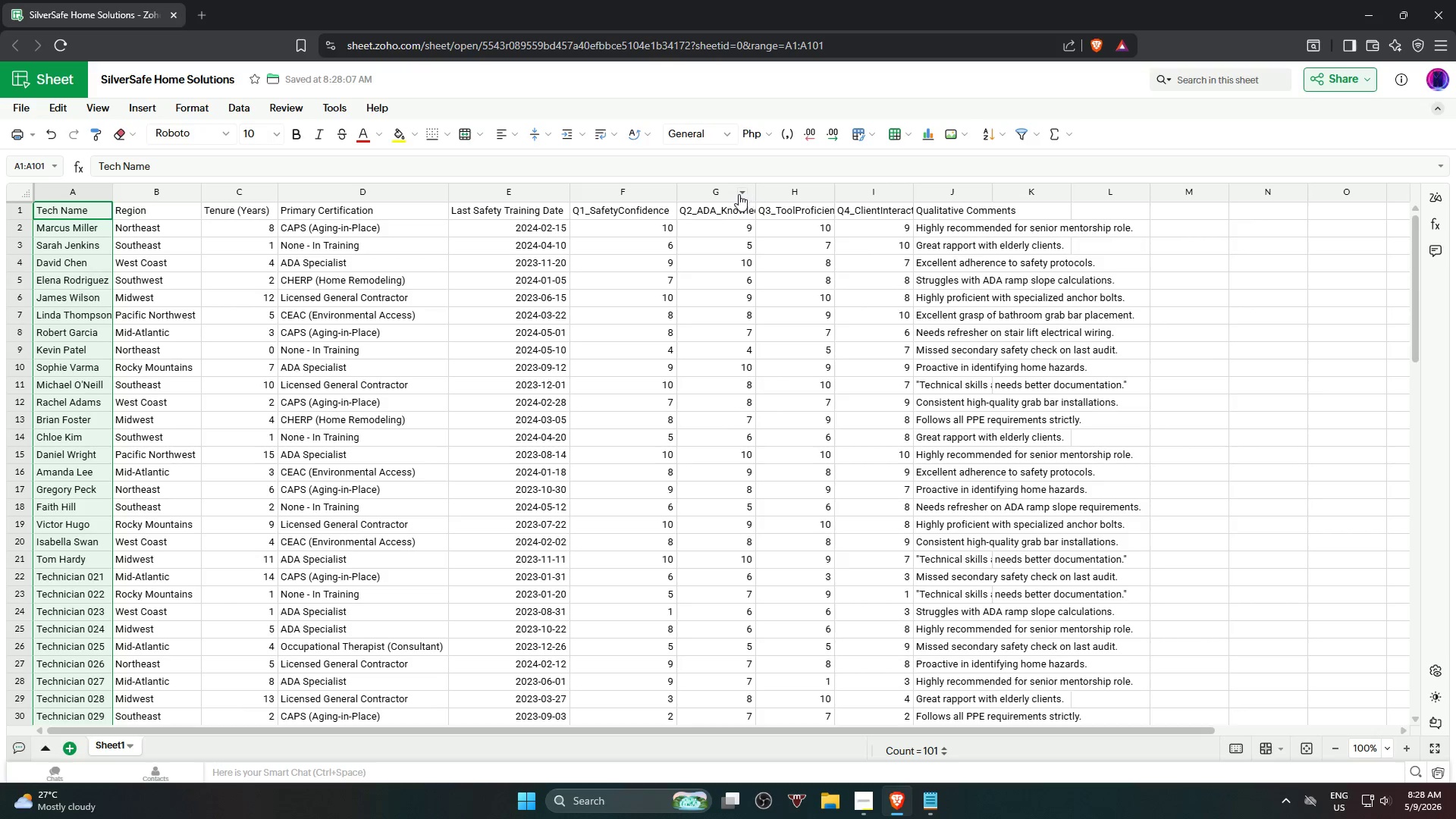 
double_click([755, 193])
 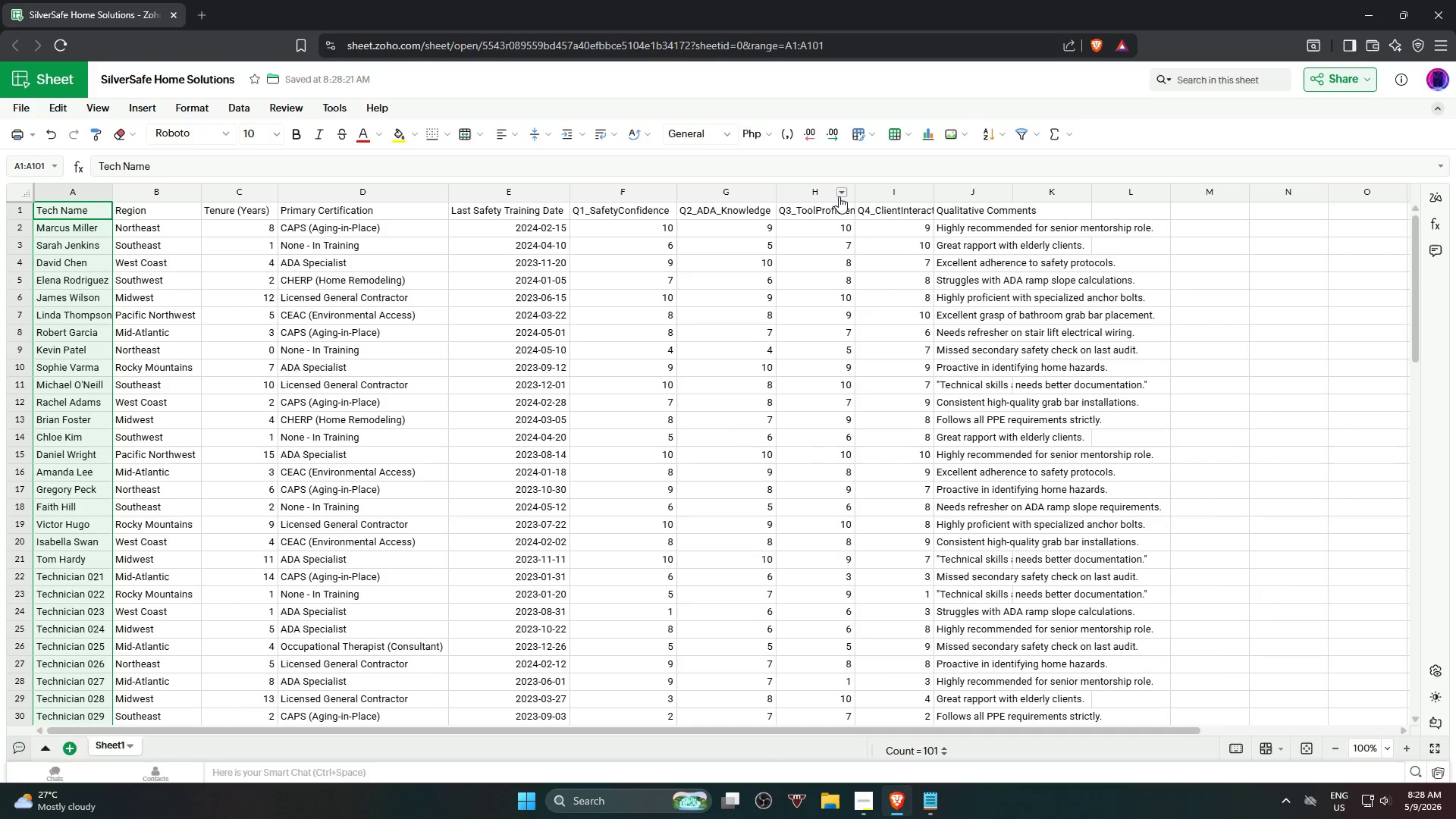 
double_click([852, 192])
 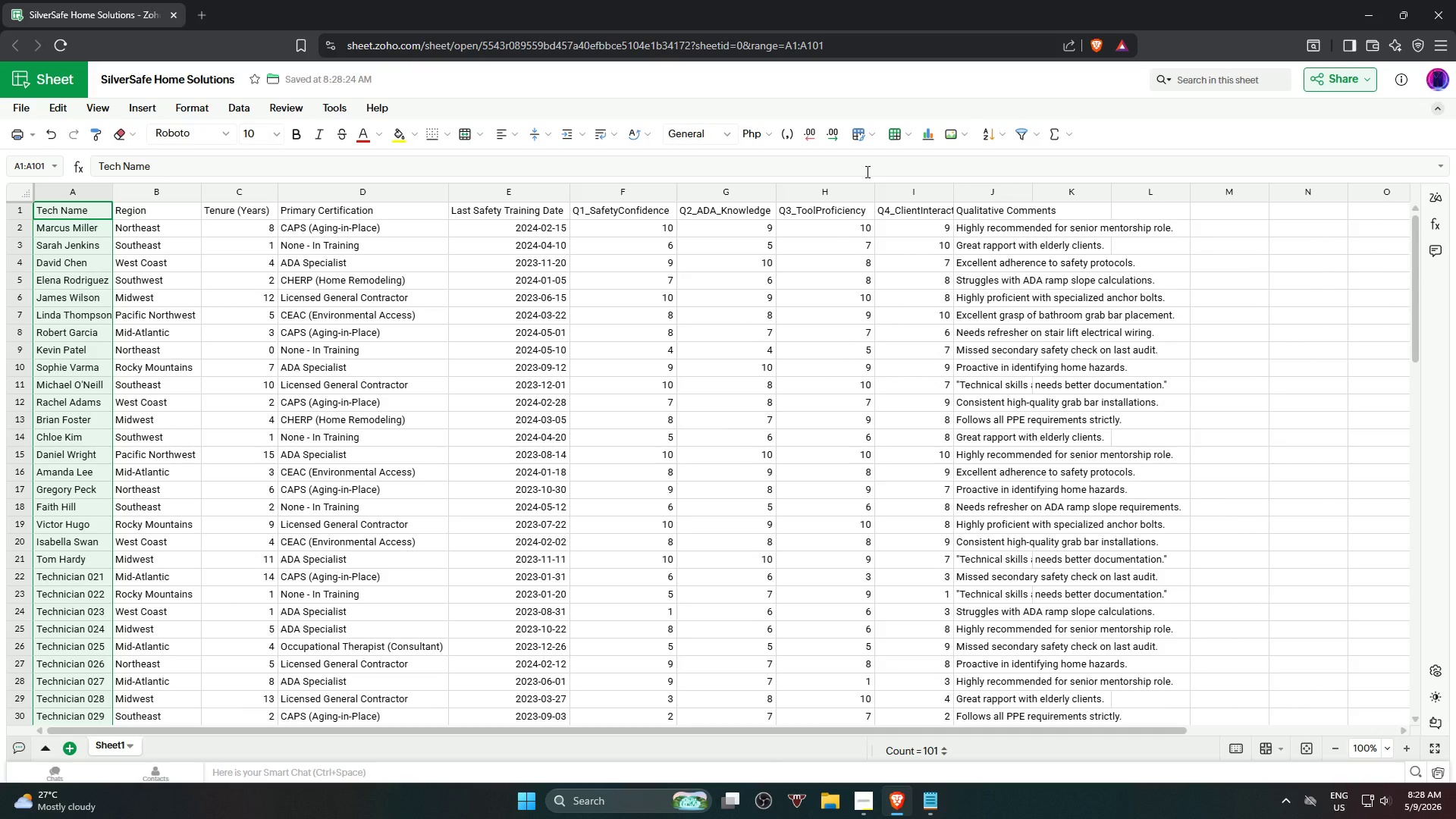 
wait(6.08)
 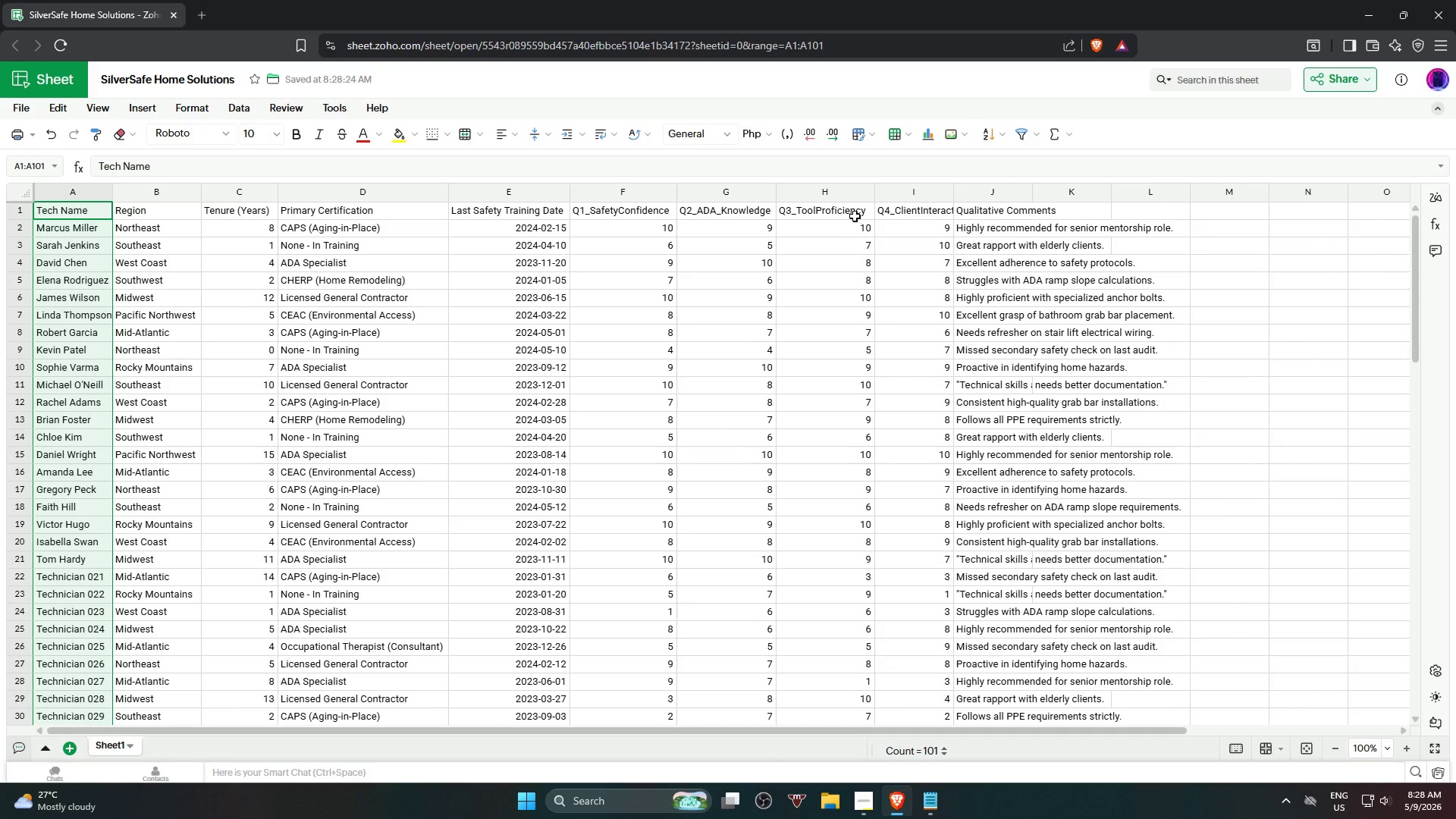 
double_click([952, 193])
 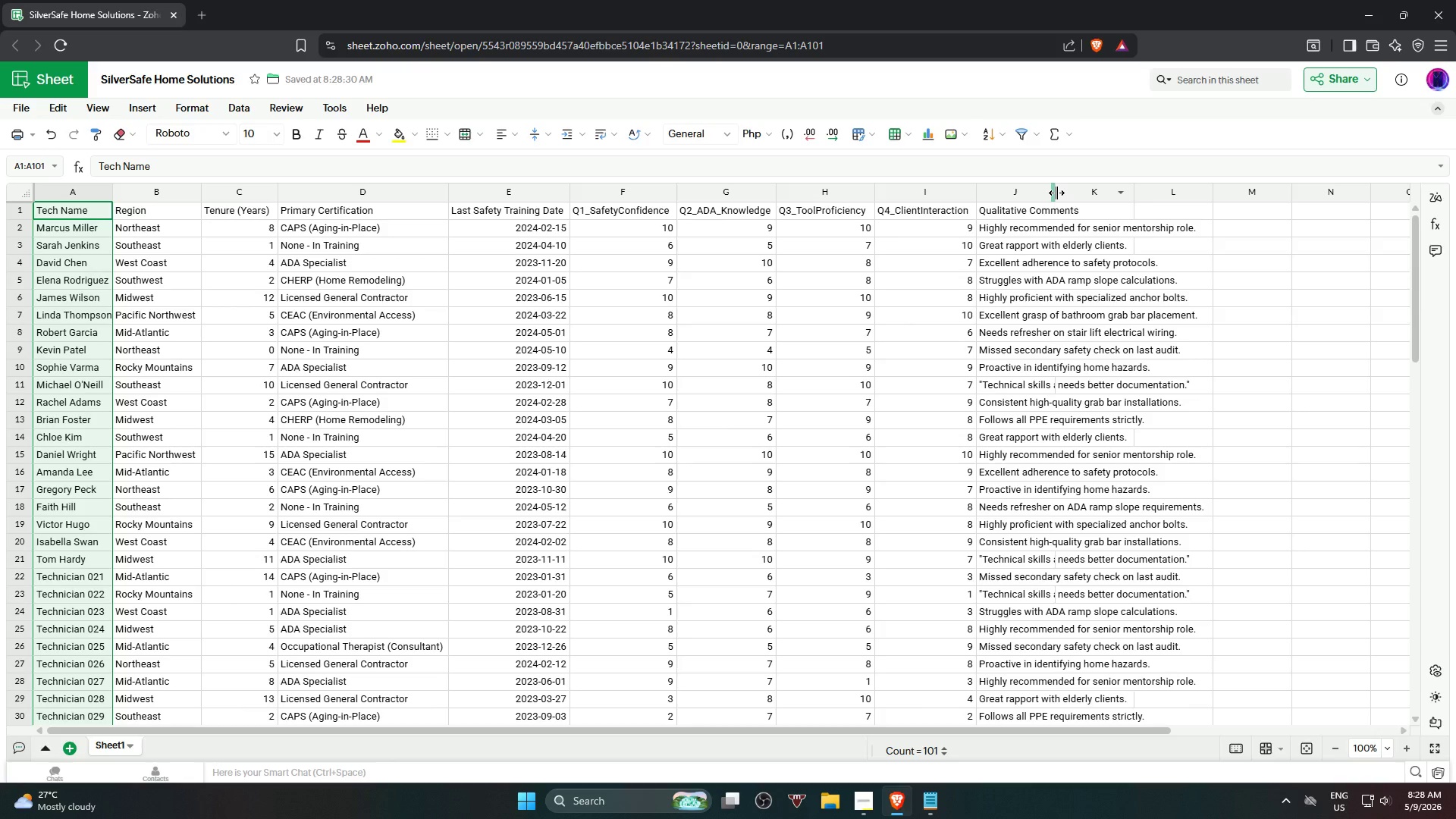 
wait(31.38)
 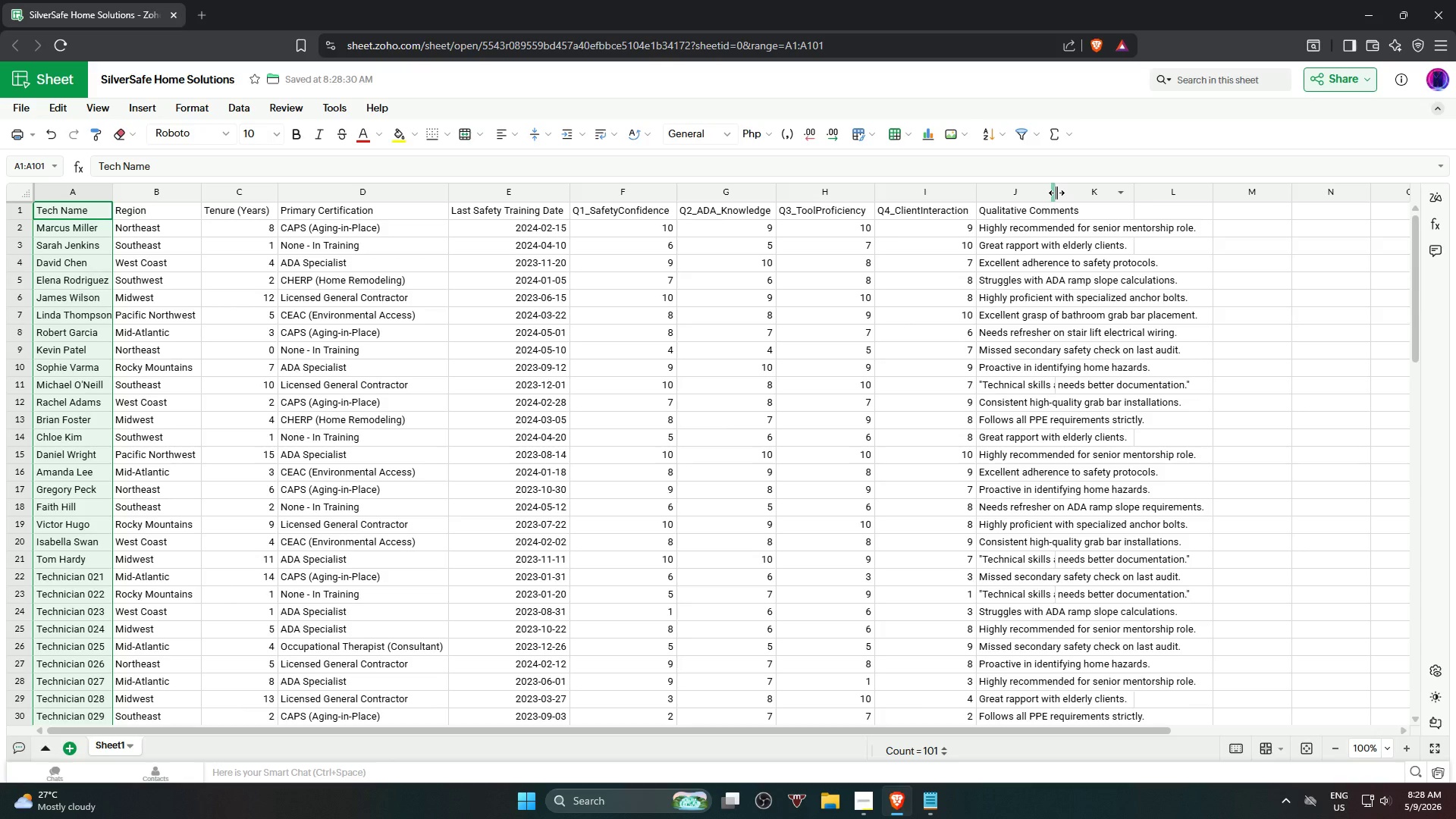 
double_click([1053, 193])
 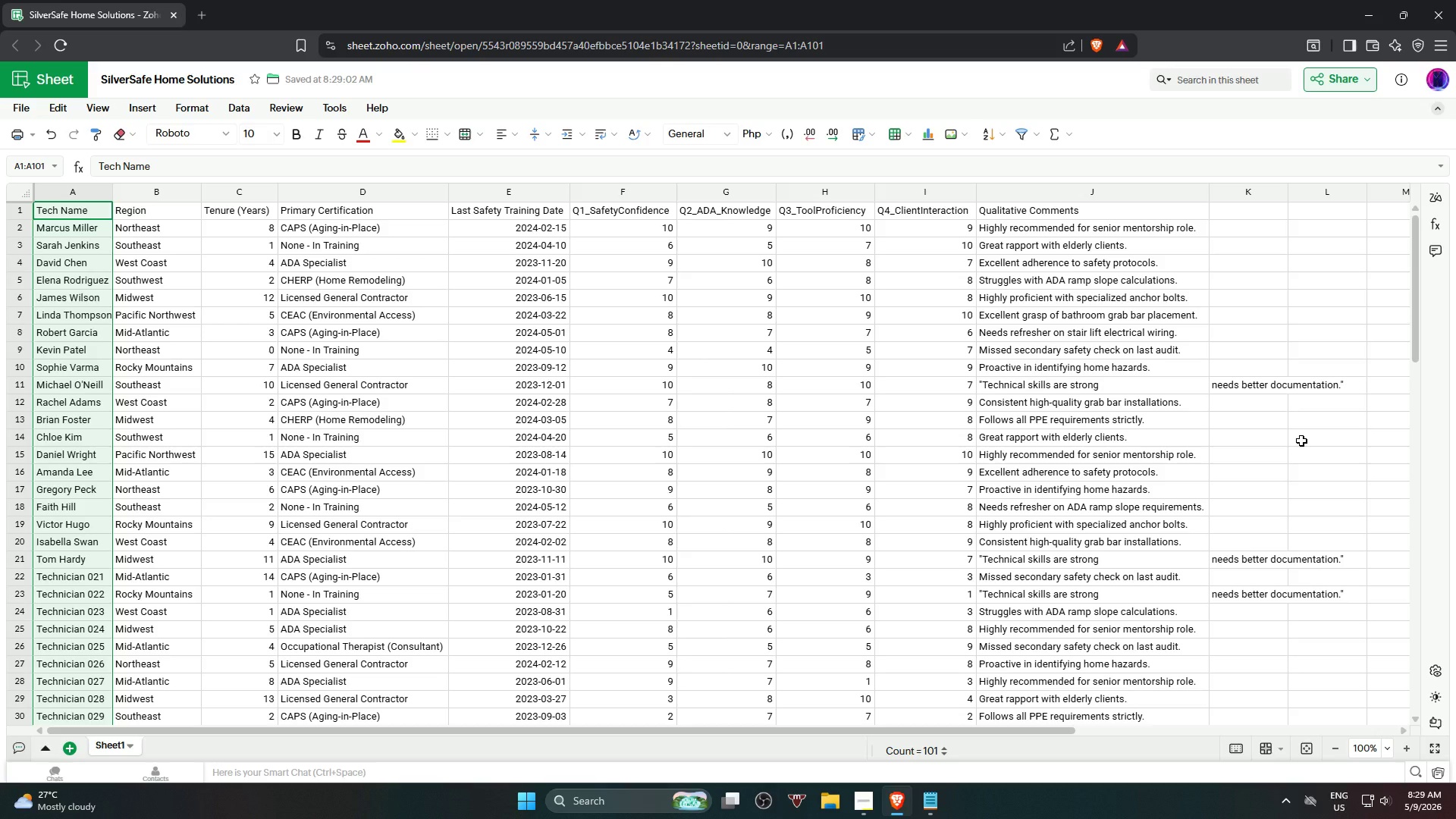 
scroll: coordinate [1316, 369], scroll_direction: down, amount: 1.0
 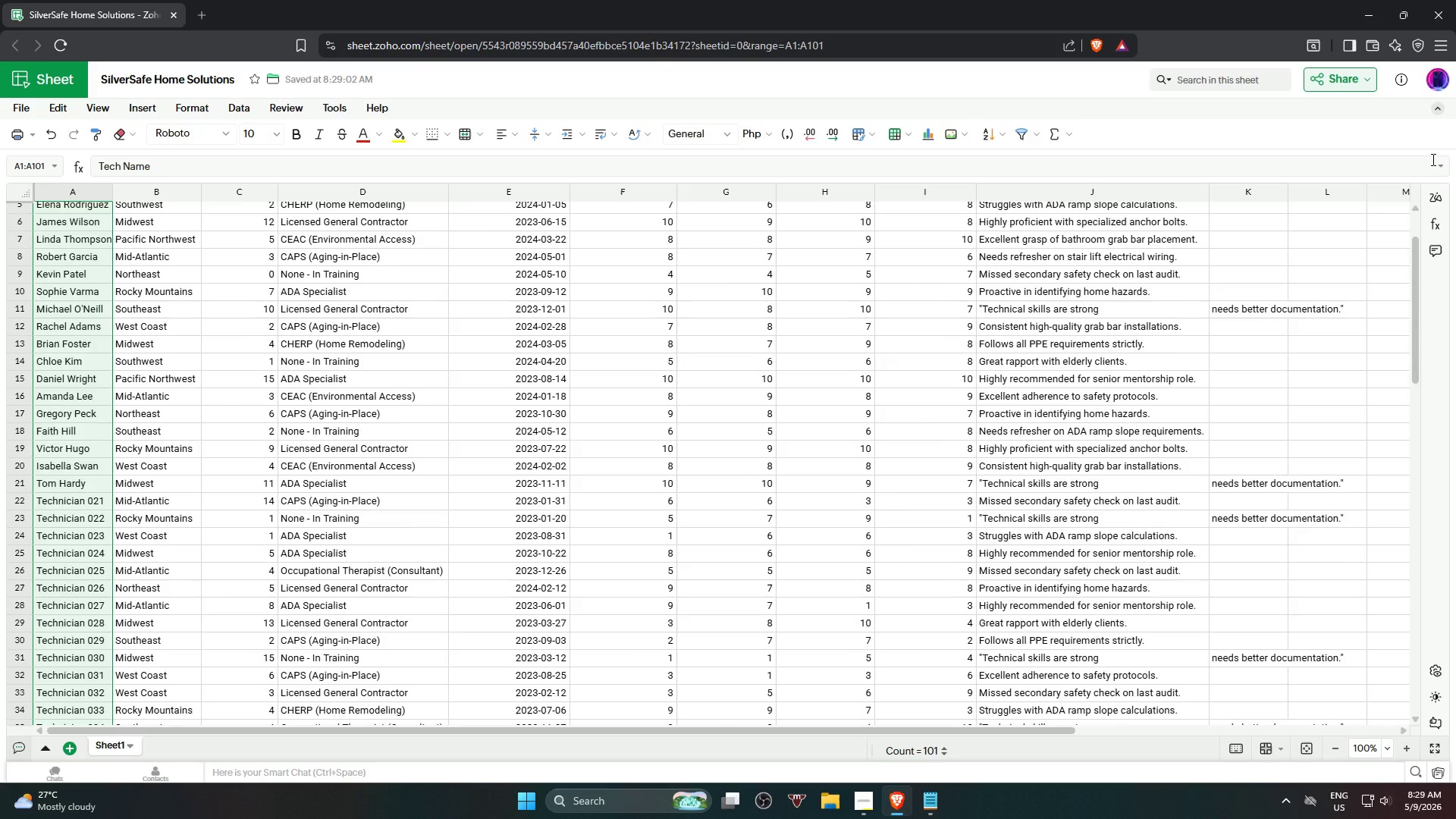 
scroll: coordinate [1360, 253], scroll_direction: up, amount: 4.0
 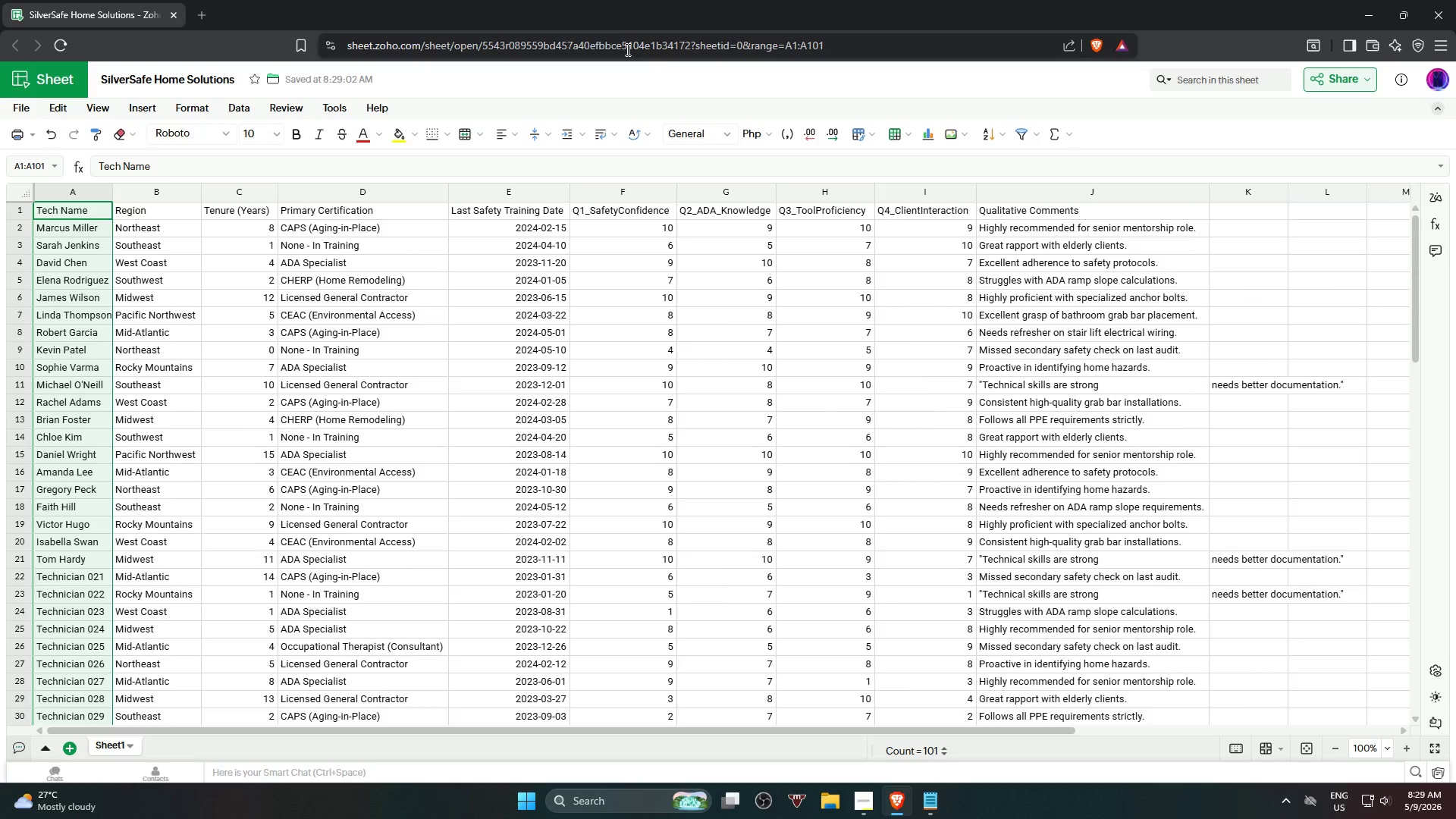 
wait(6.08)
 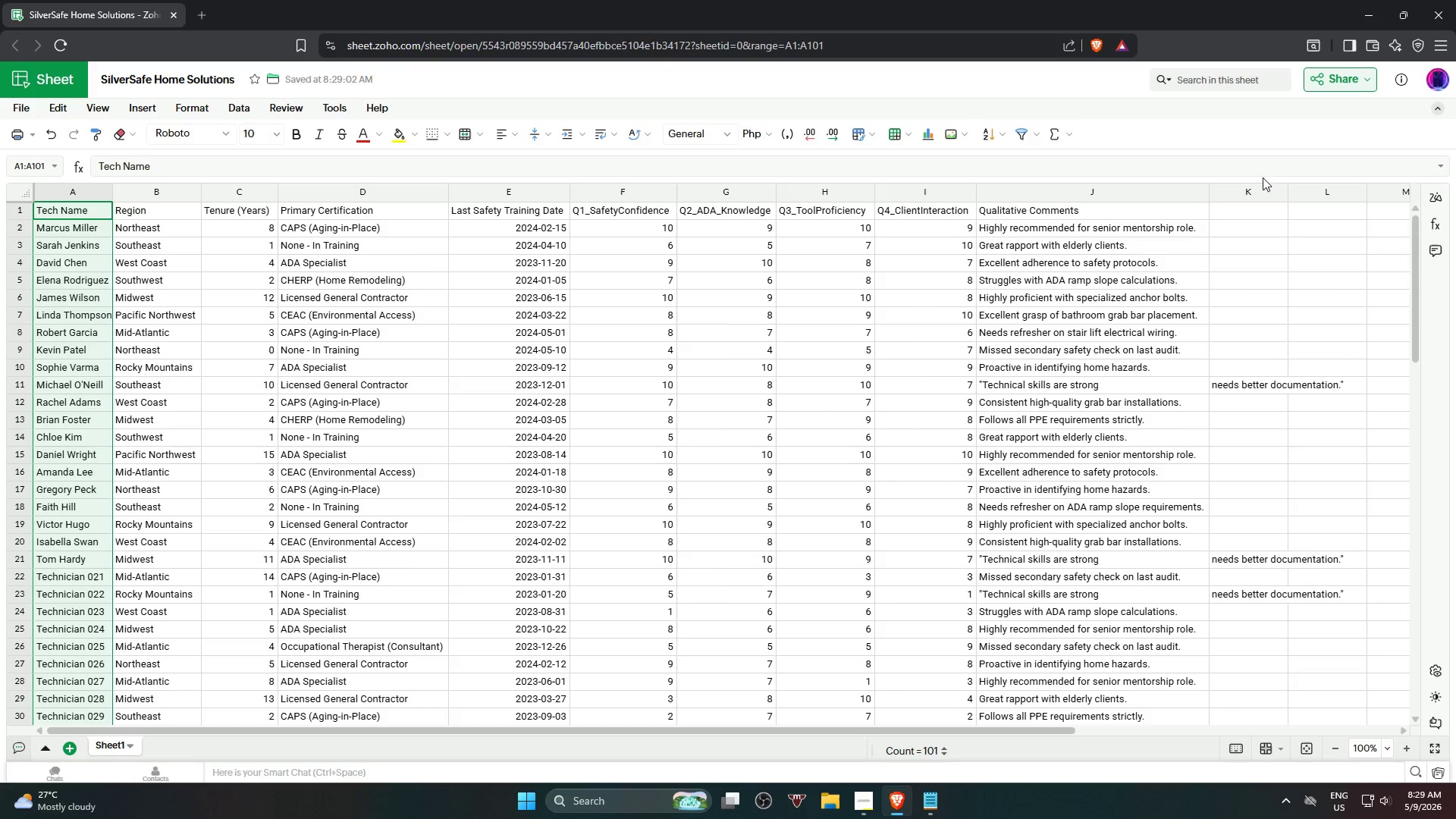 
left_click([196, 21])
 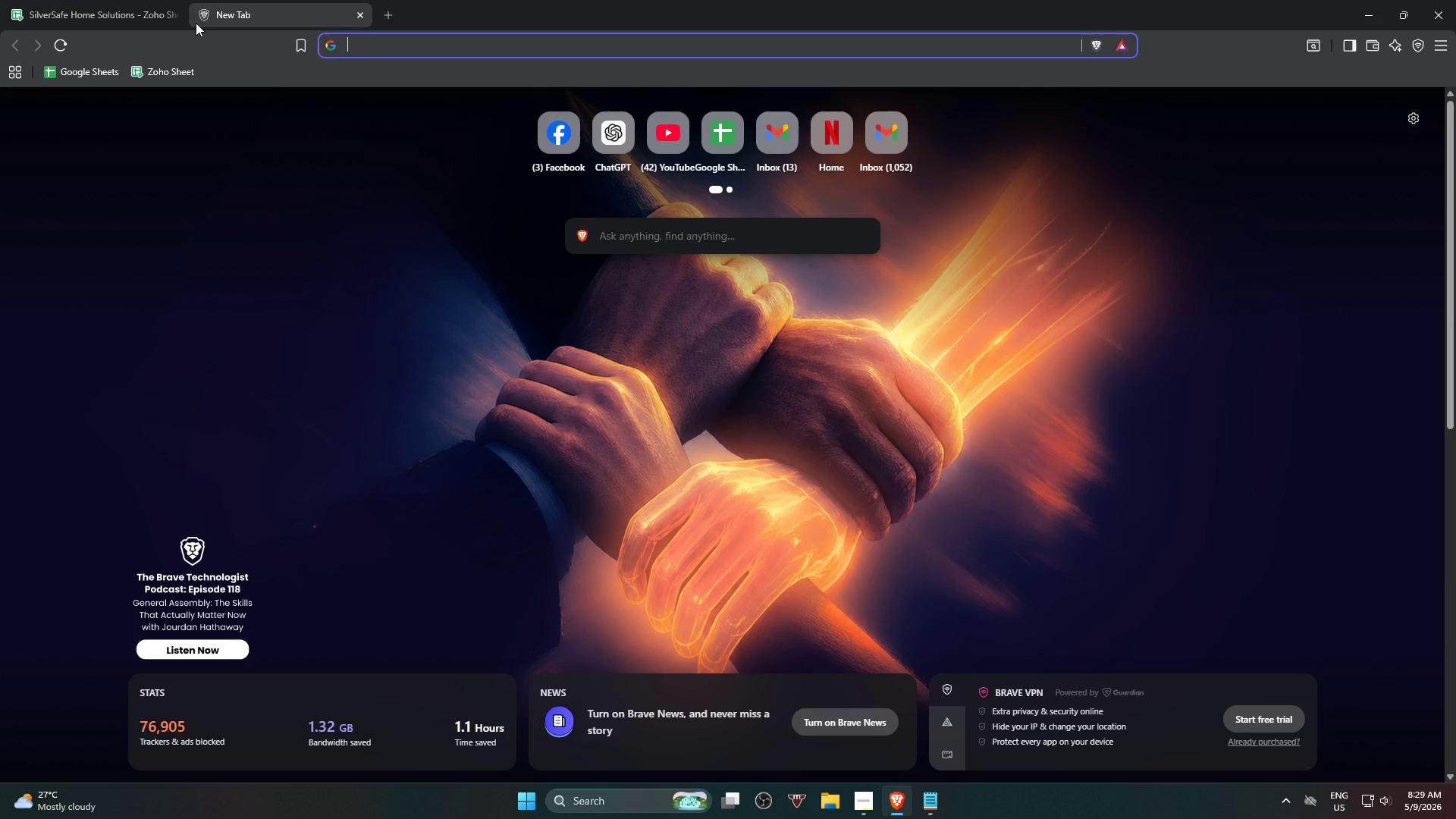 
type(c)
key(Backspace)
key(Backspace)
type(sh)
key(Backspace)
key(Backspace)
key(Backspace)
type(goo)
 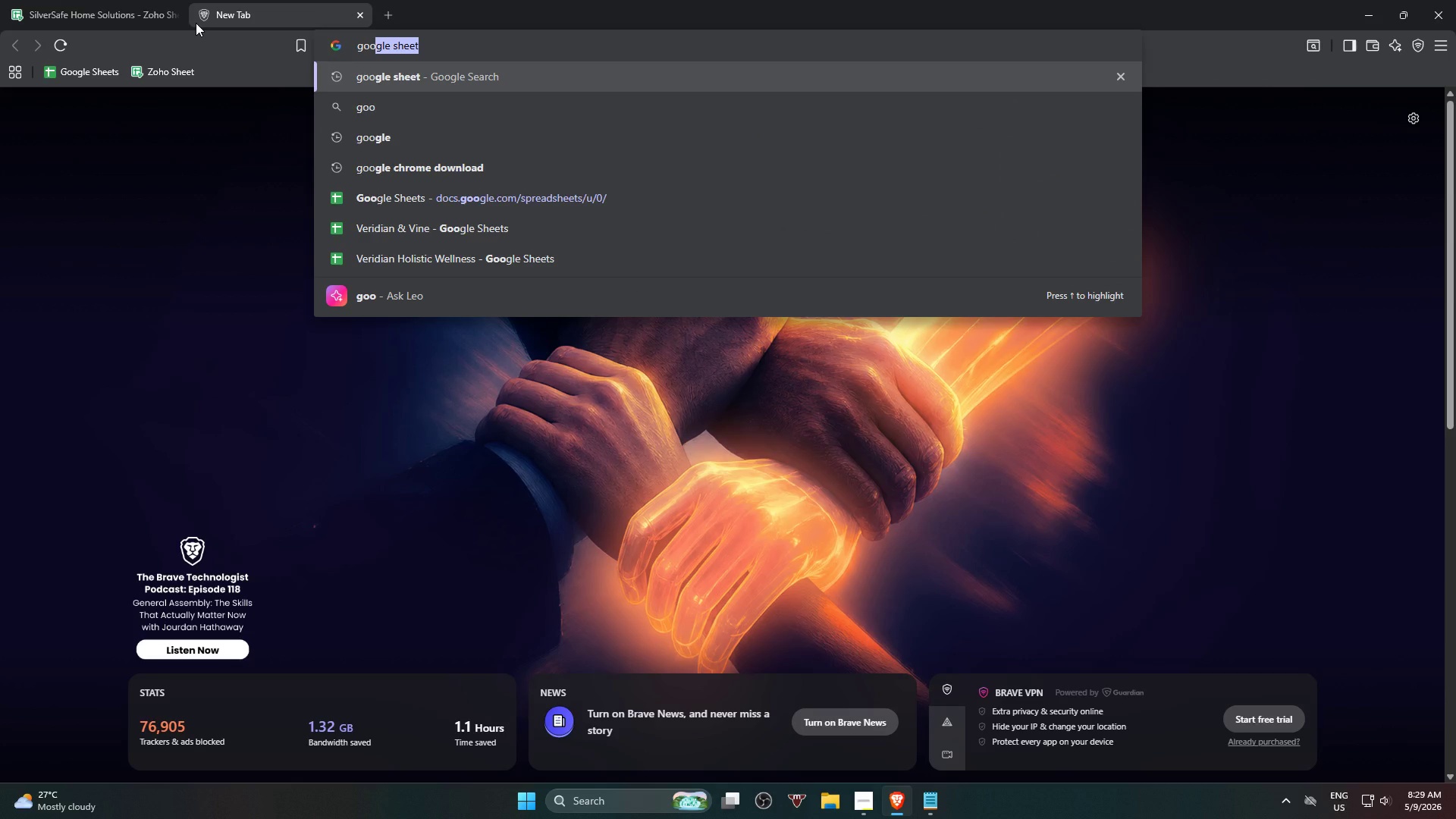 
key(Enter)
 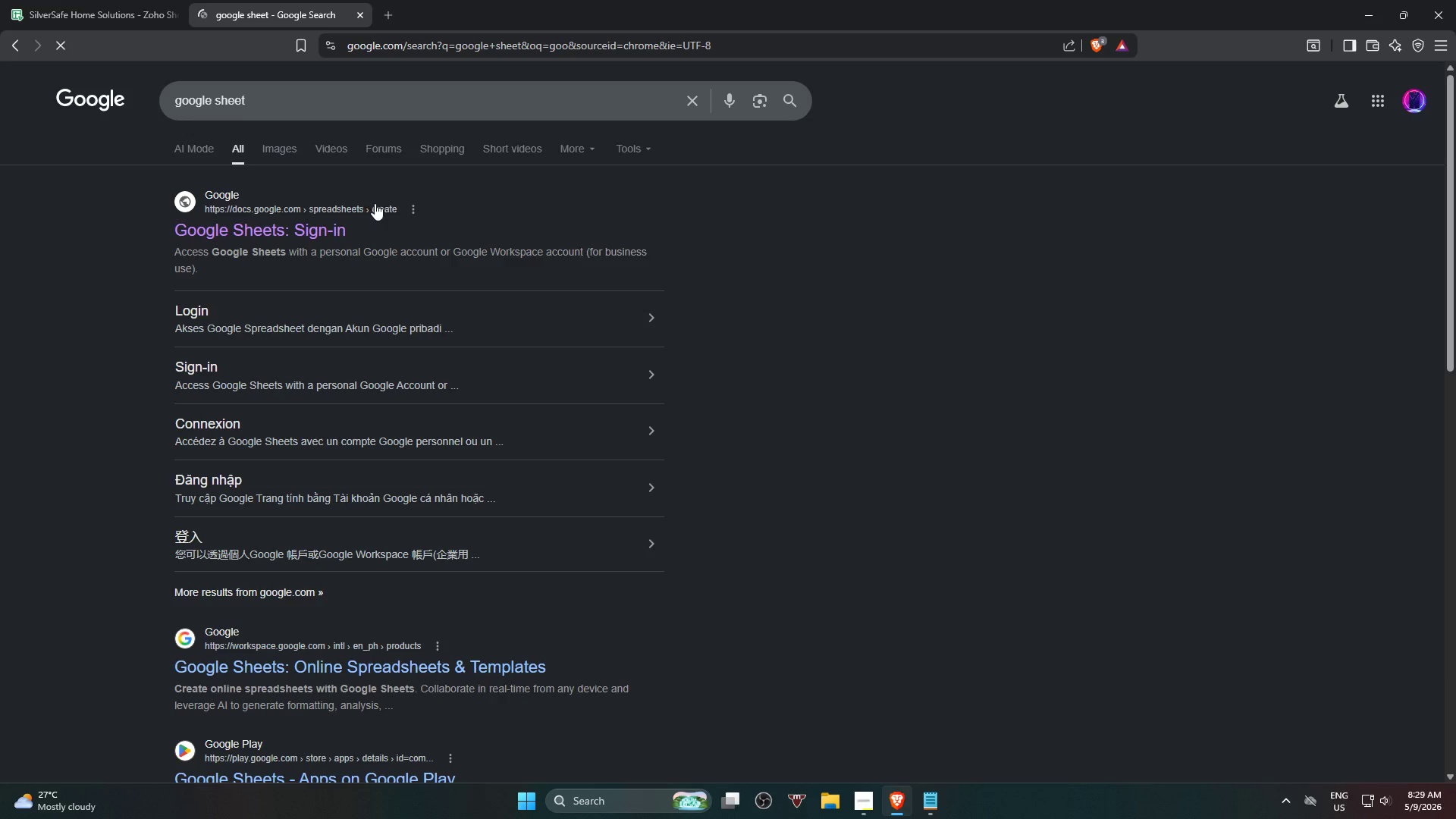 
left_click([284, 235])
 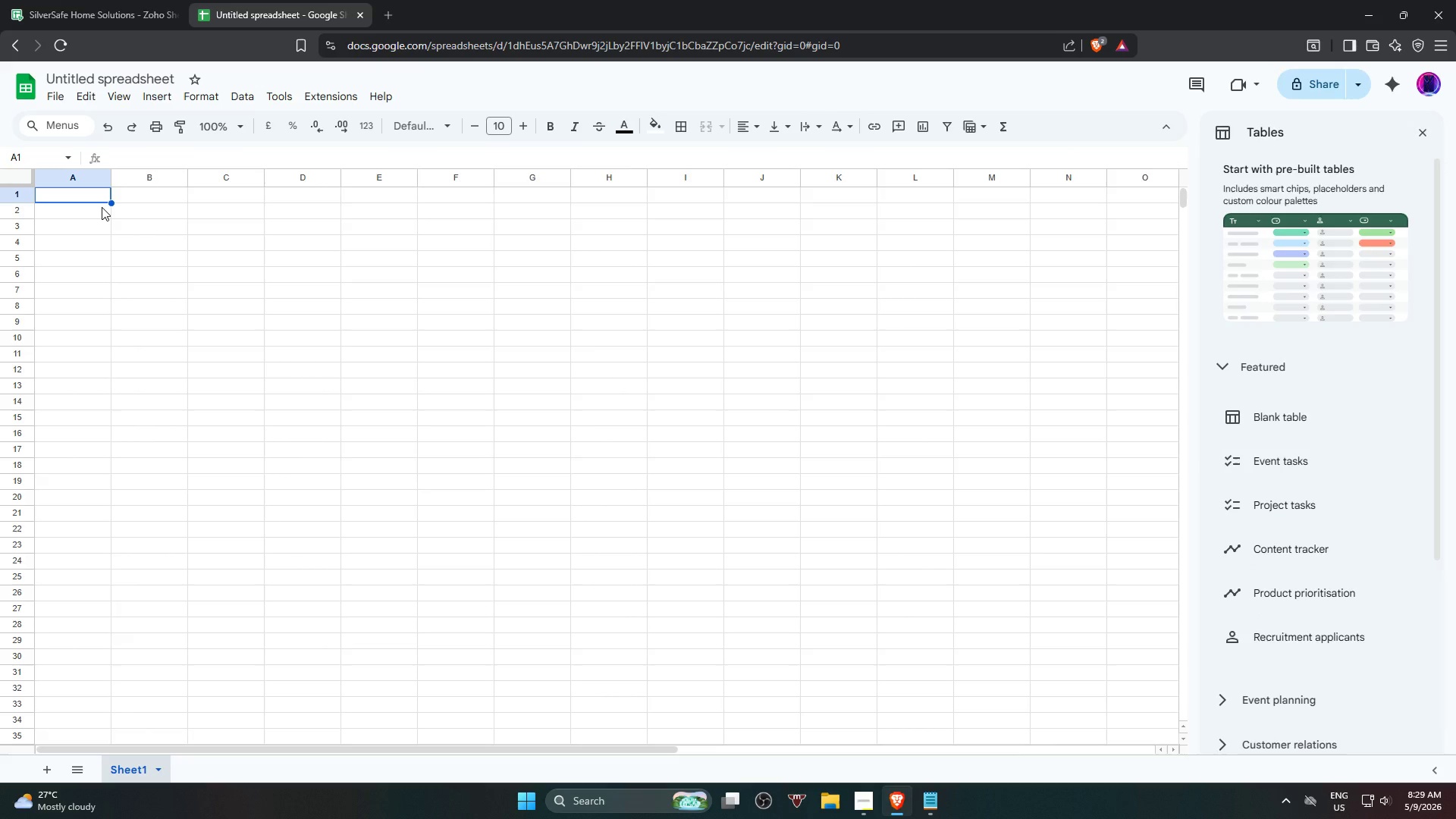 
wait(16.27)
 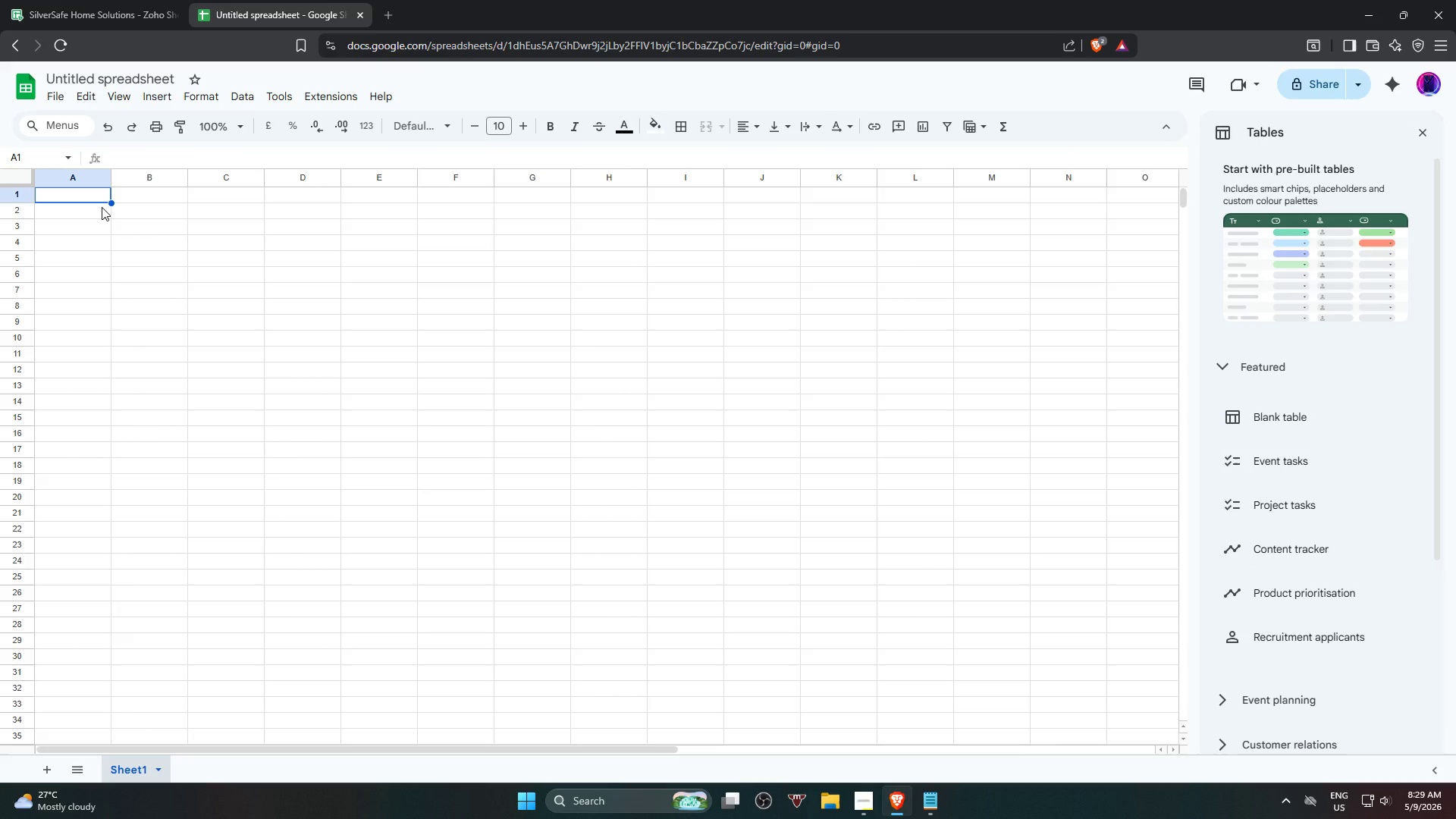 
left_click([1426, 134])
 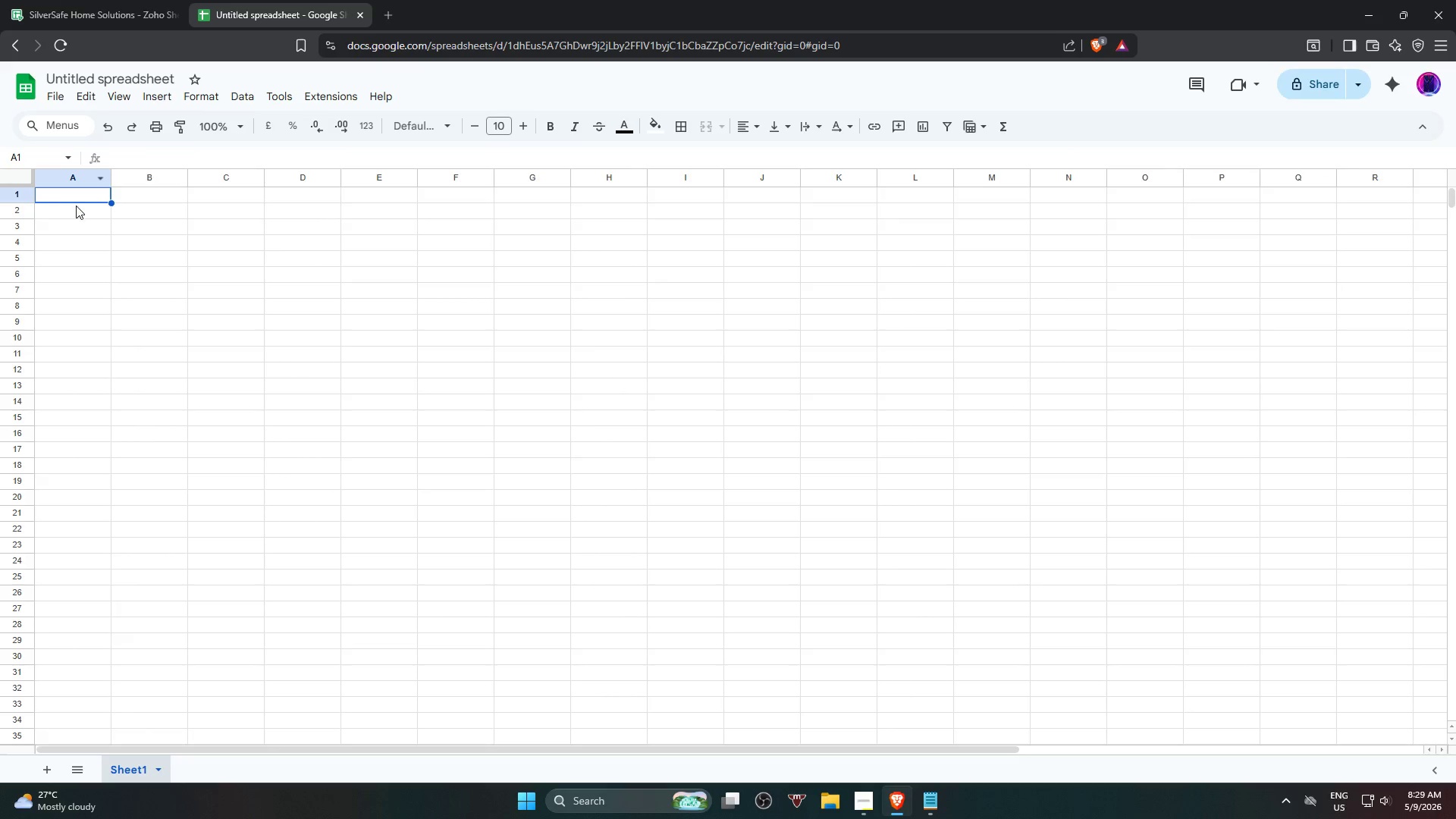 
left_click([80, 192])
 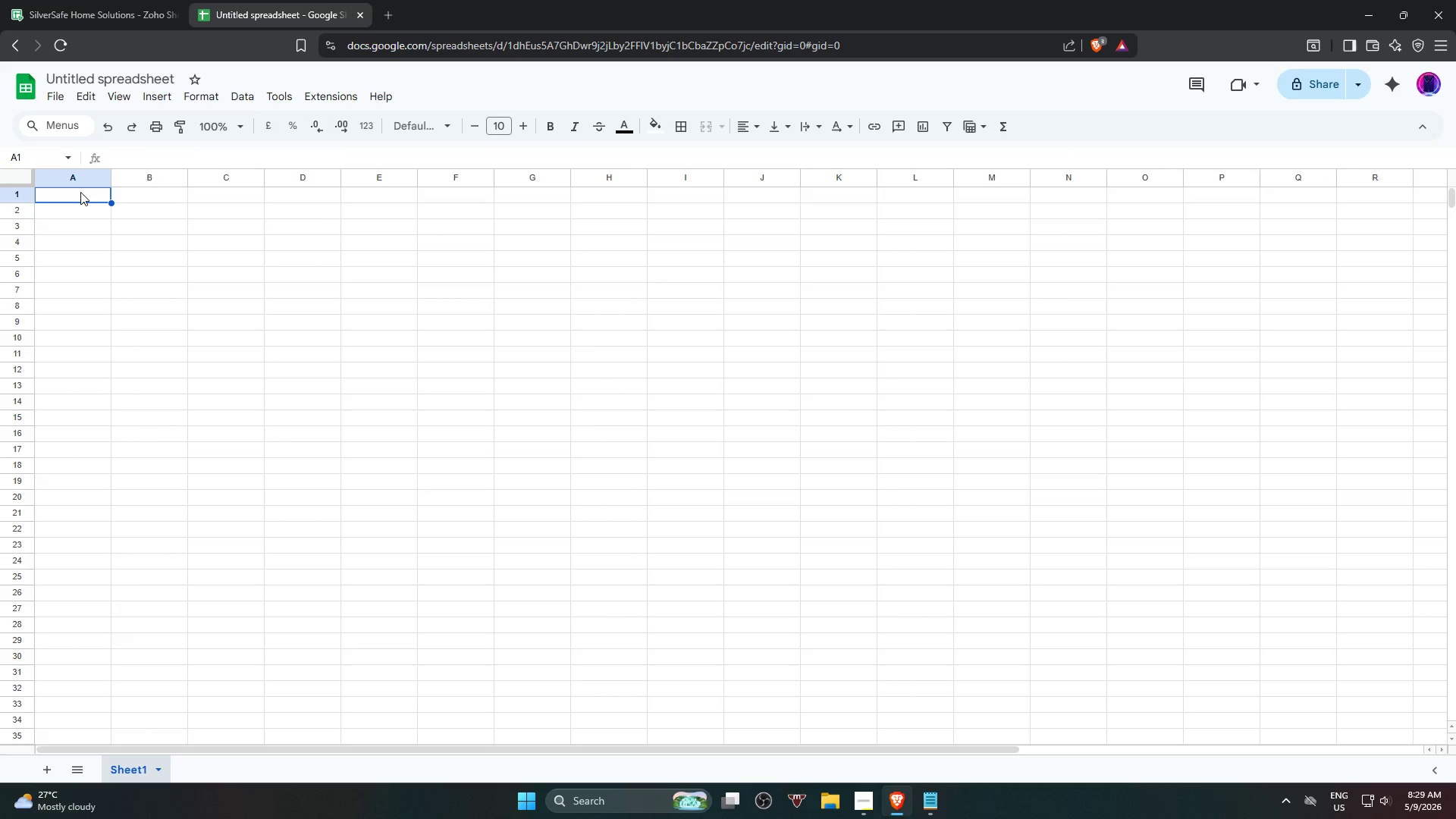 
key(Control+V)
 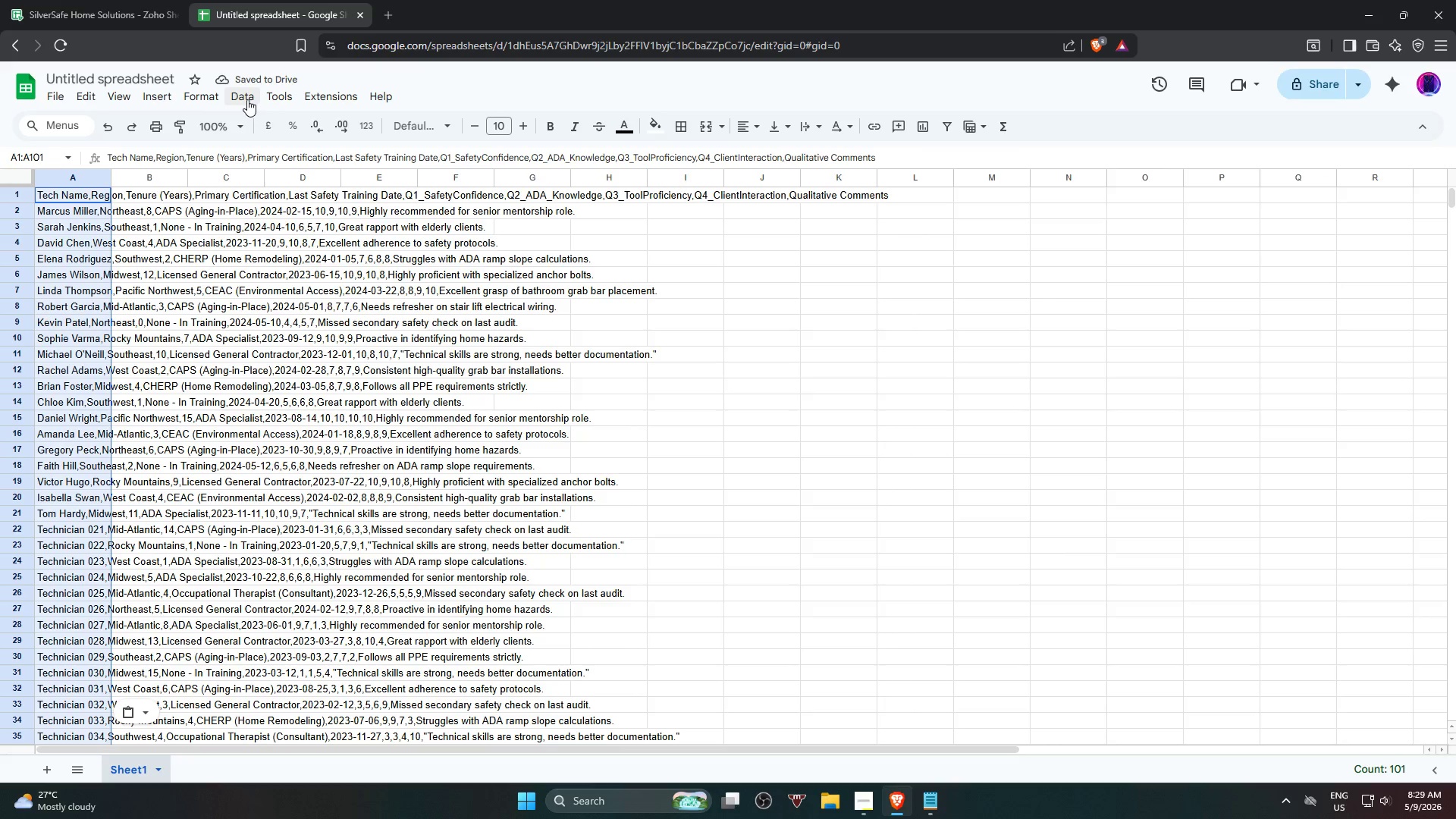 
left_click([247, 99])
 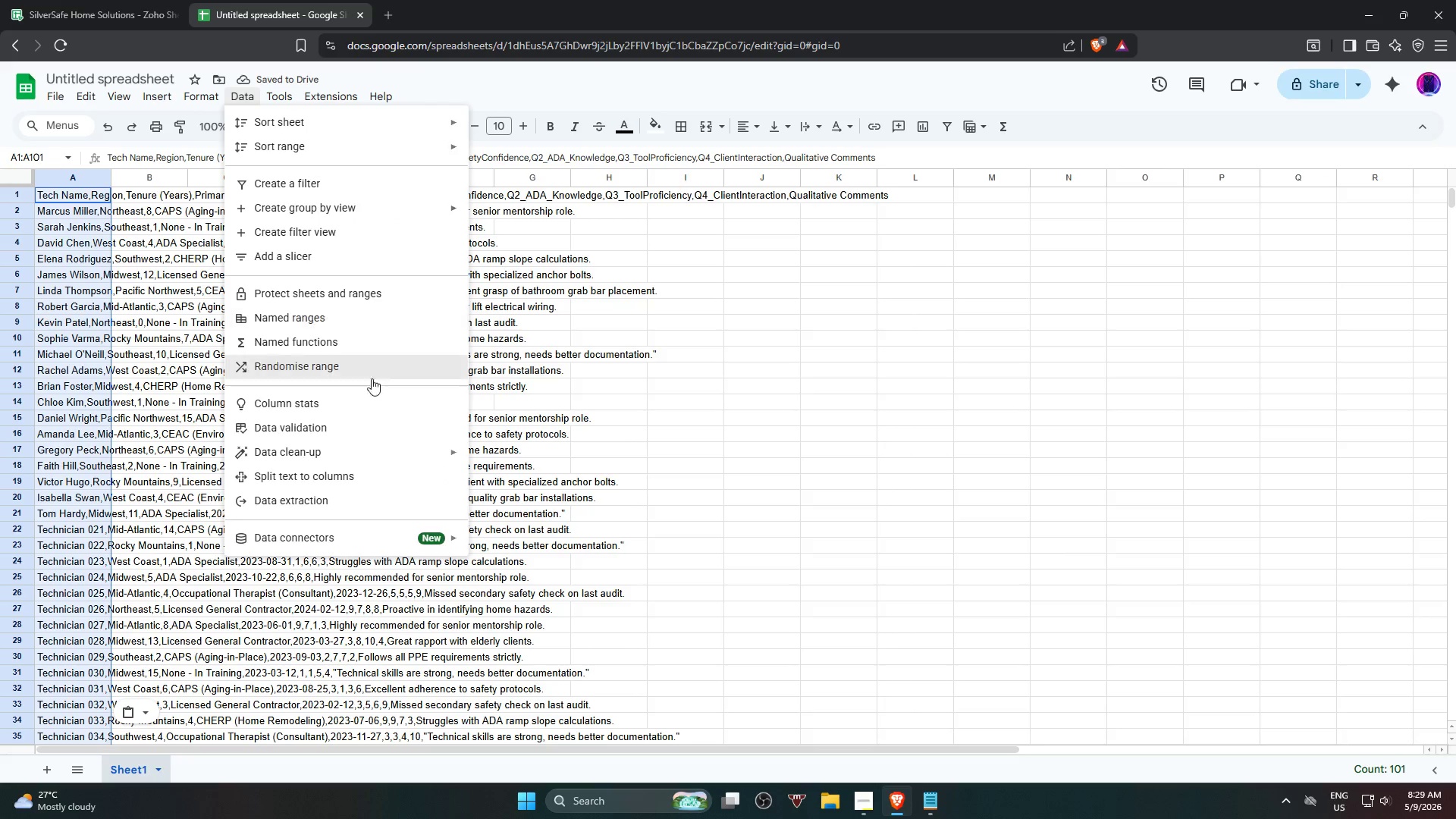 
mouse_move([366, 475])
 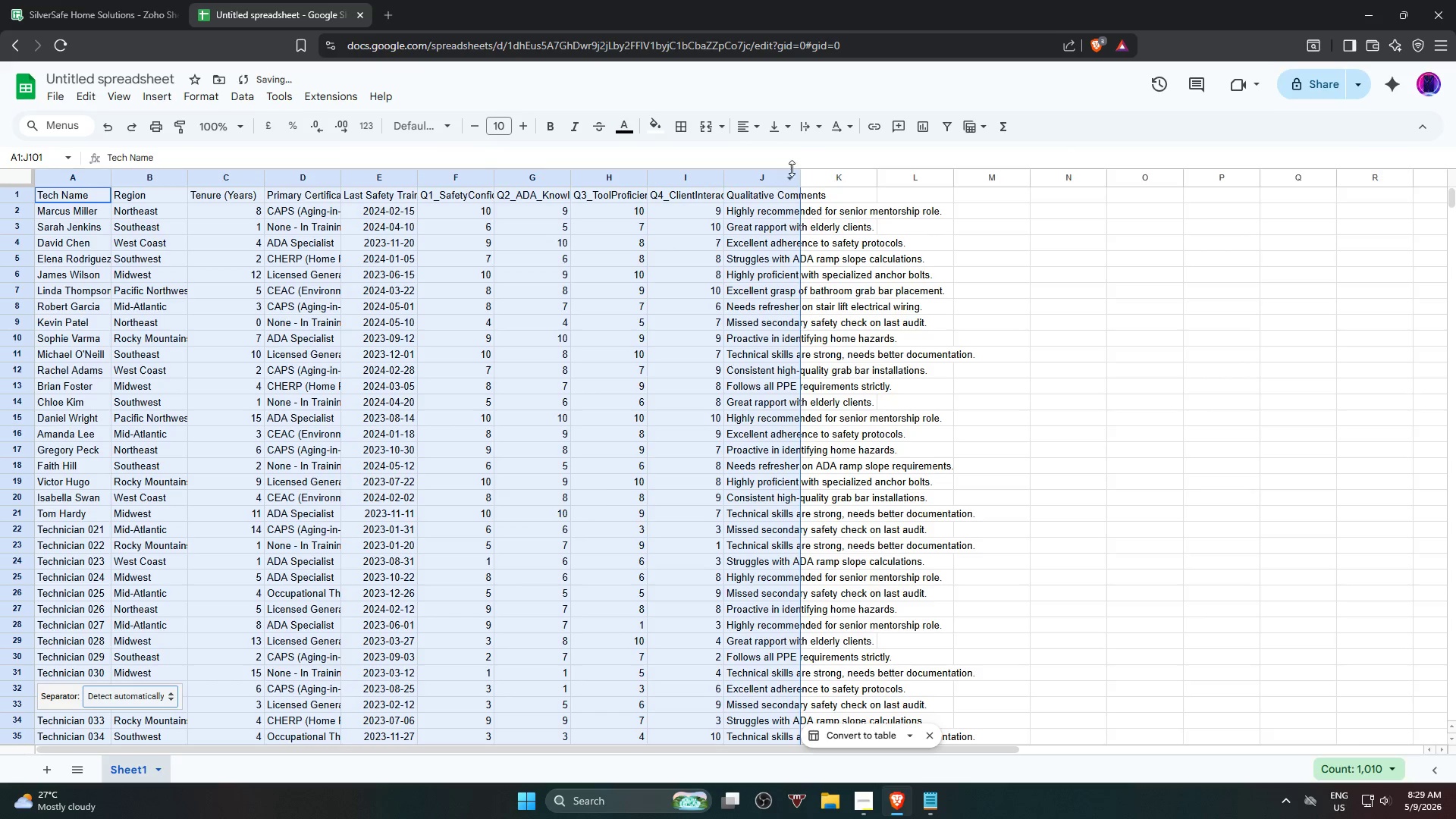 
left_click([1122, 387])
 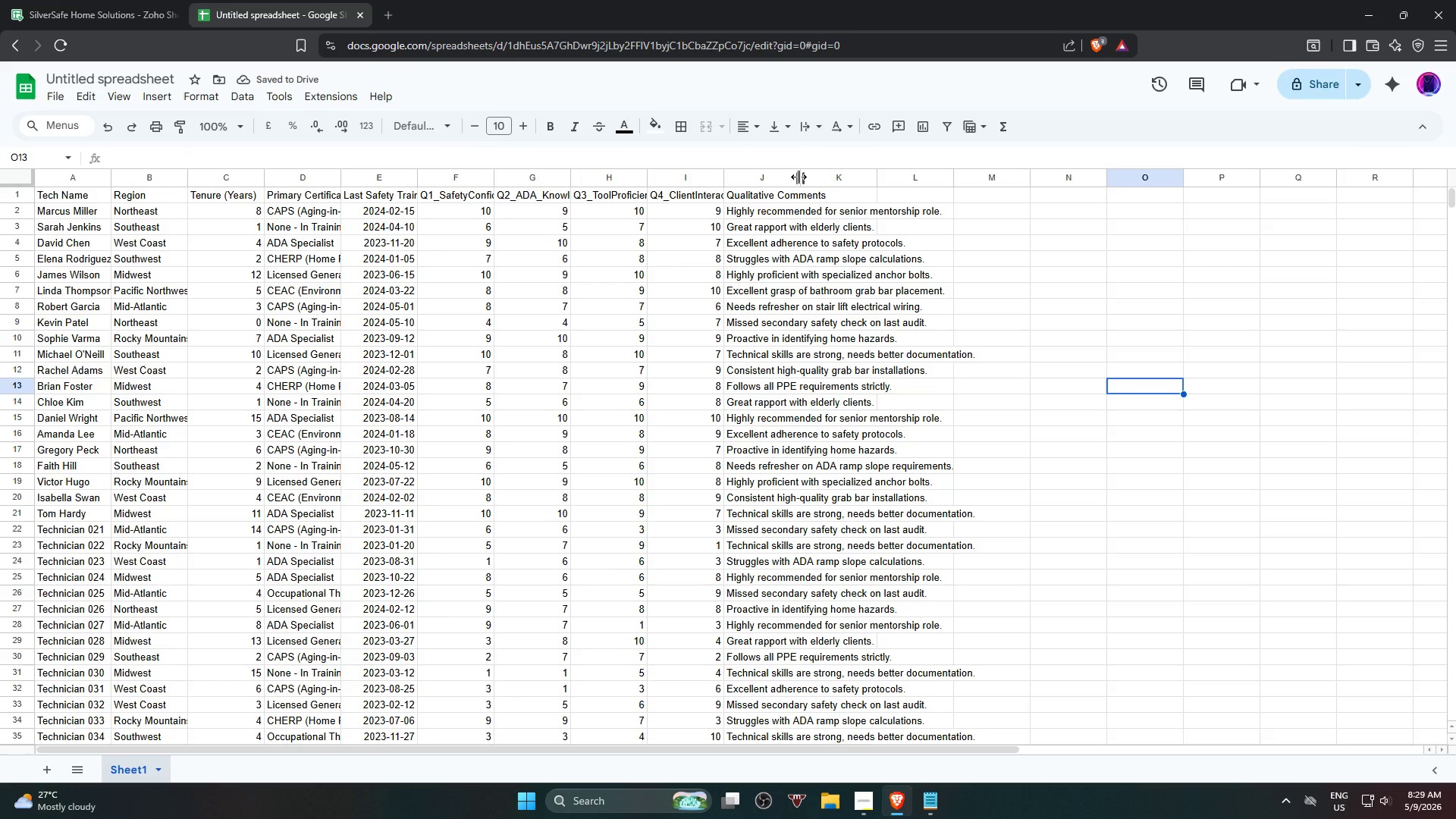 
double_click([801, 177])
 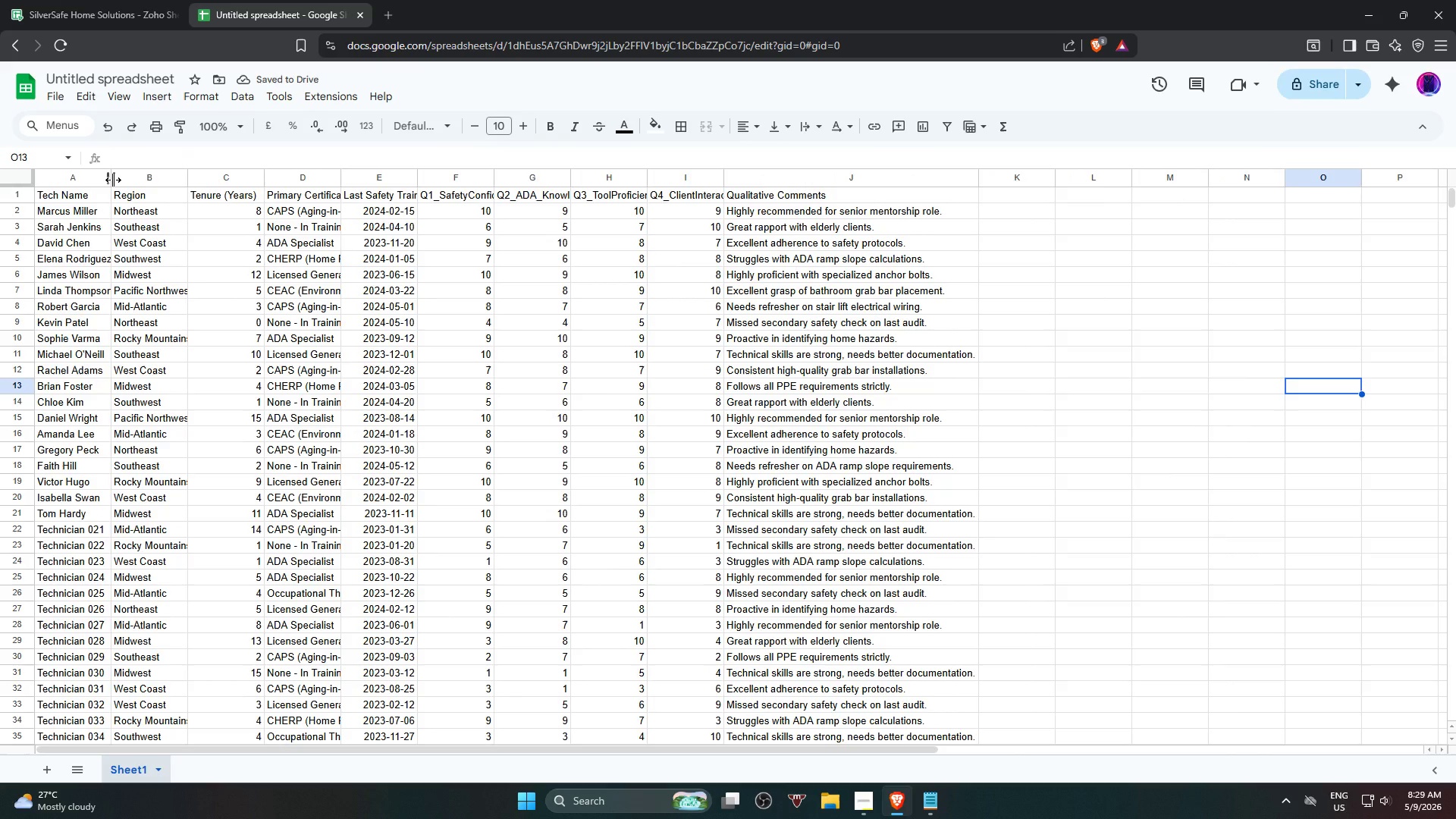 
double_click([113, 180])
 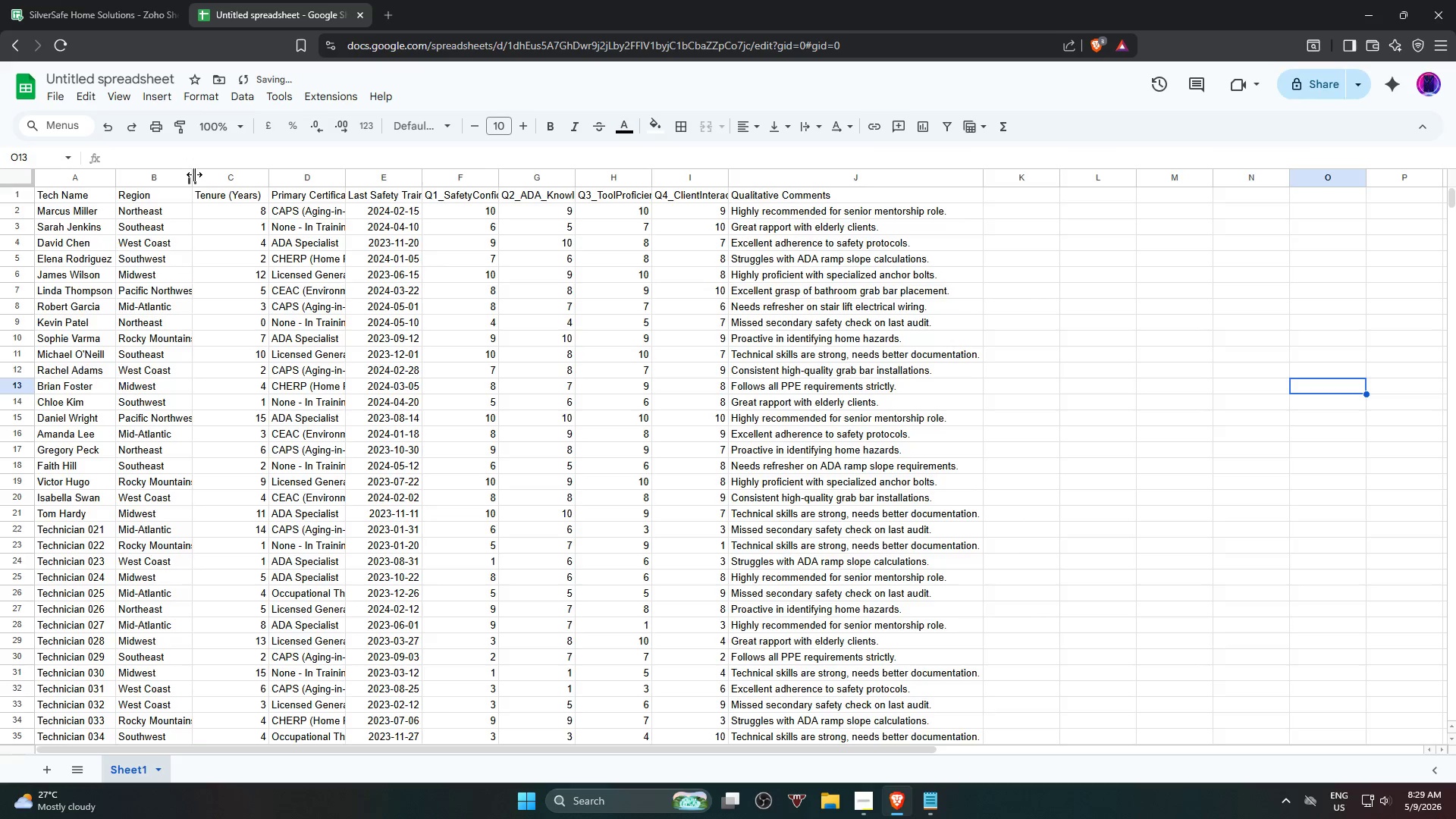 
double_click([194, 175])
 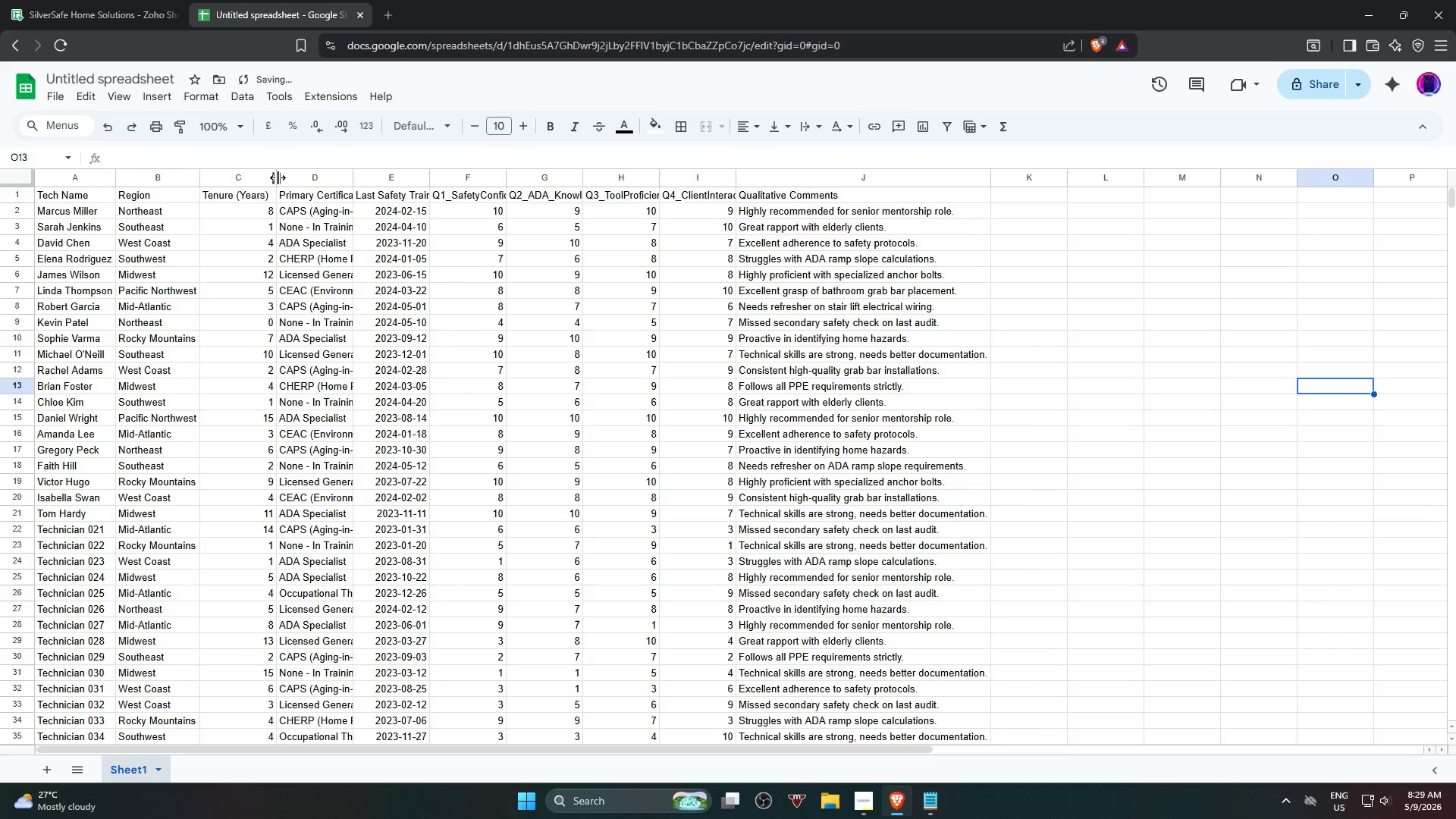 
double_click([278, 177])
 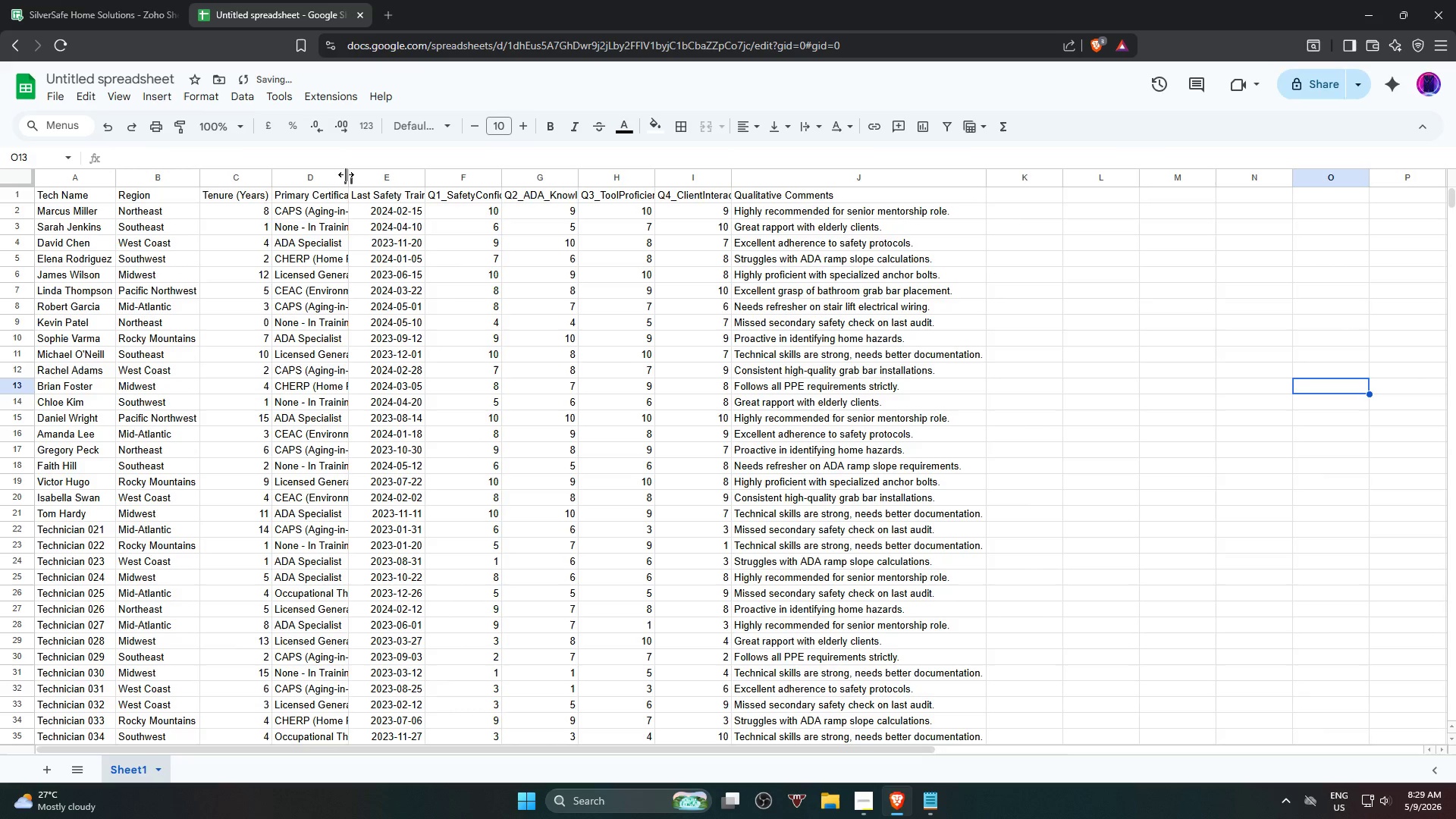 
double_click([346, 174])
 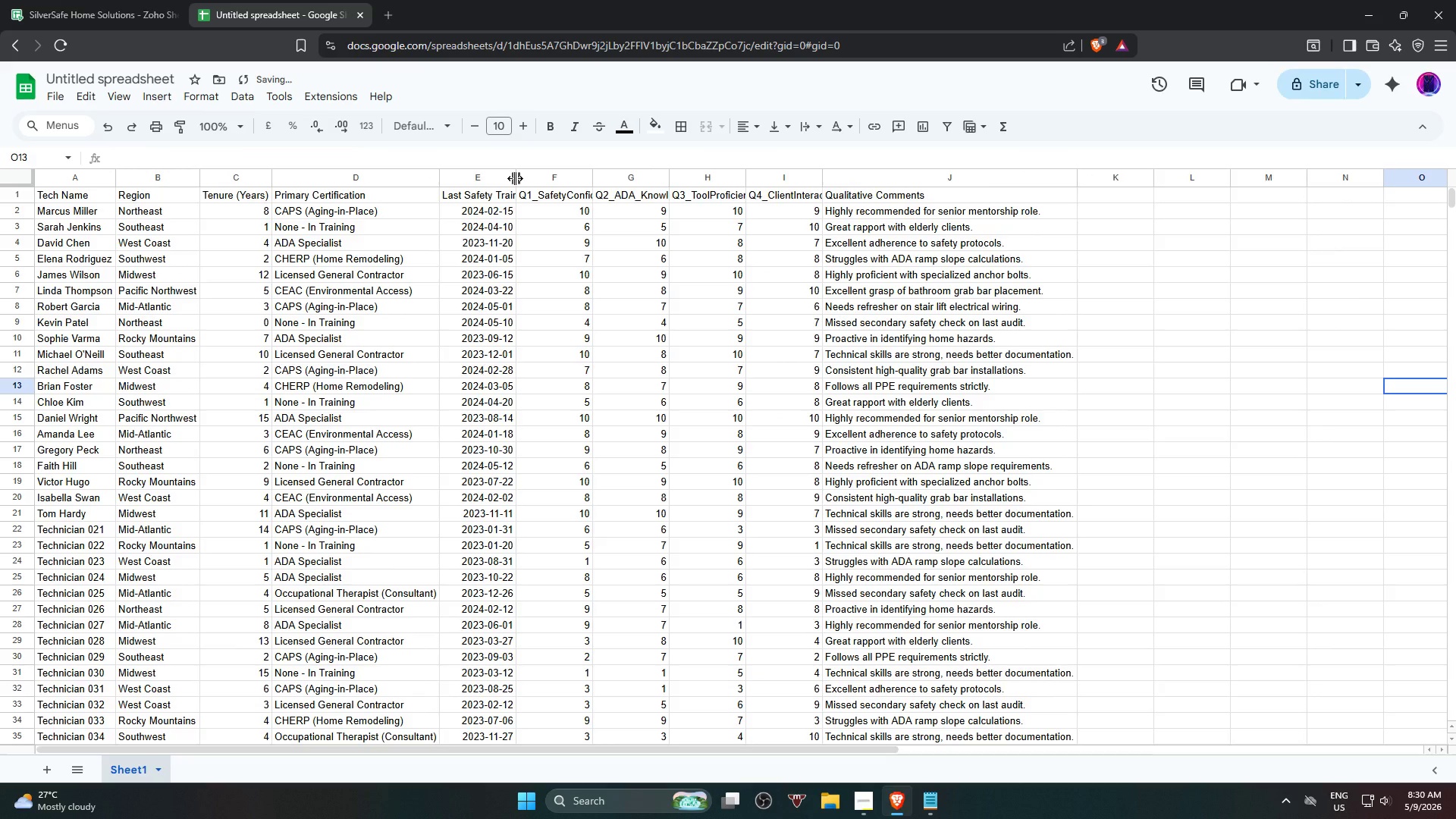 
double_click([515, 178])
 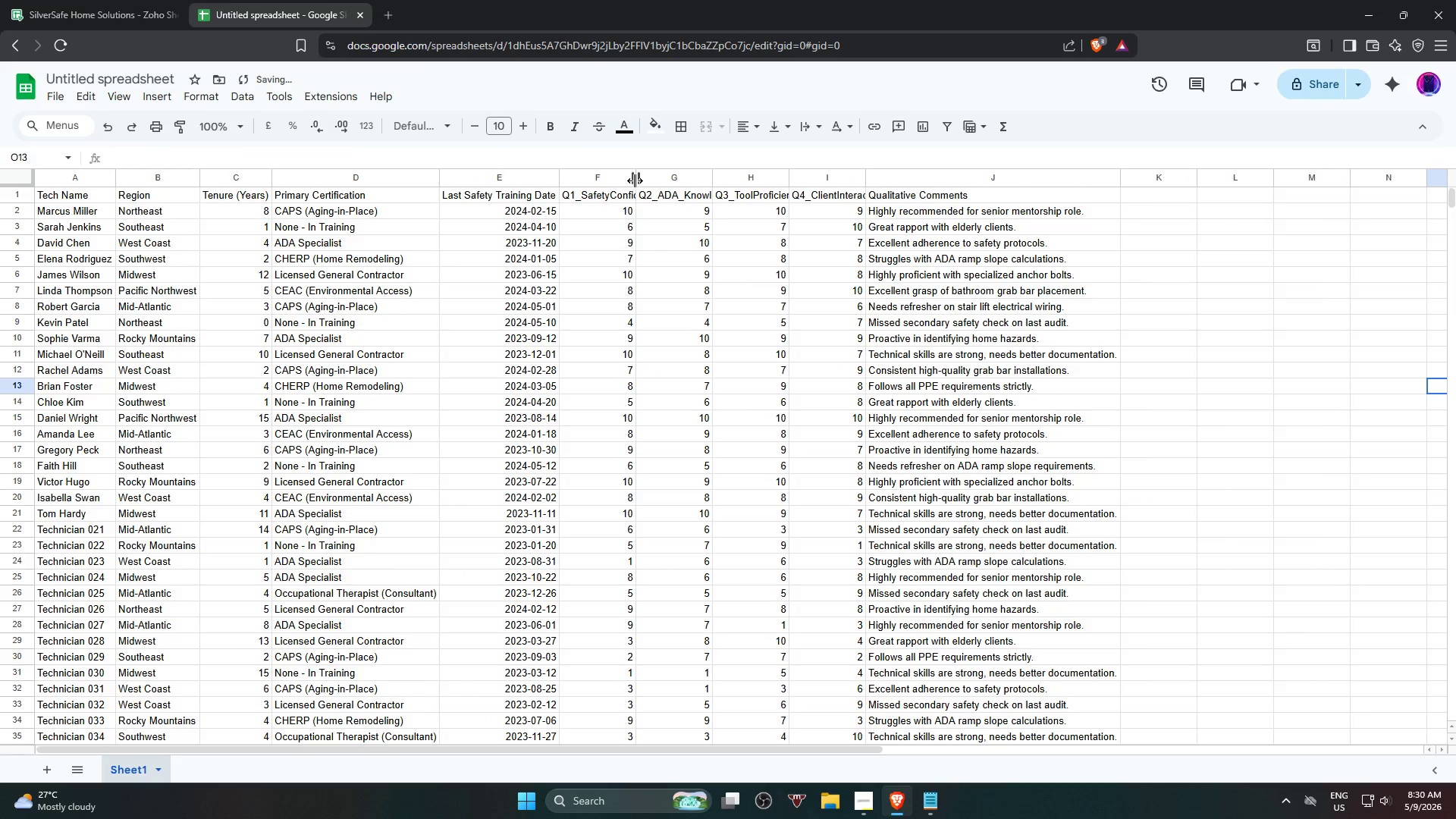 
double_click([635, 178])
 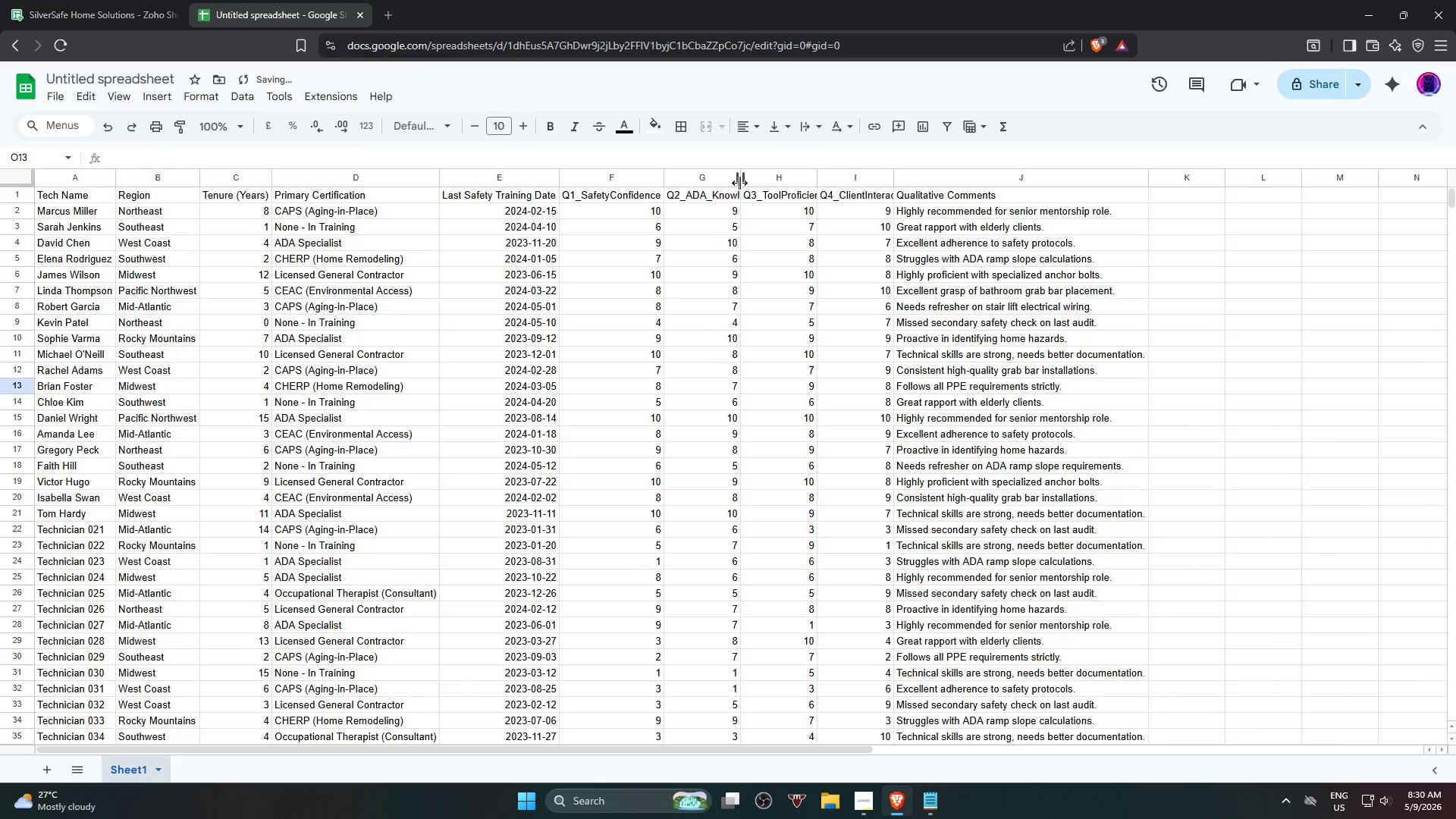 
double_click([739, 180])
 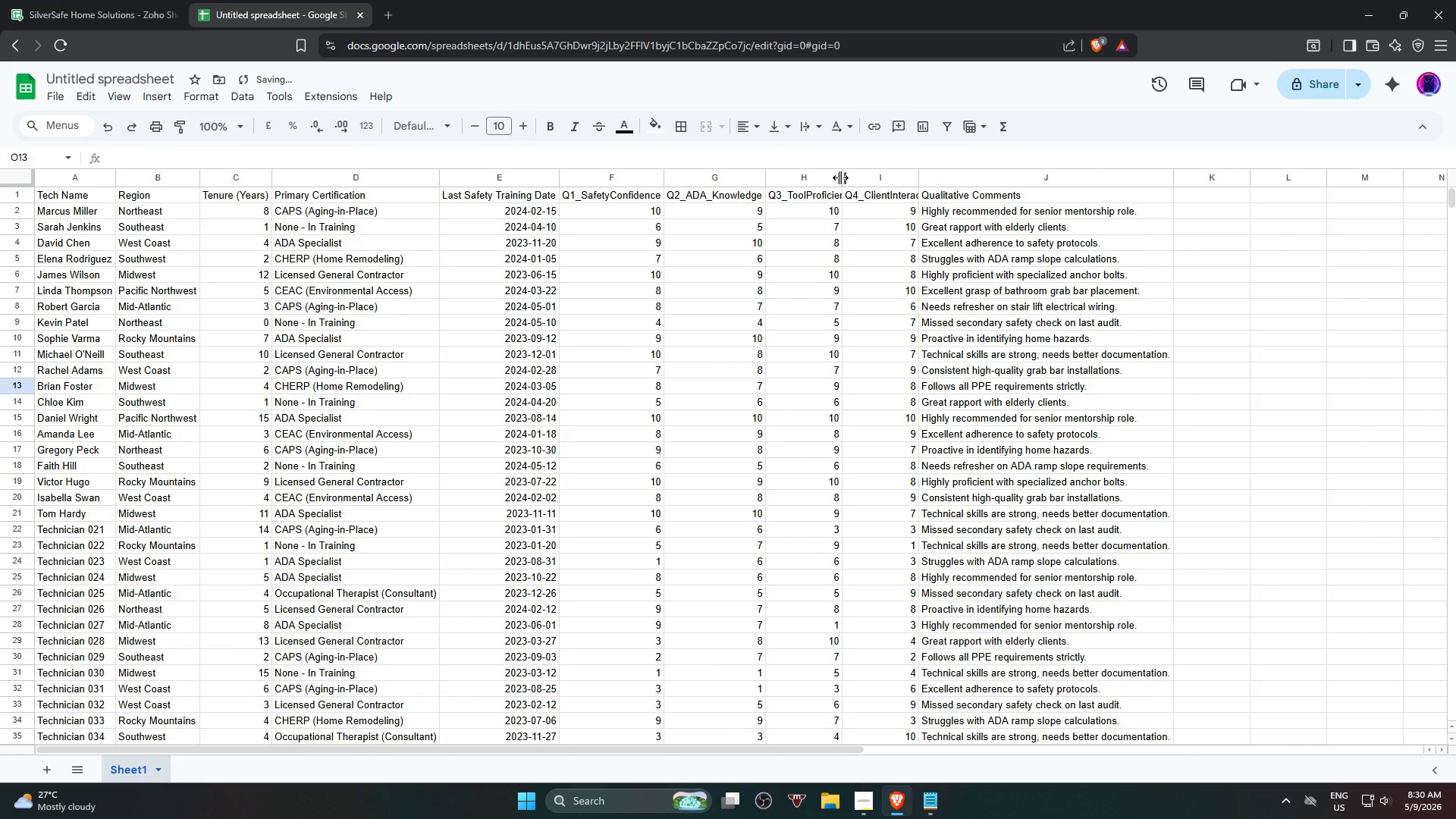 
double_click([840, 177])
 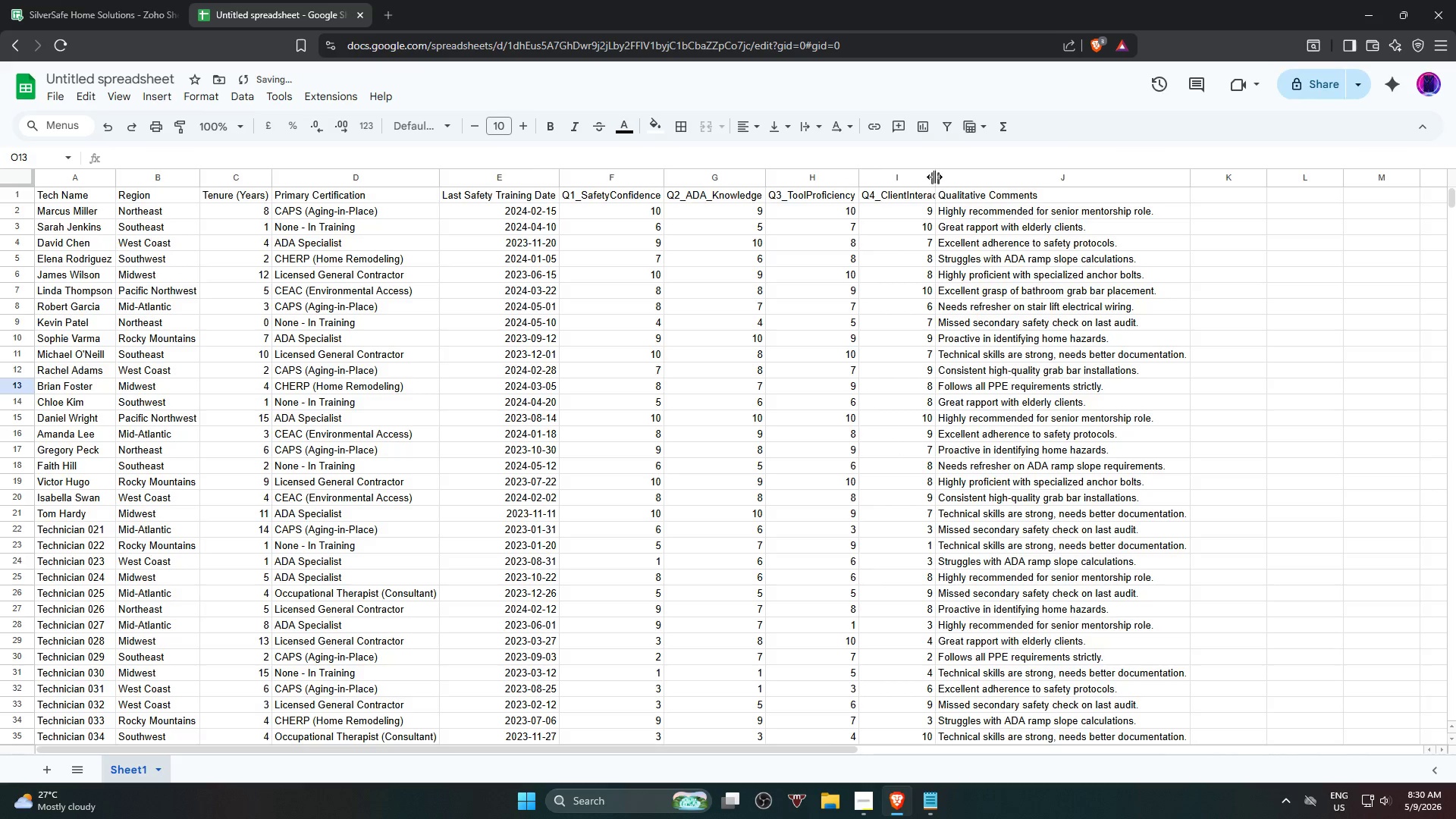 
double_click([934, 176])
 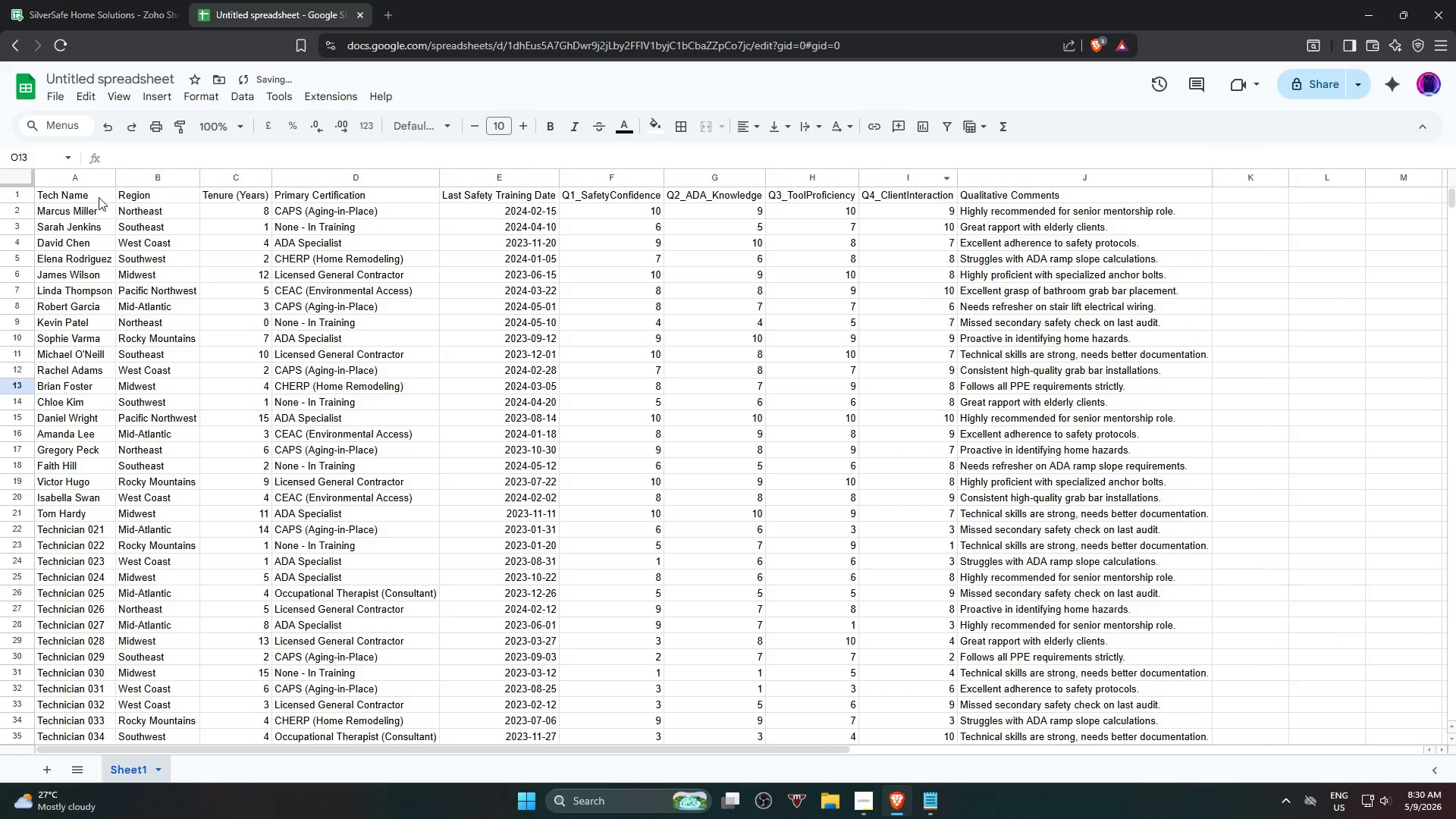 
left_click([60, 196])
 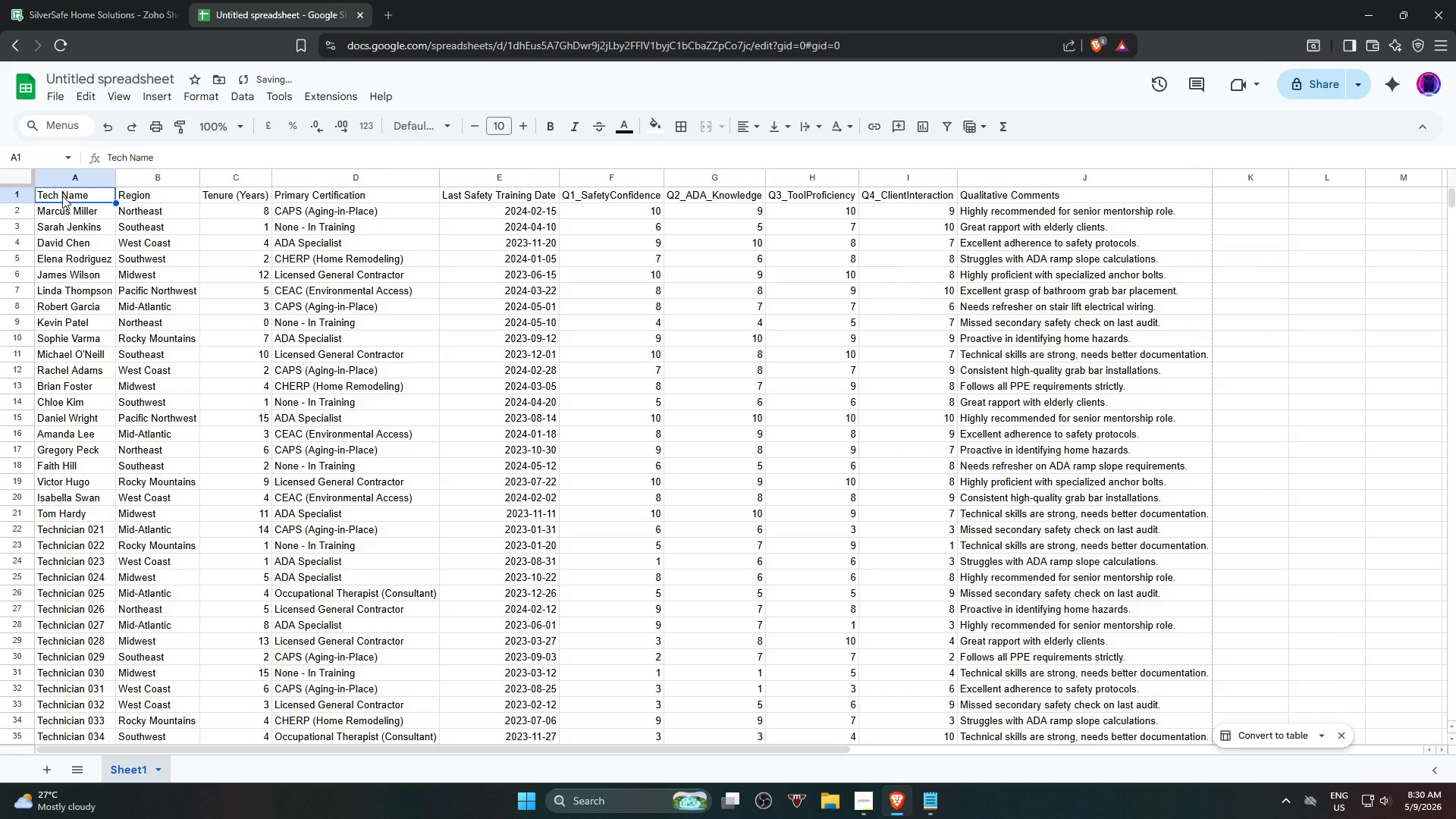 
key(Control+A)
 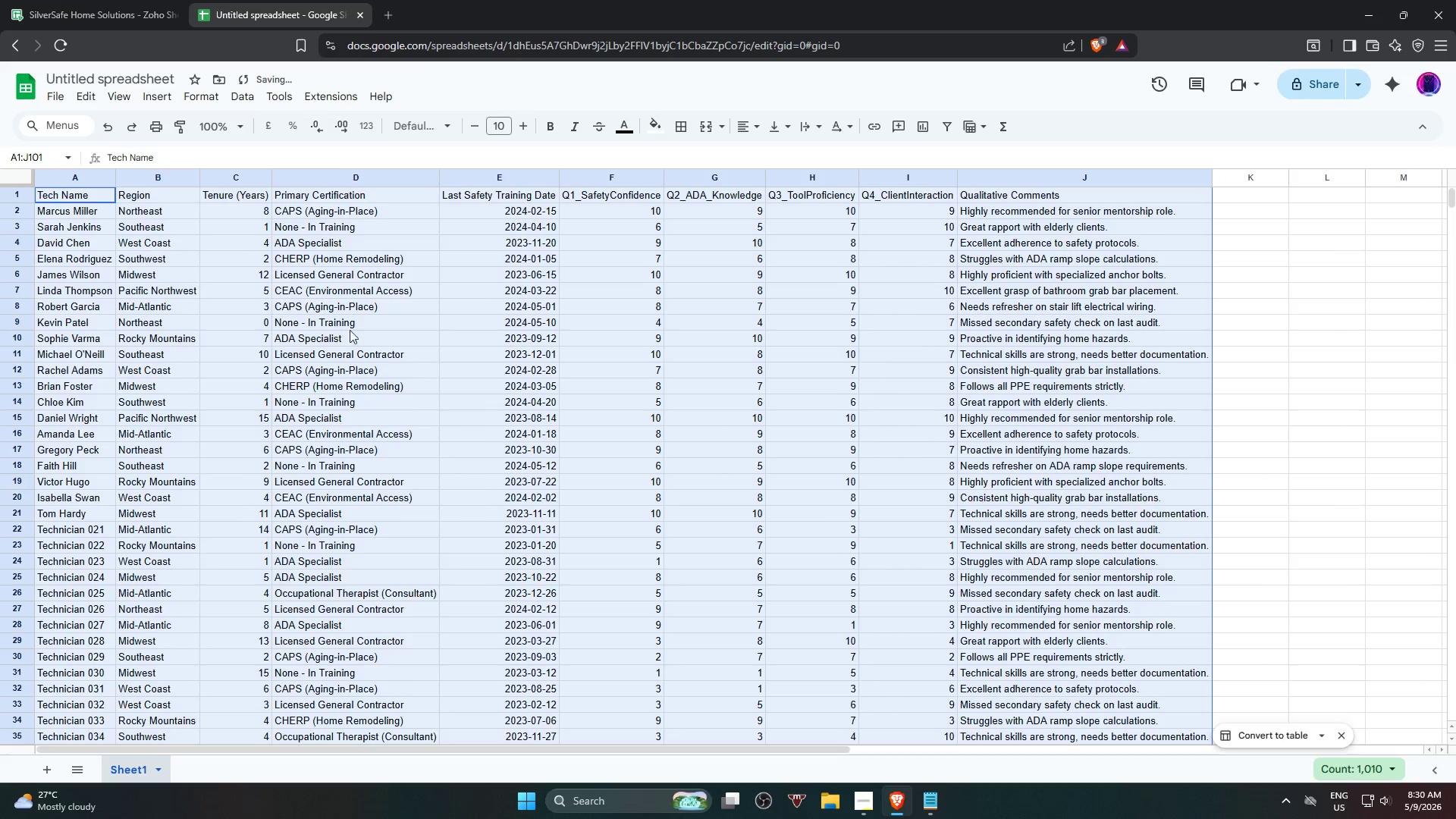 
scroll: coordinate [457, 384], scroll_direction: down, amount: 17.0
 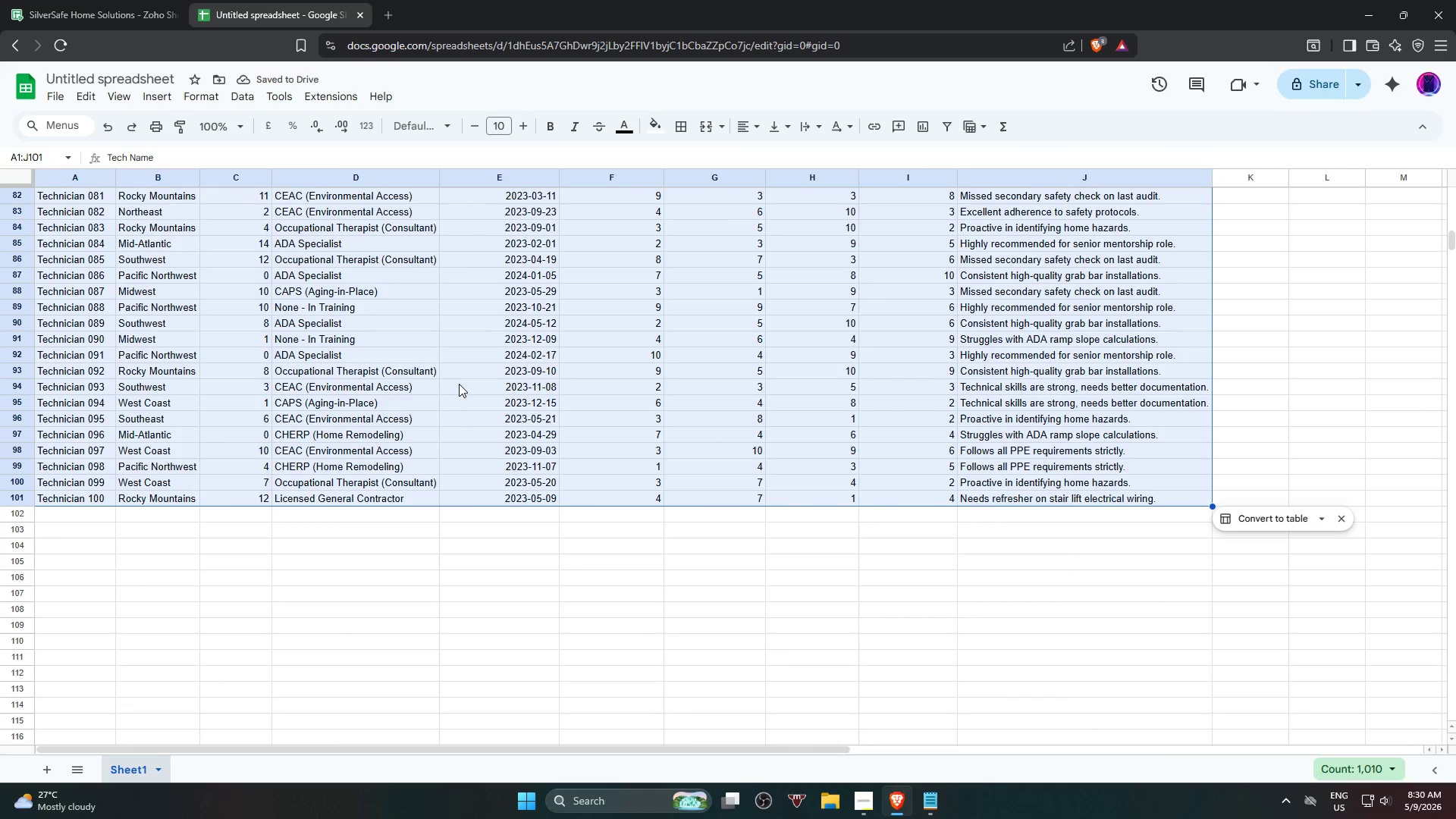 
key(Control+C)
 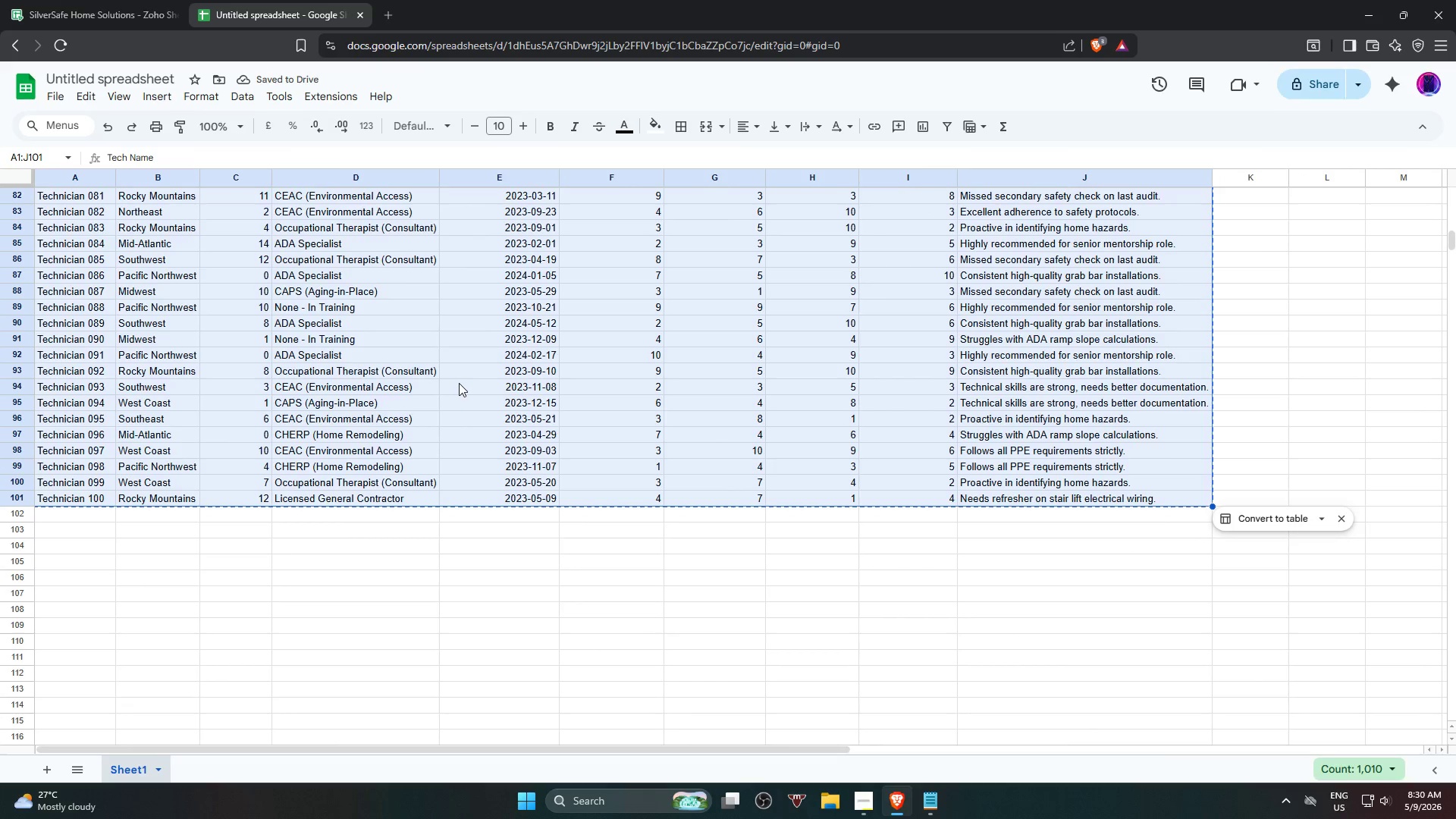 
key(Control+C)
 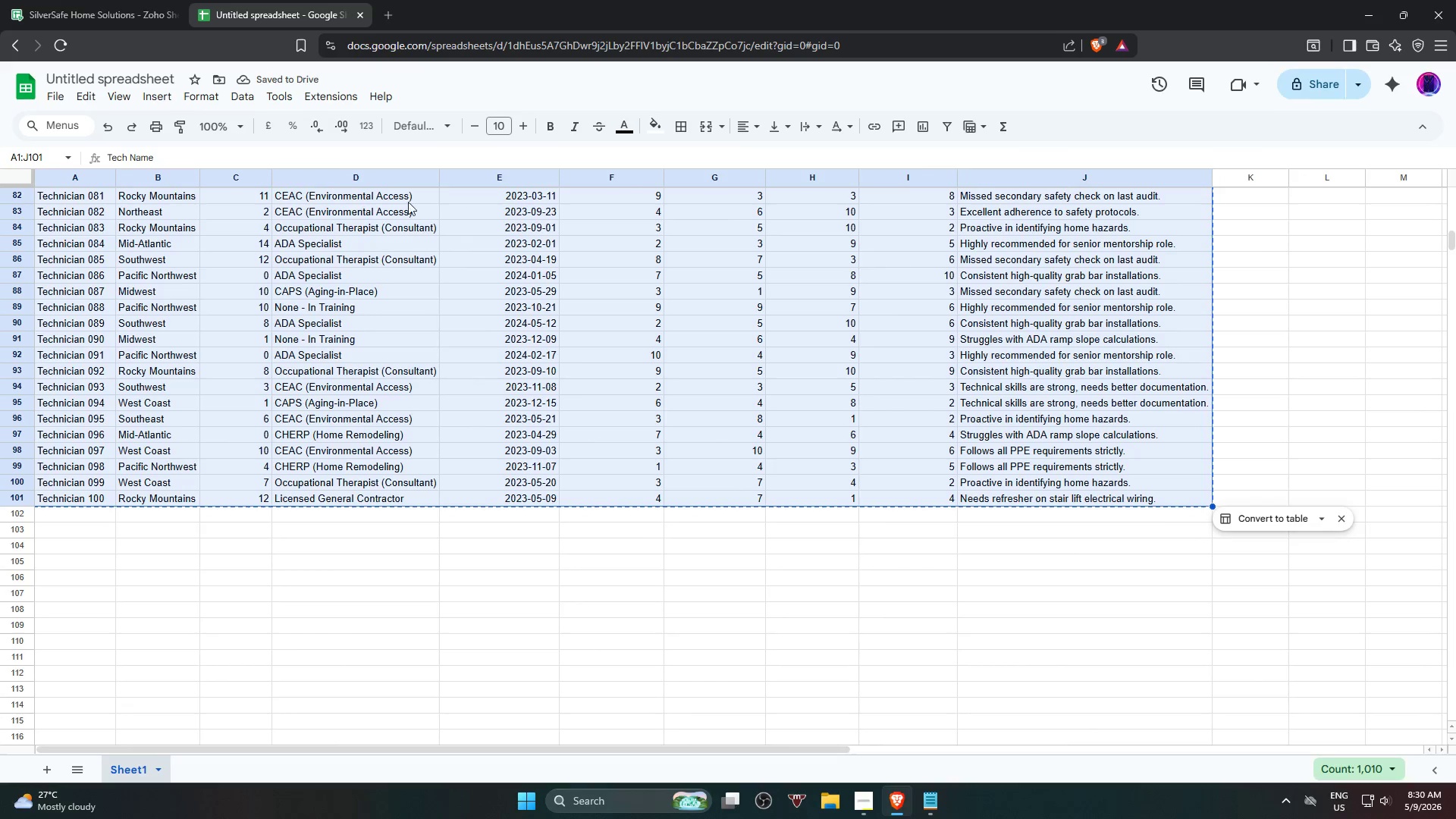 
key(Control+C)
 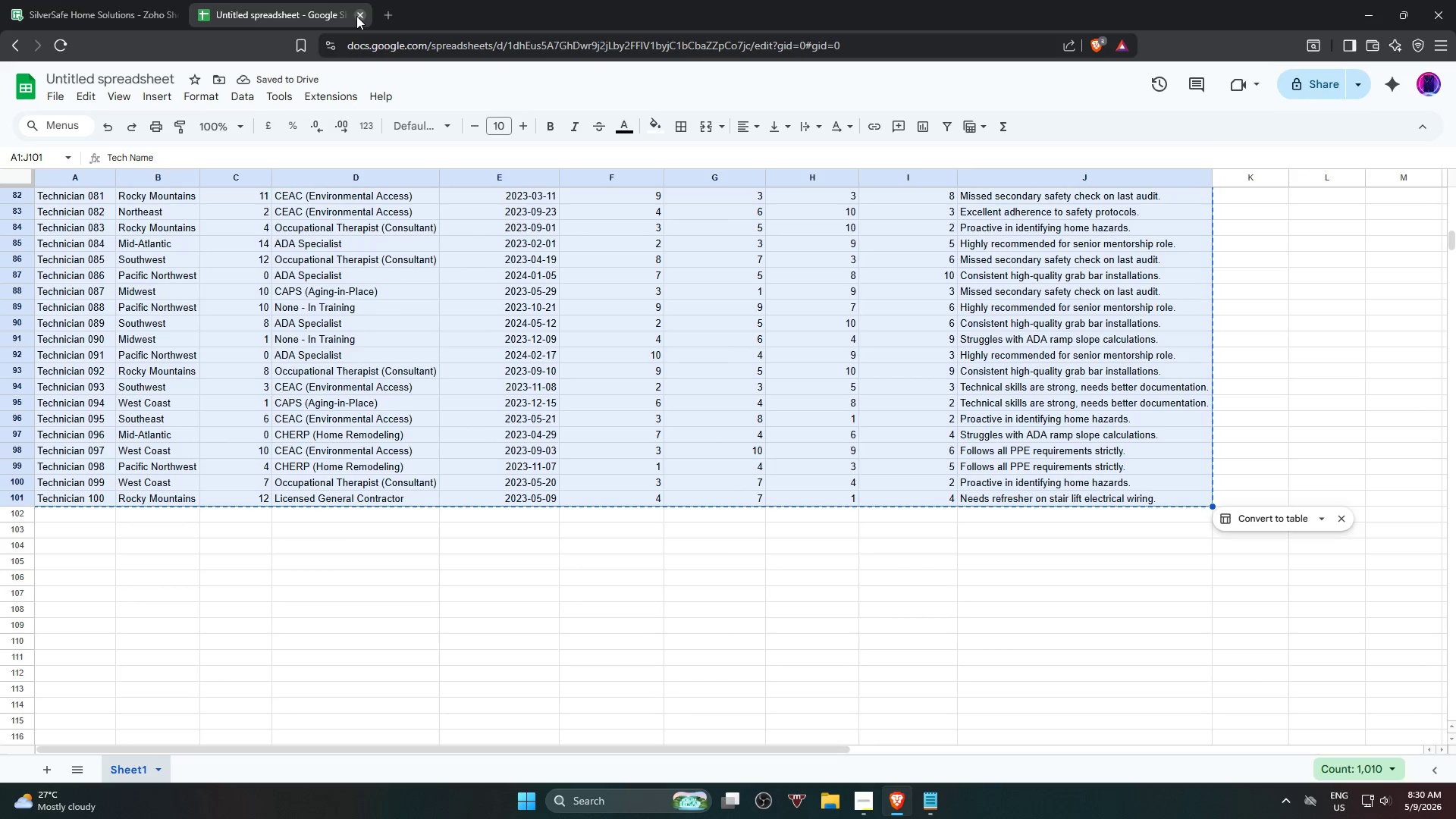 
left_click([356, 16])
 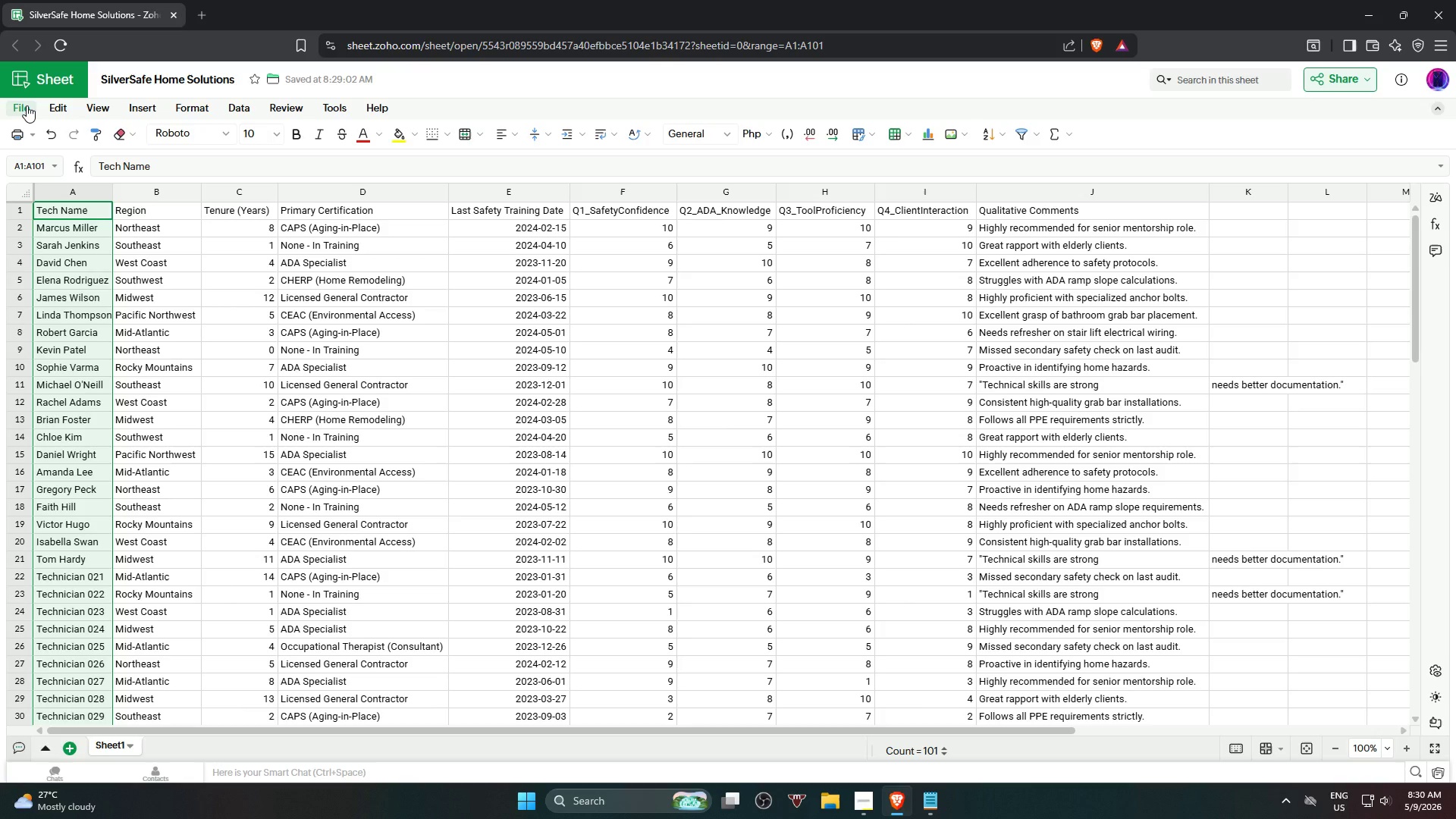 
left_click([61, 218])
 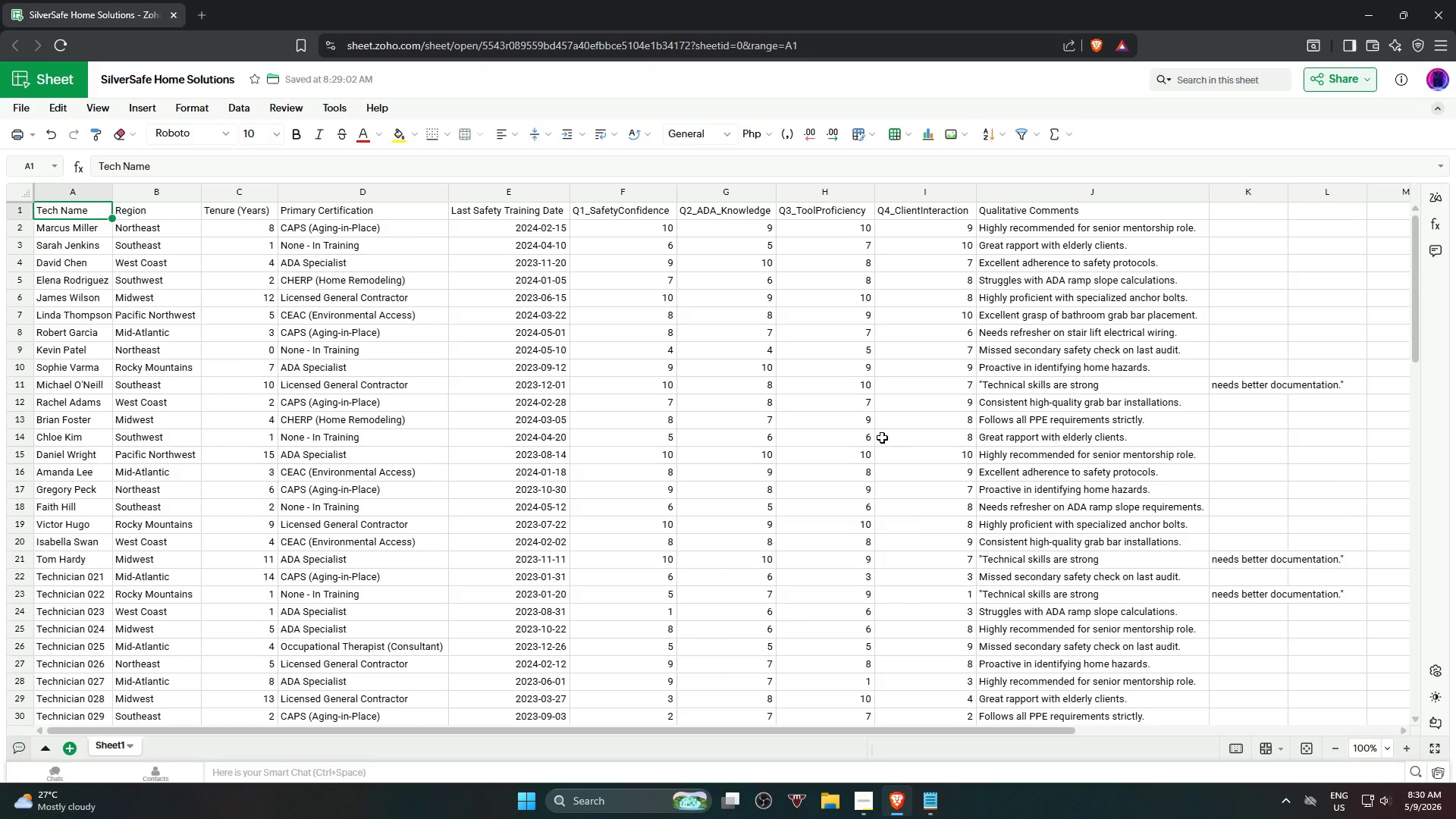 
hold_key(key=ShiftLeft, duration=1.81)
 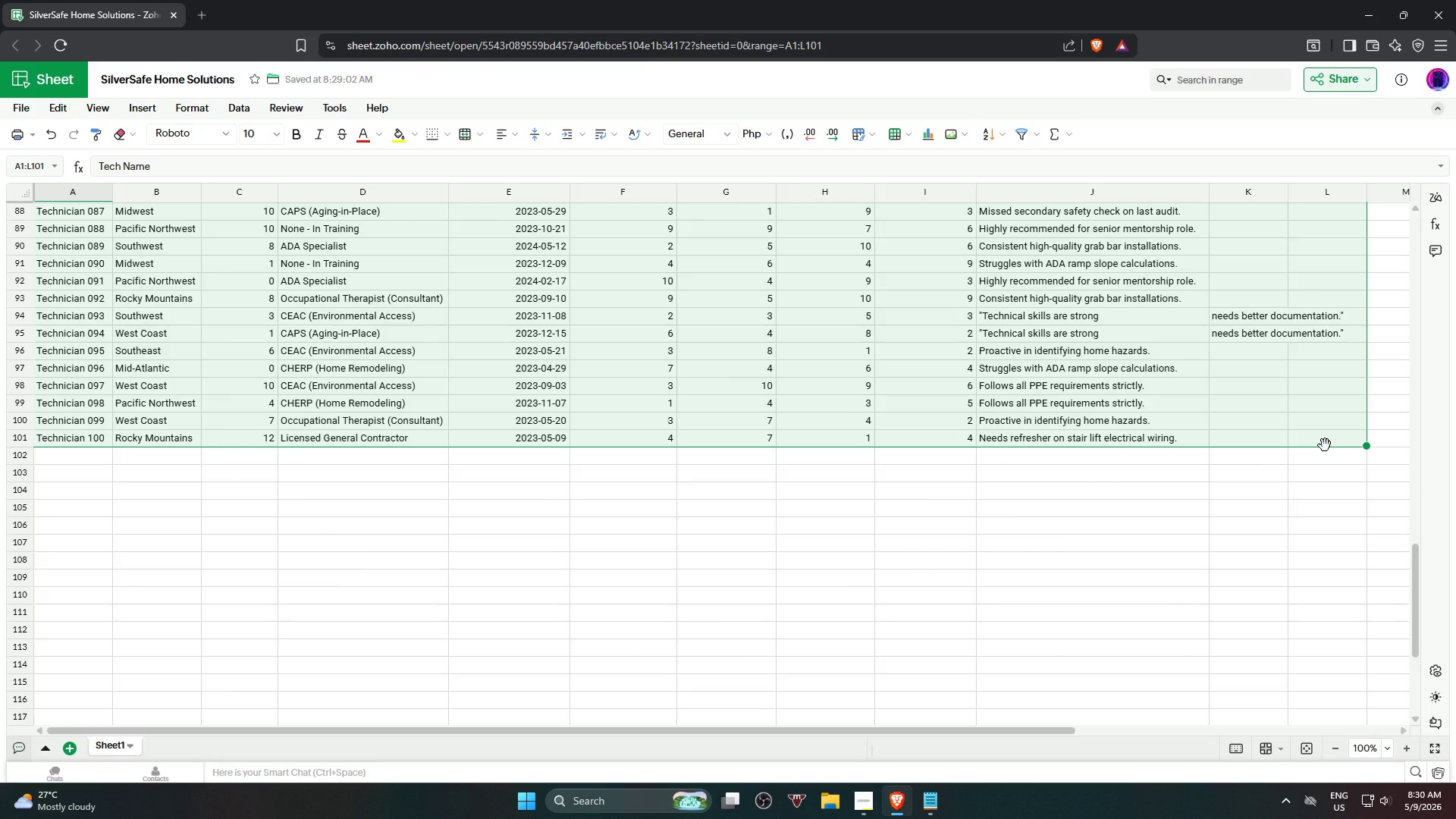 
scroll: coordinate [1261, 309], scroll_direction: down, amount: 20.0
 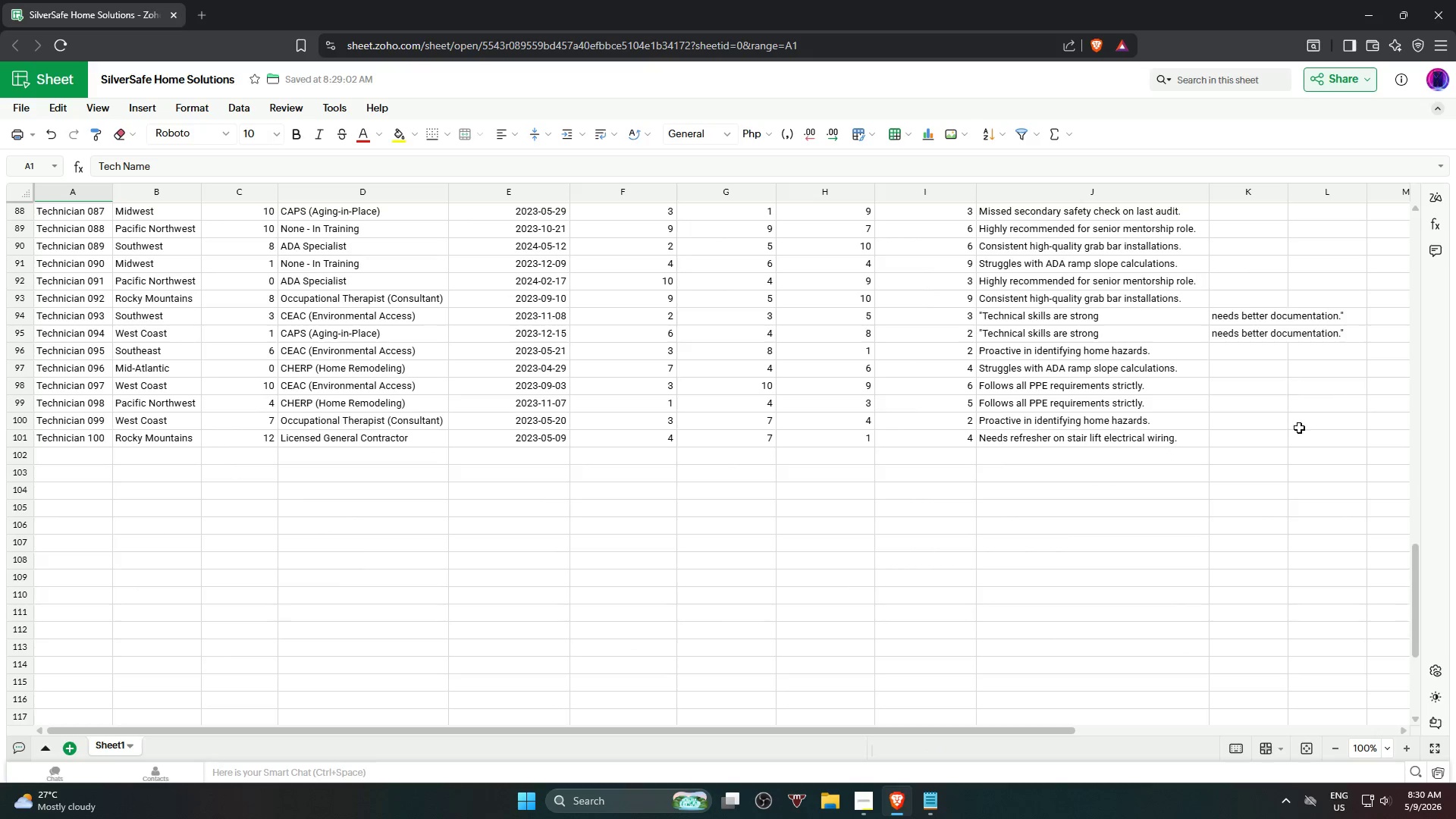 
left_click([1325, 445])
 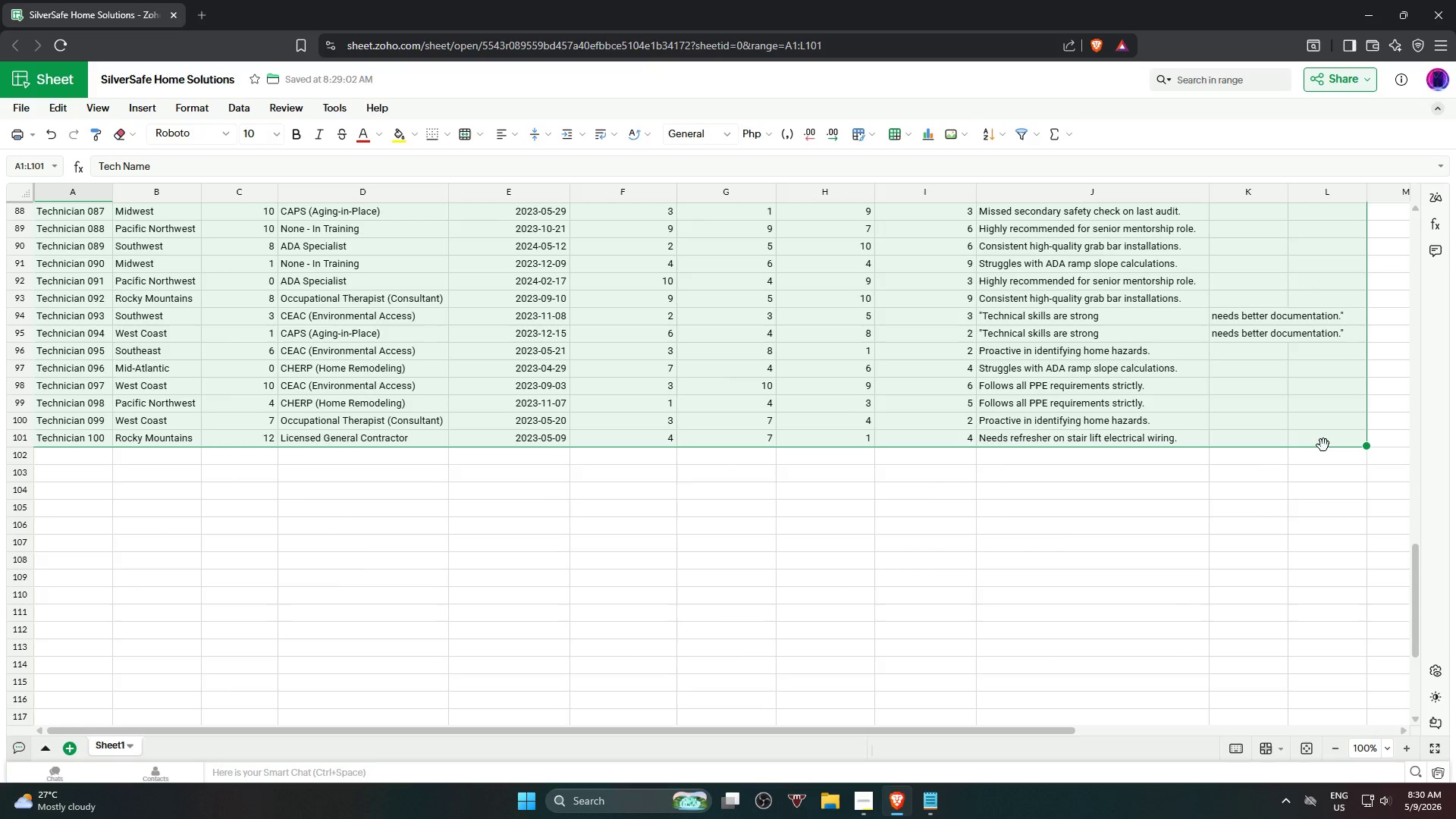 
key(Delete)
 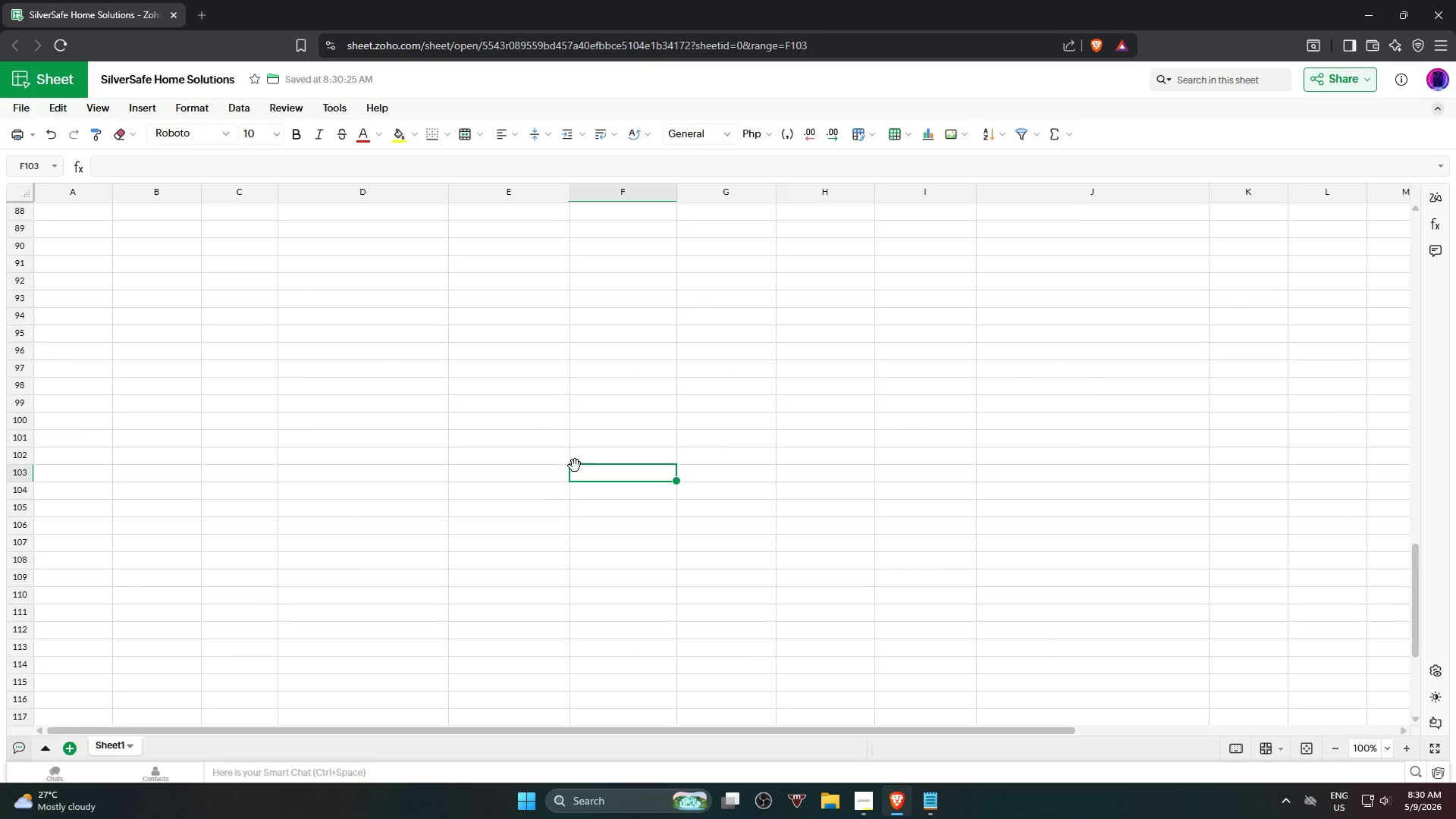 
scroll: coordinate [164, 244], scroll_direction: up, amount: 25.0
 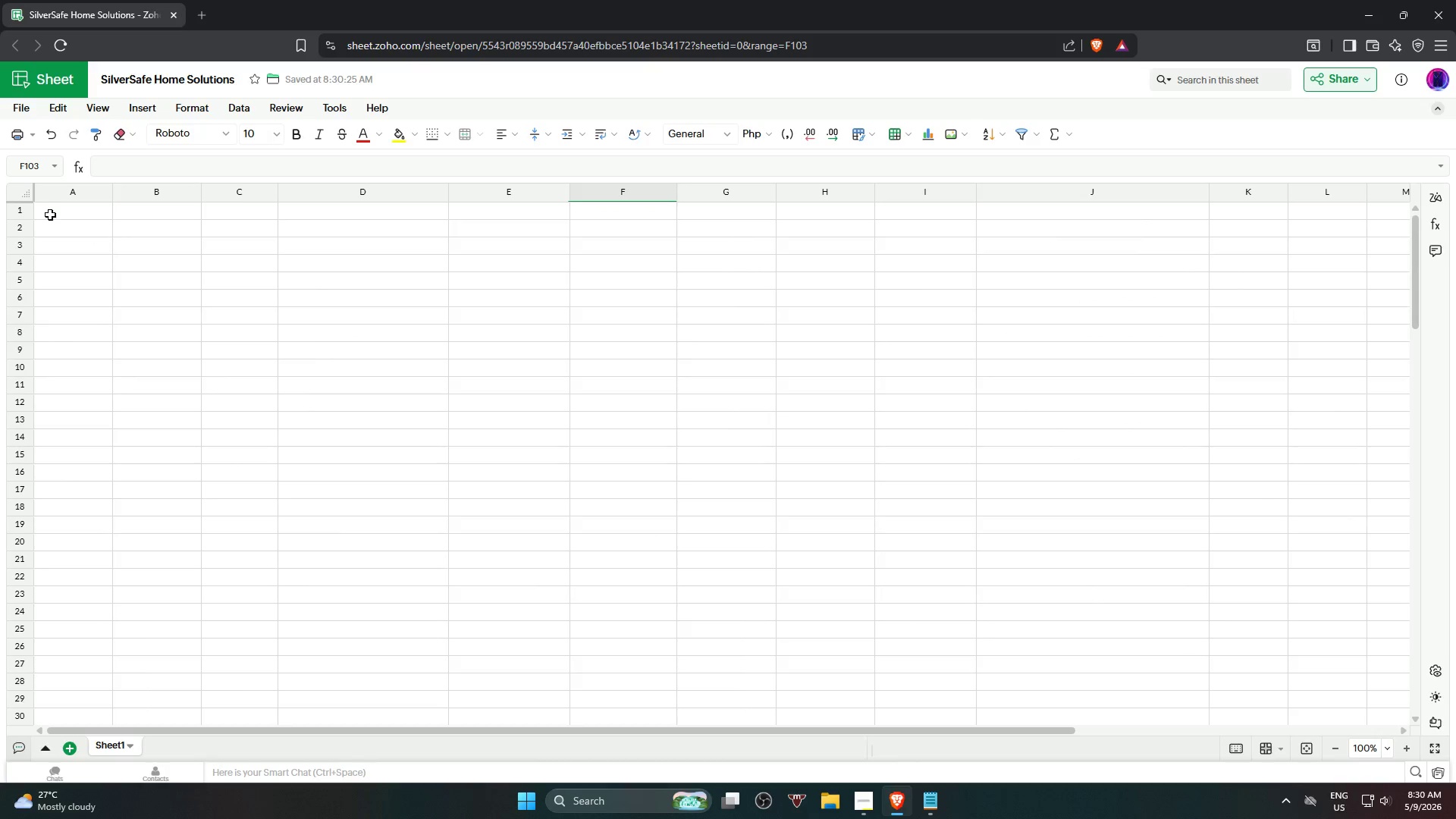 
left_click([50, 214])
 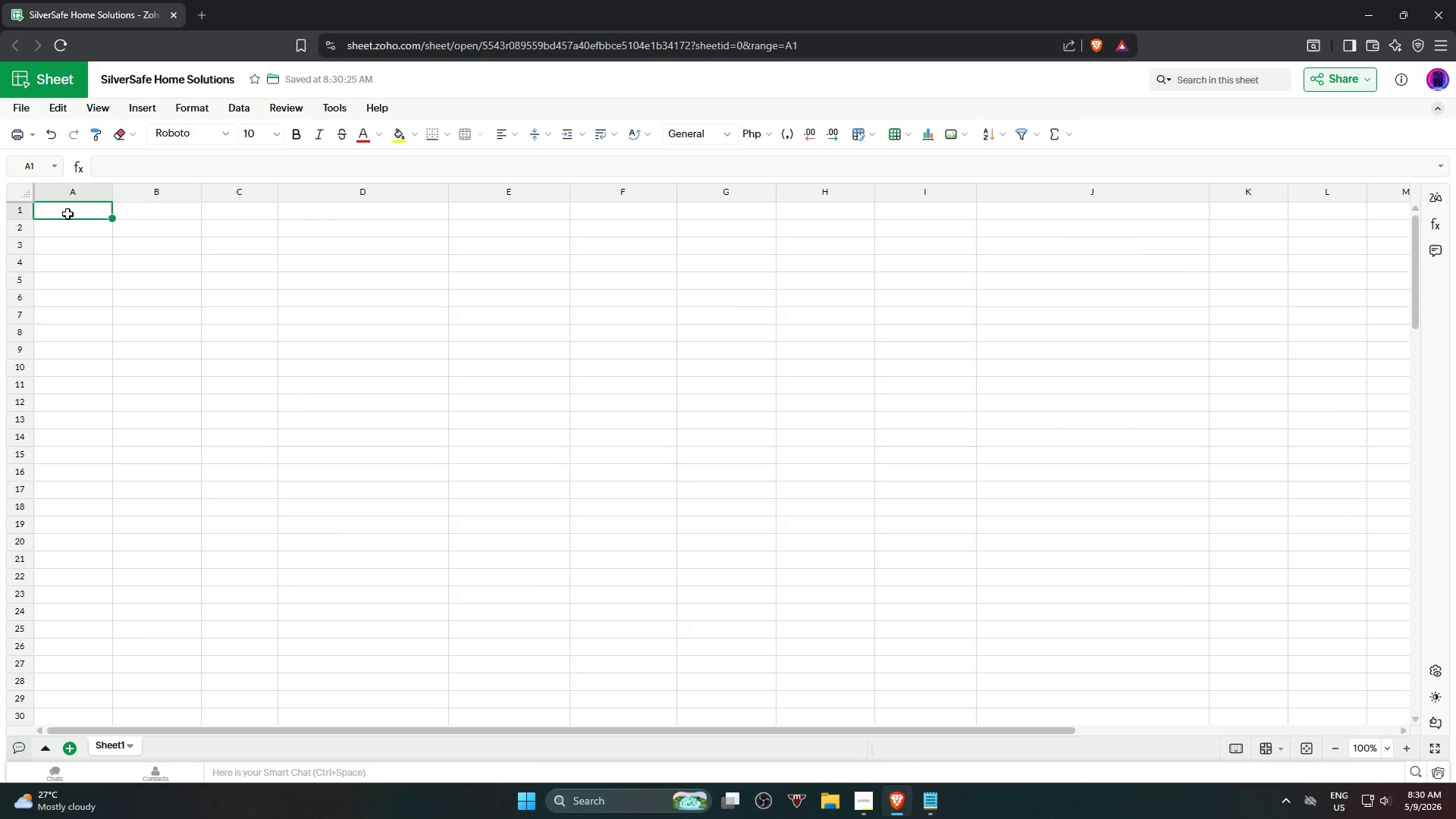 
key(Control+ControlLeft)
 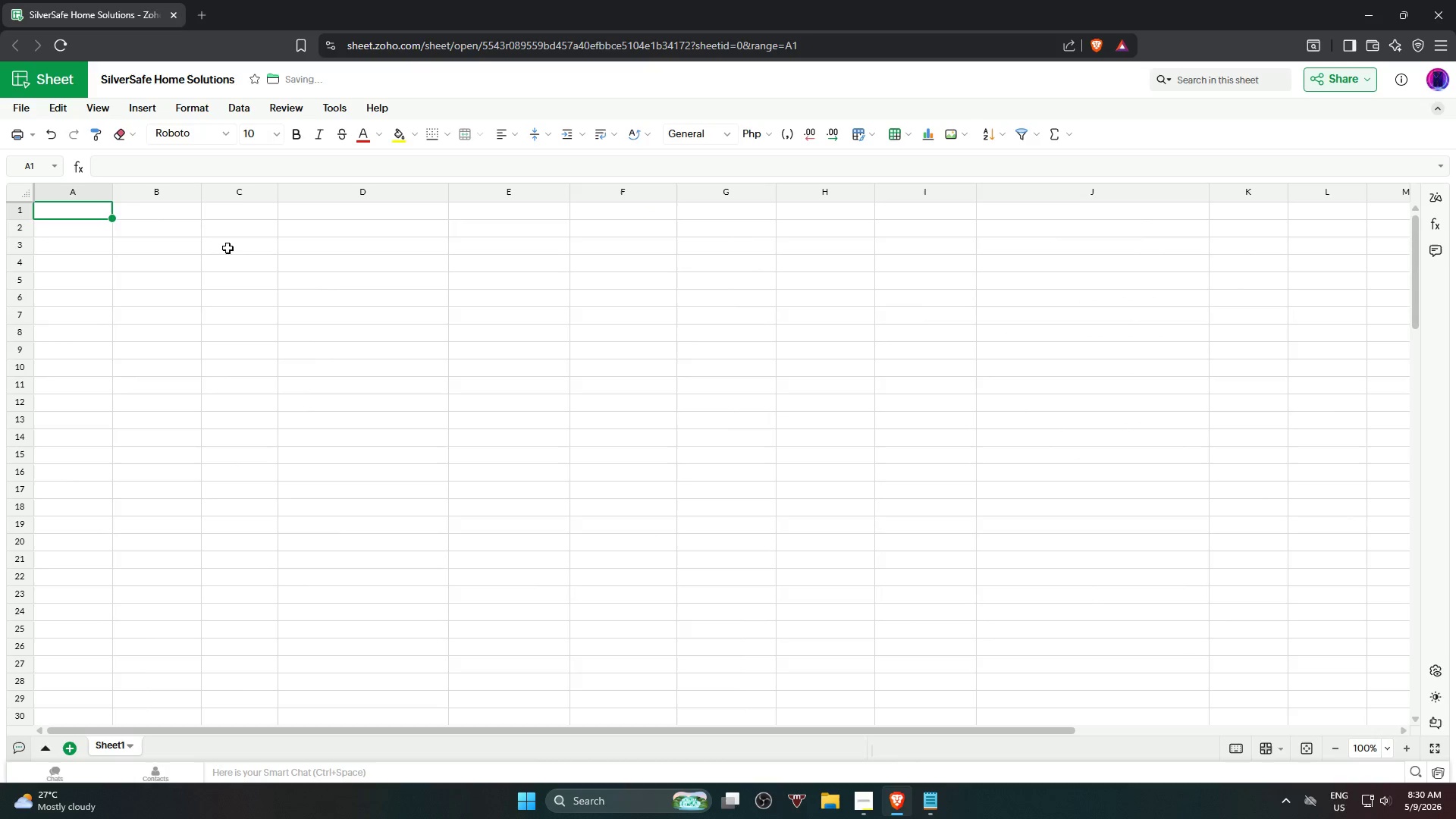 
key(Control+V)
 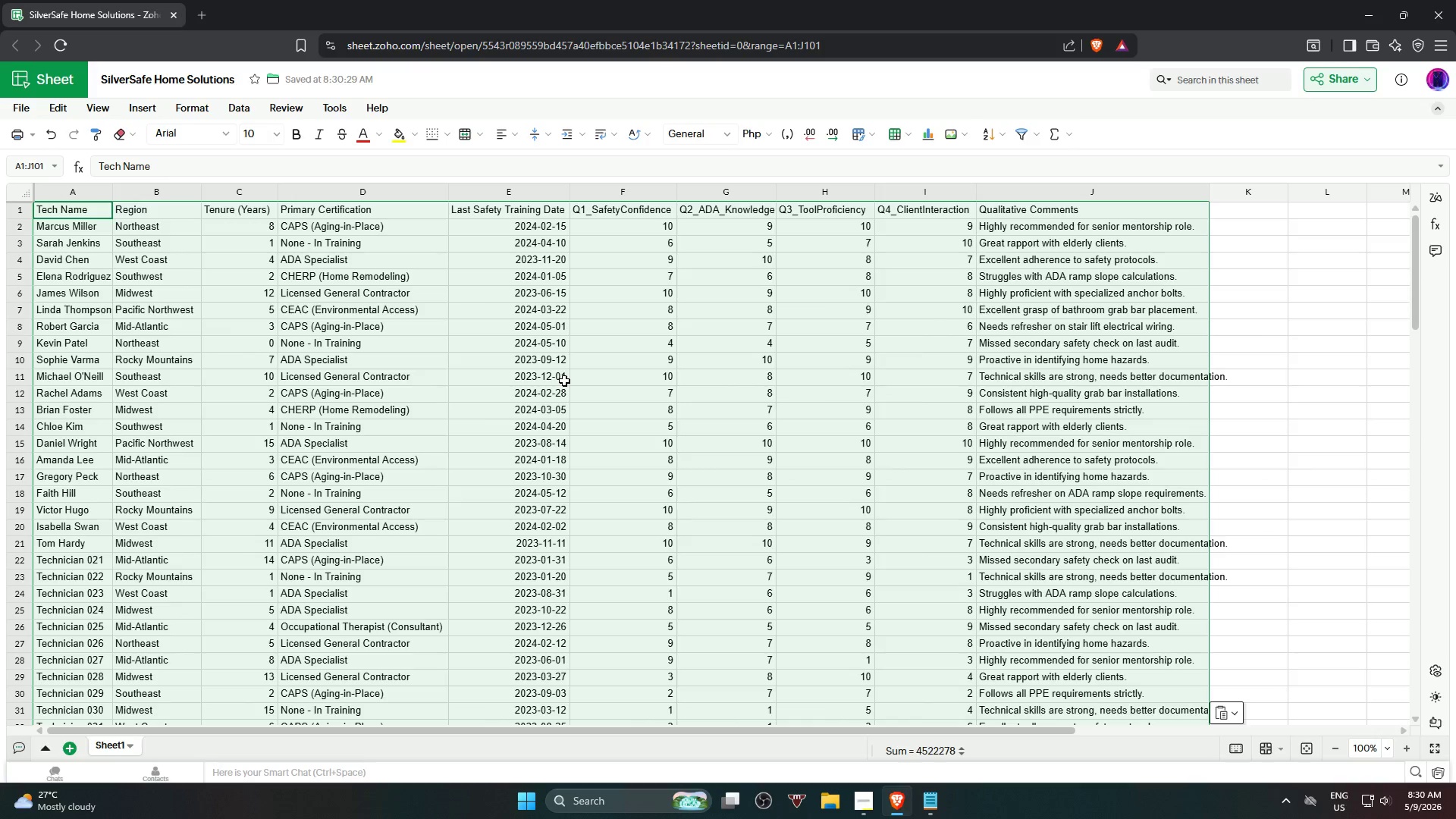 
scroll: coordinate [565, 381], scroll_direction: down, amount: 3.0
 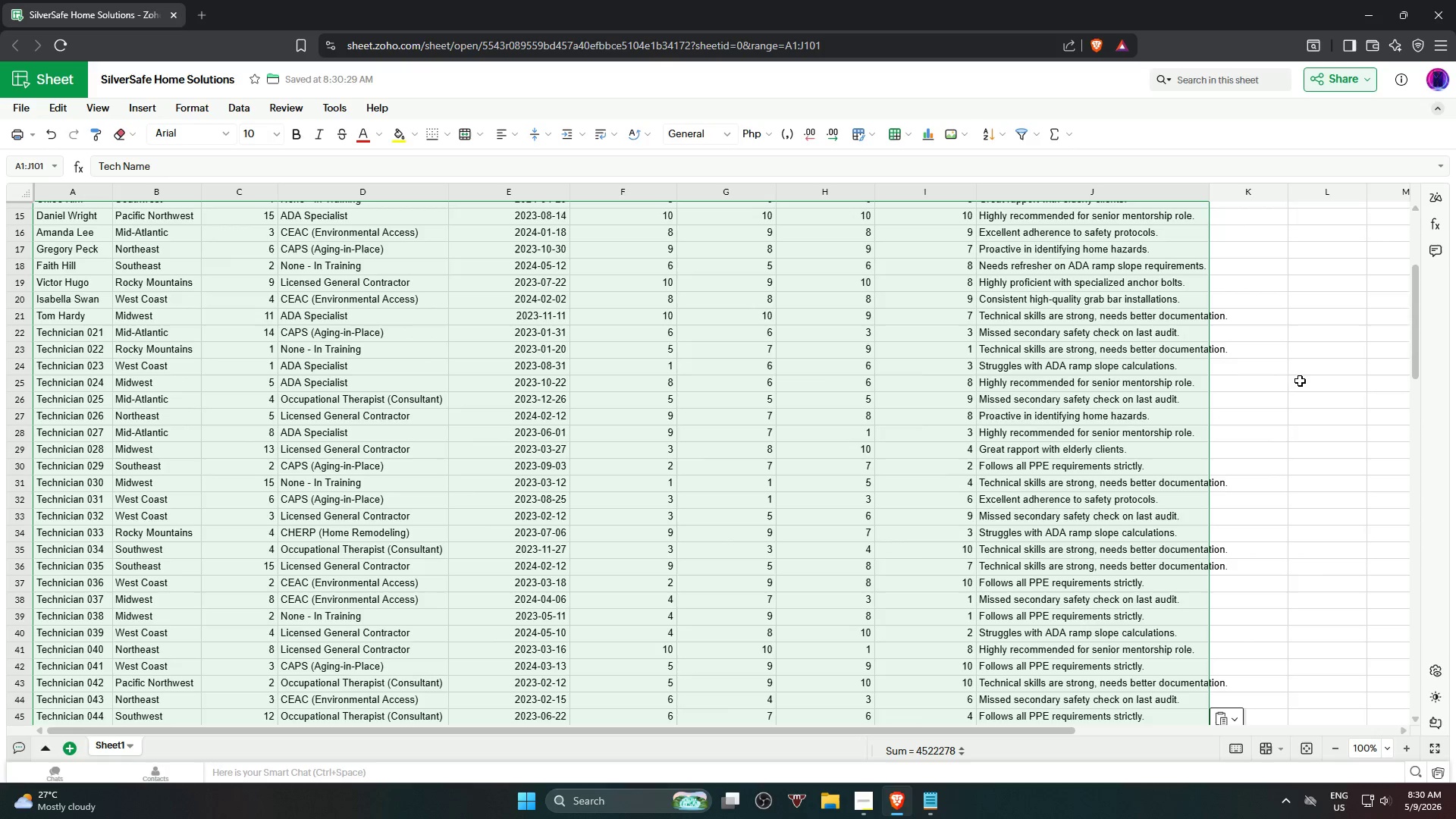 
left_click([1301, 380])
 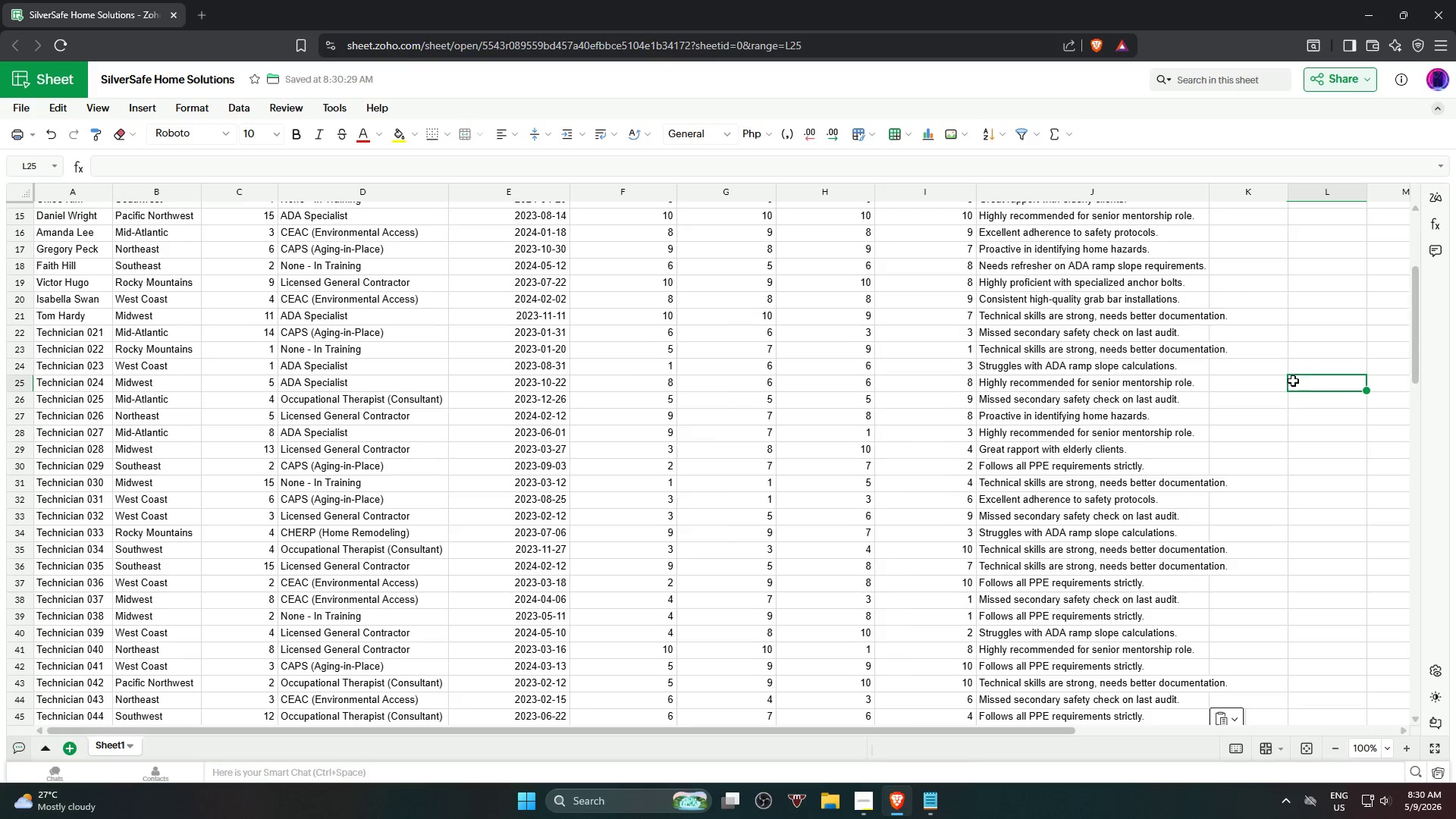 
scroll: coordinate [1266, 321], scroll_direction: up, amount: 11.0
 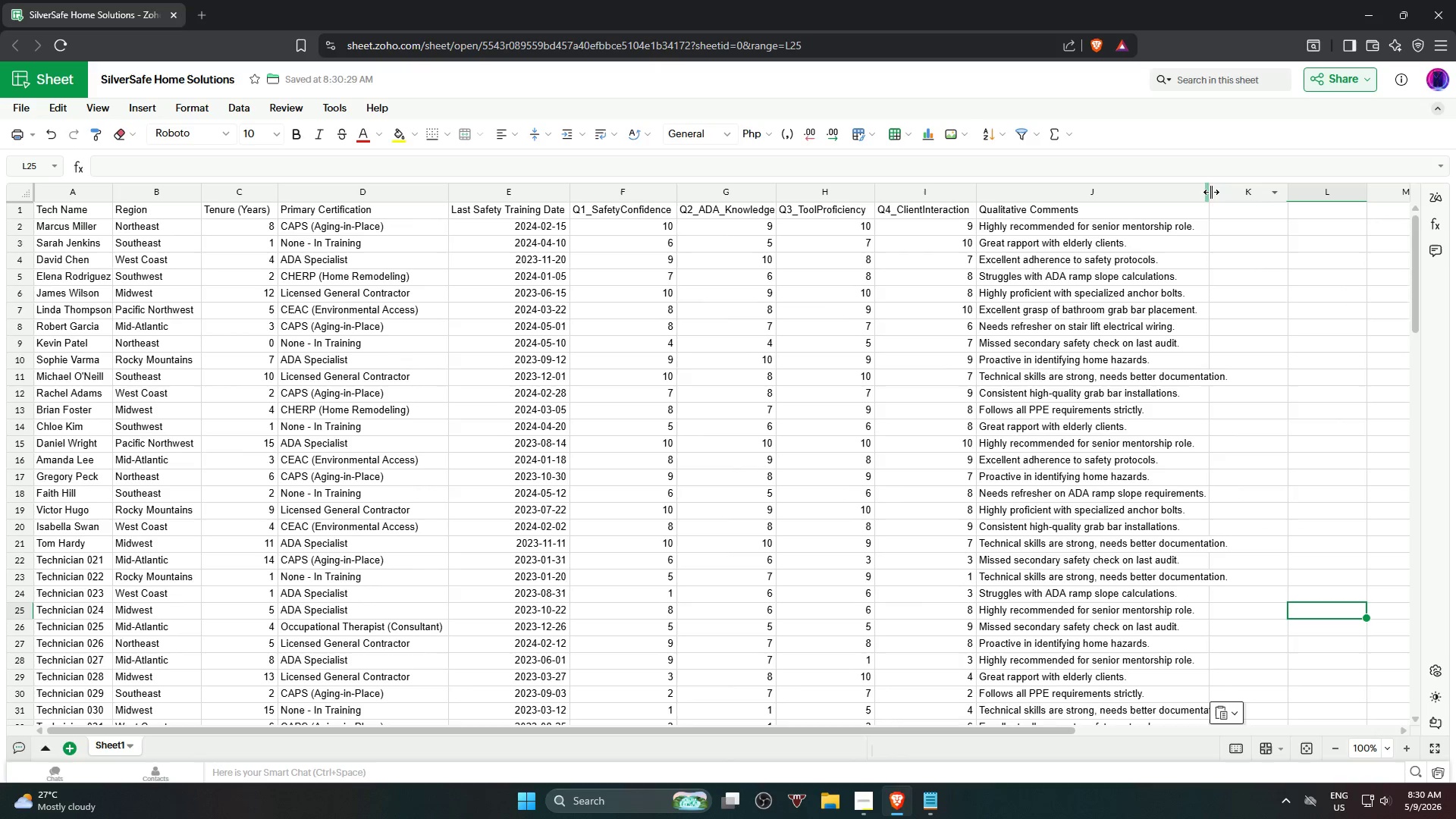 
double_click([1211, 192])
 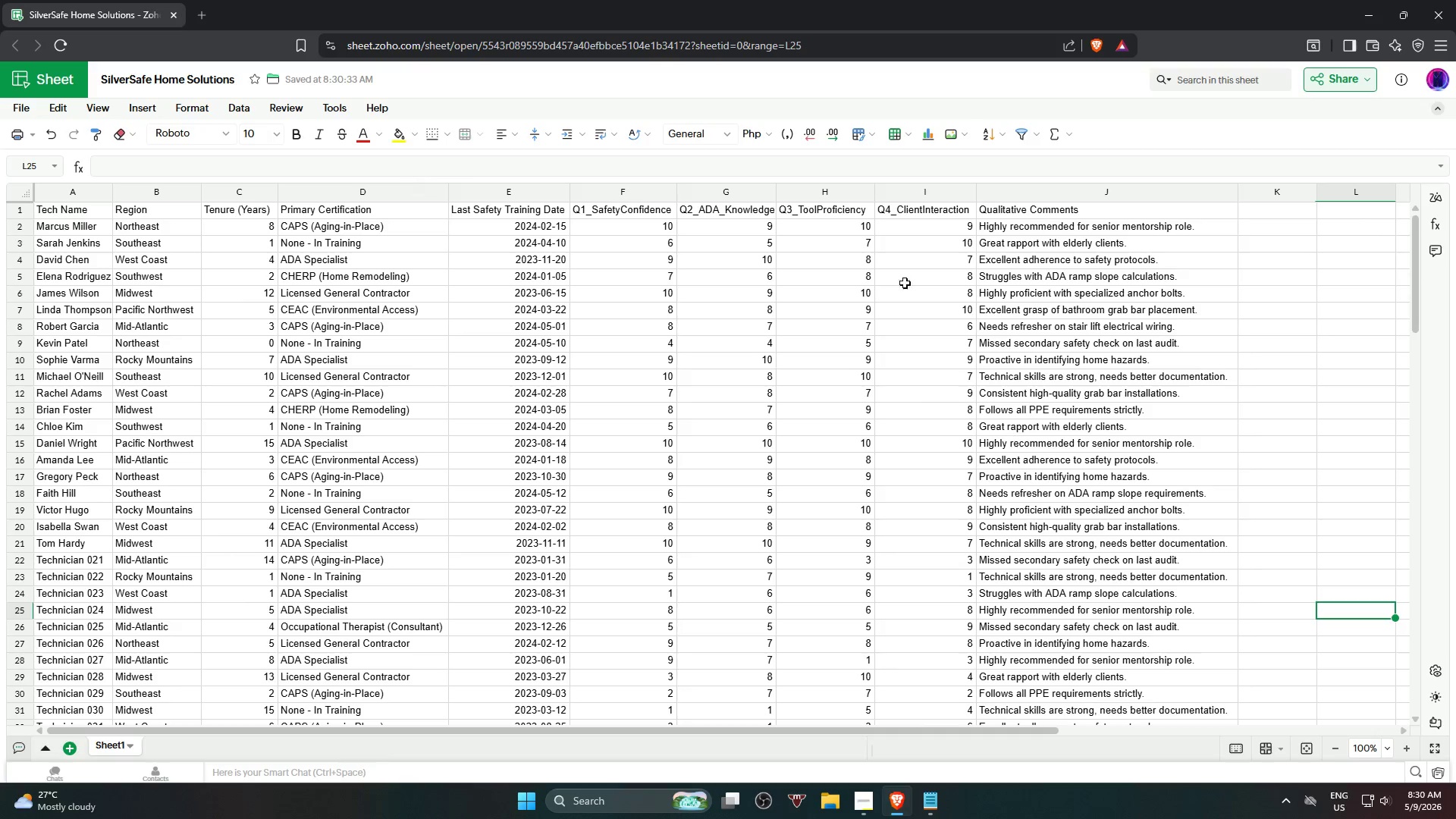 
wait(23.27)
 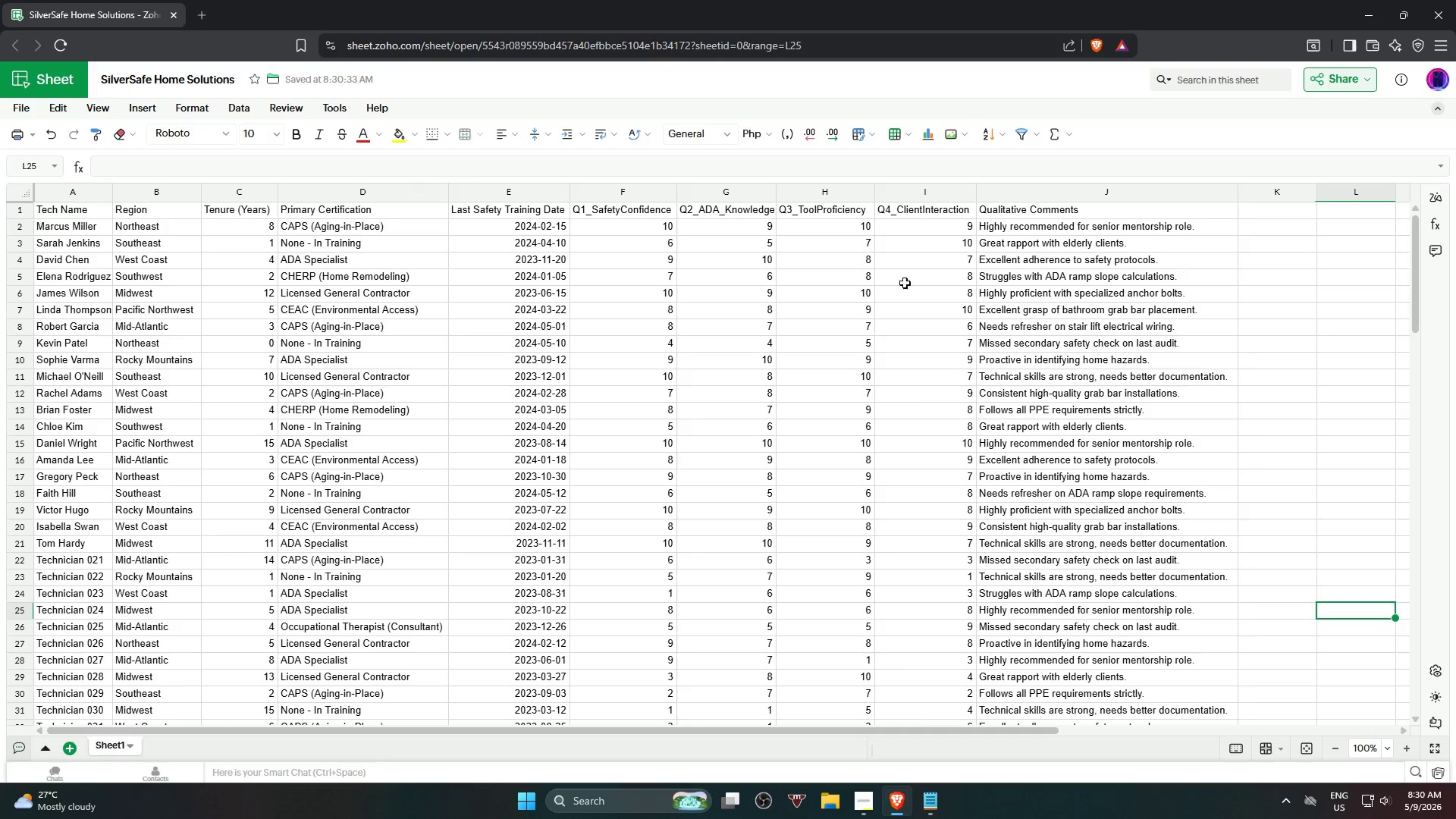 
left_click([1286, 344])
 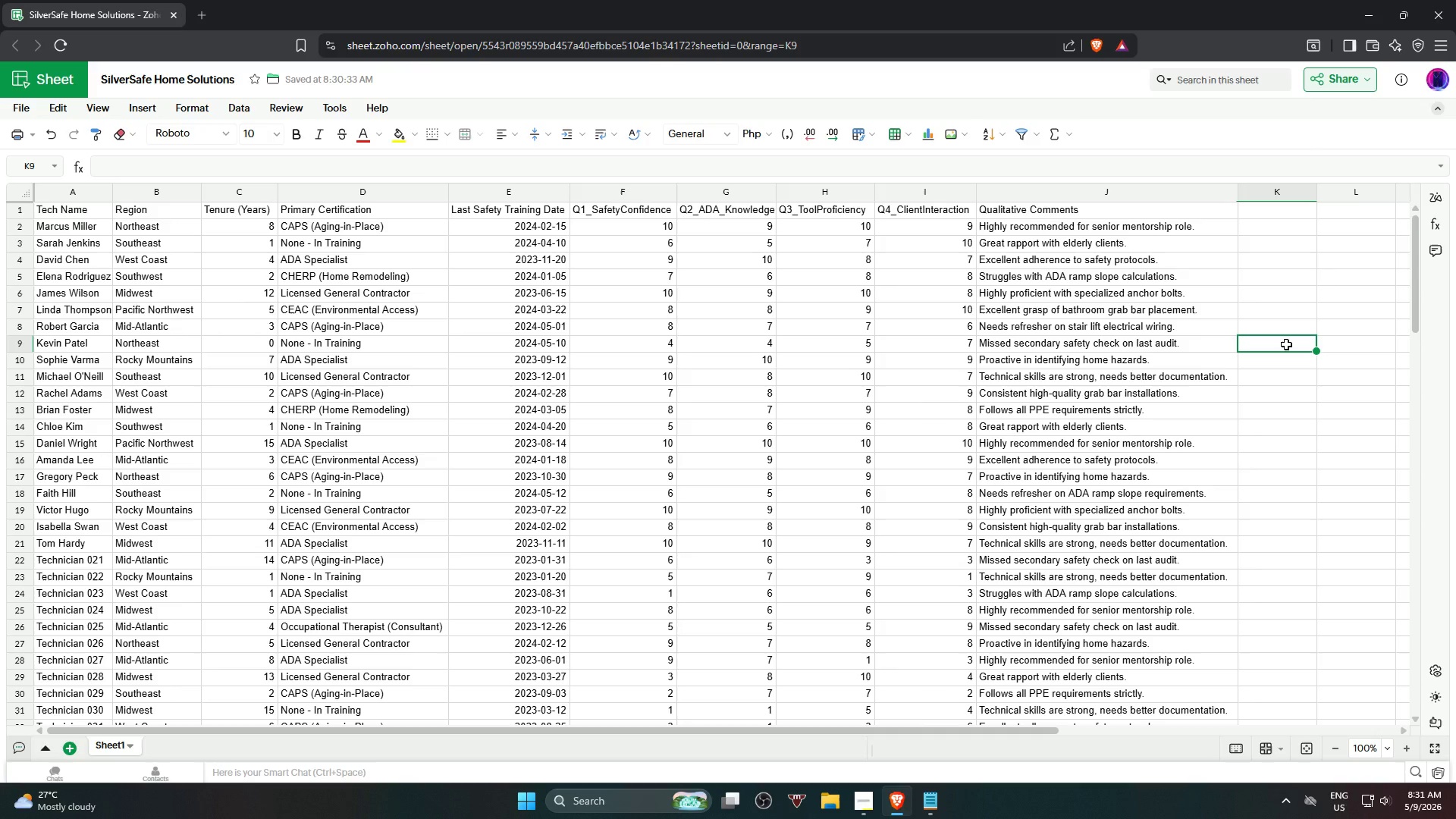 
wait(7.55)
 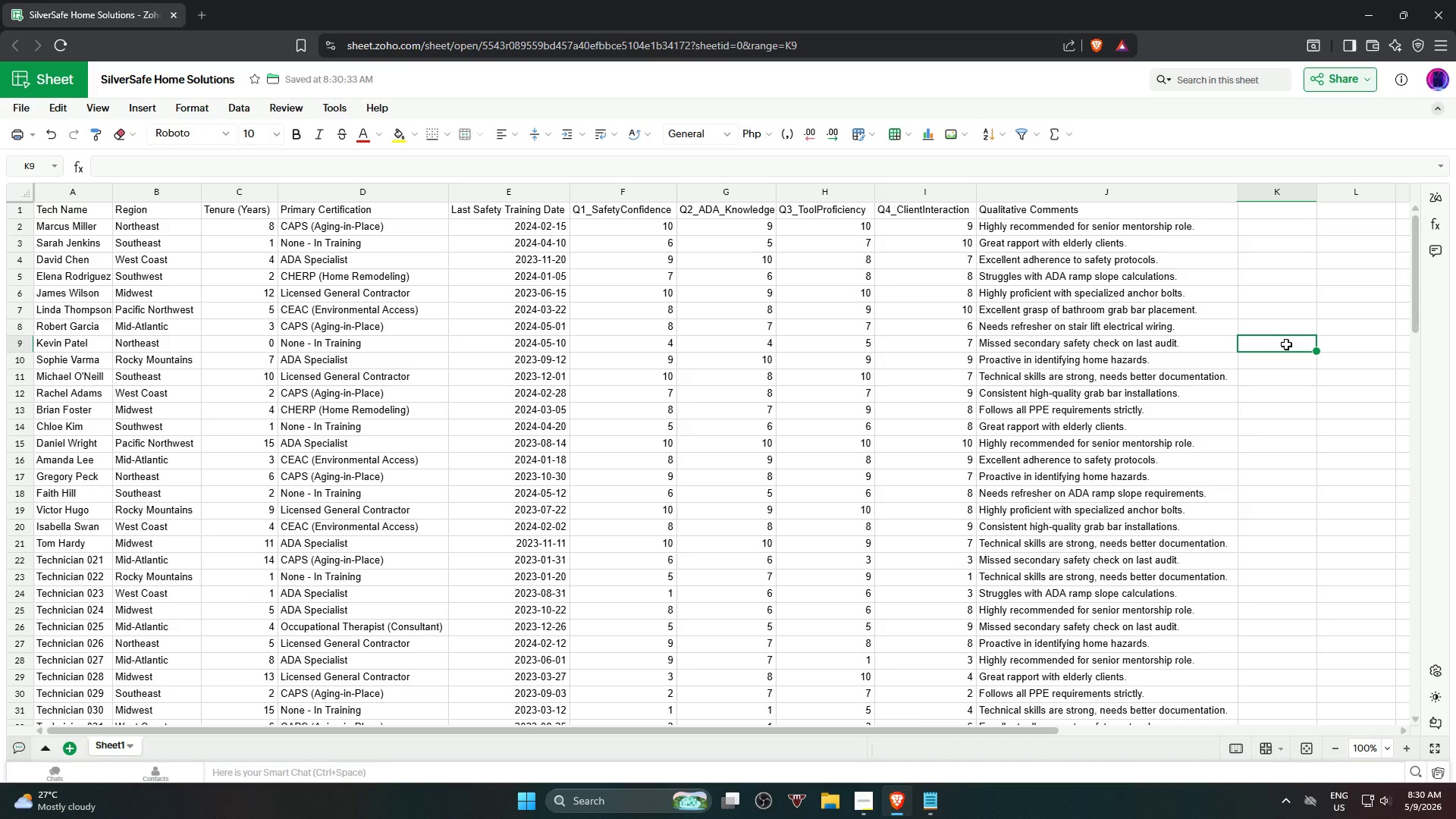 
left_click([1310, 396])
 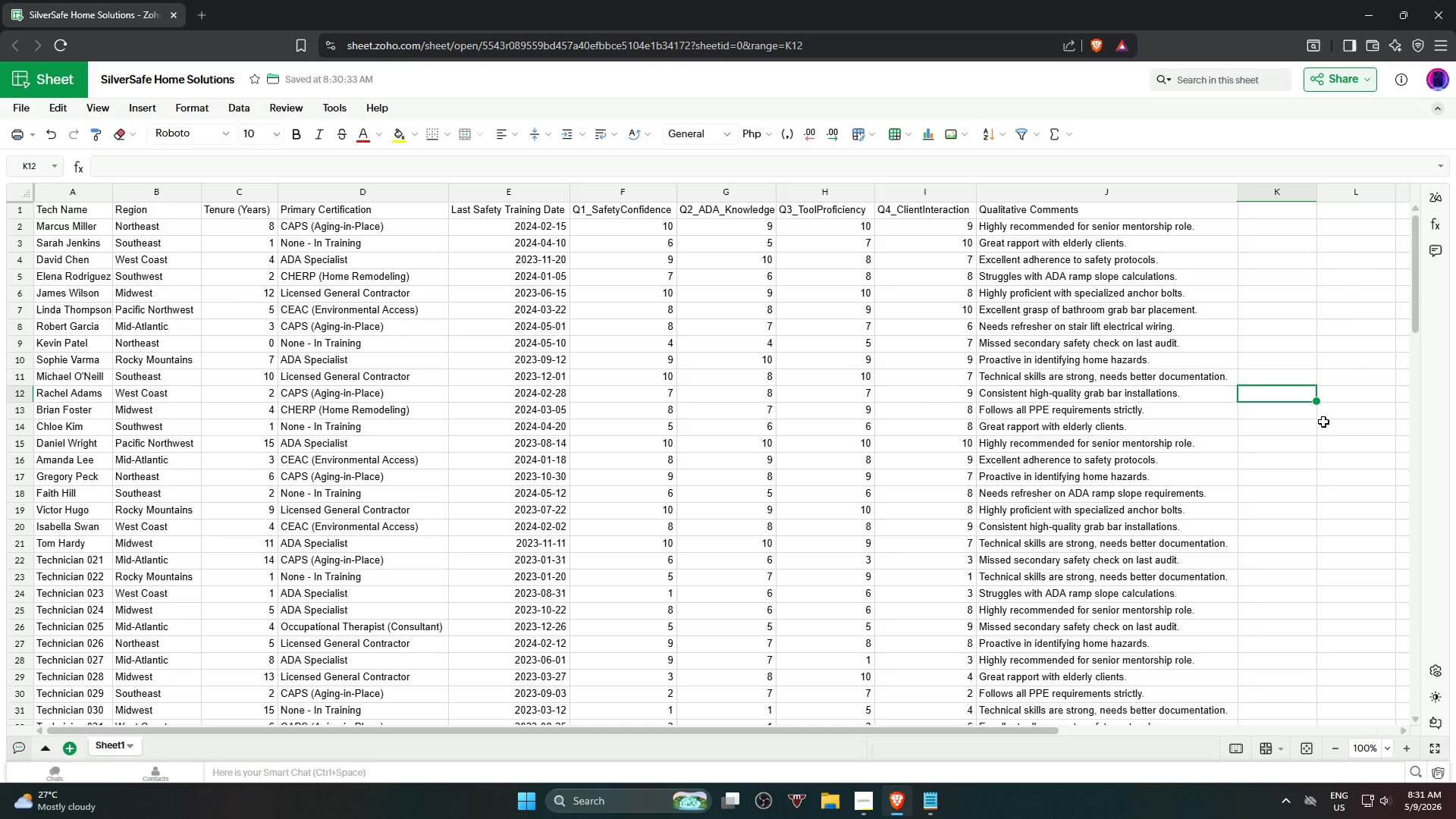 
wait(5.73)
 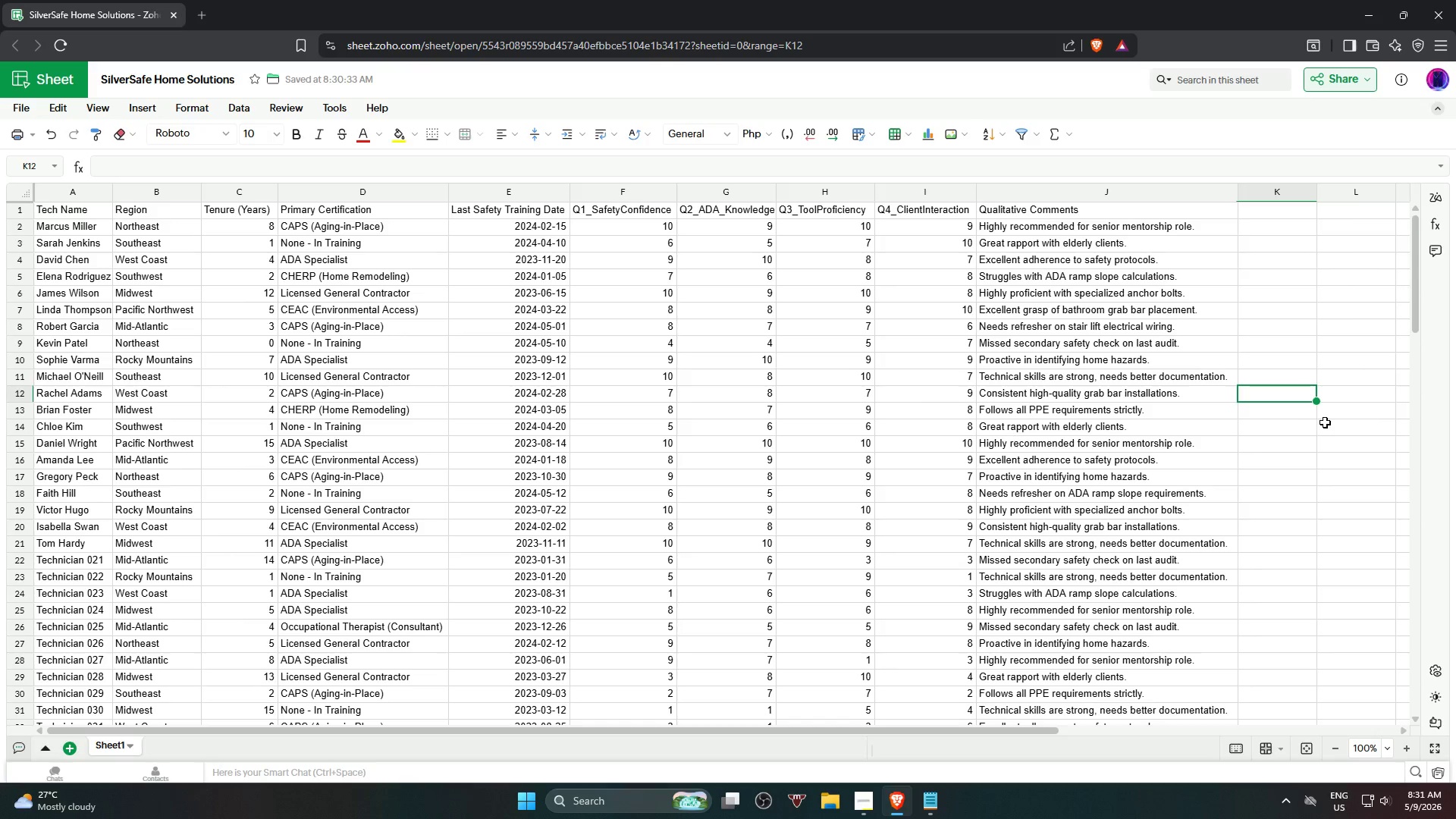 
scroll: coordinate [1307, 444], scroll_direction: up, amount: 1.0
 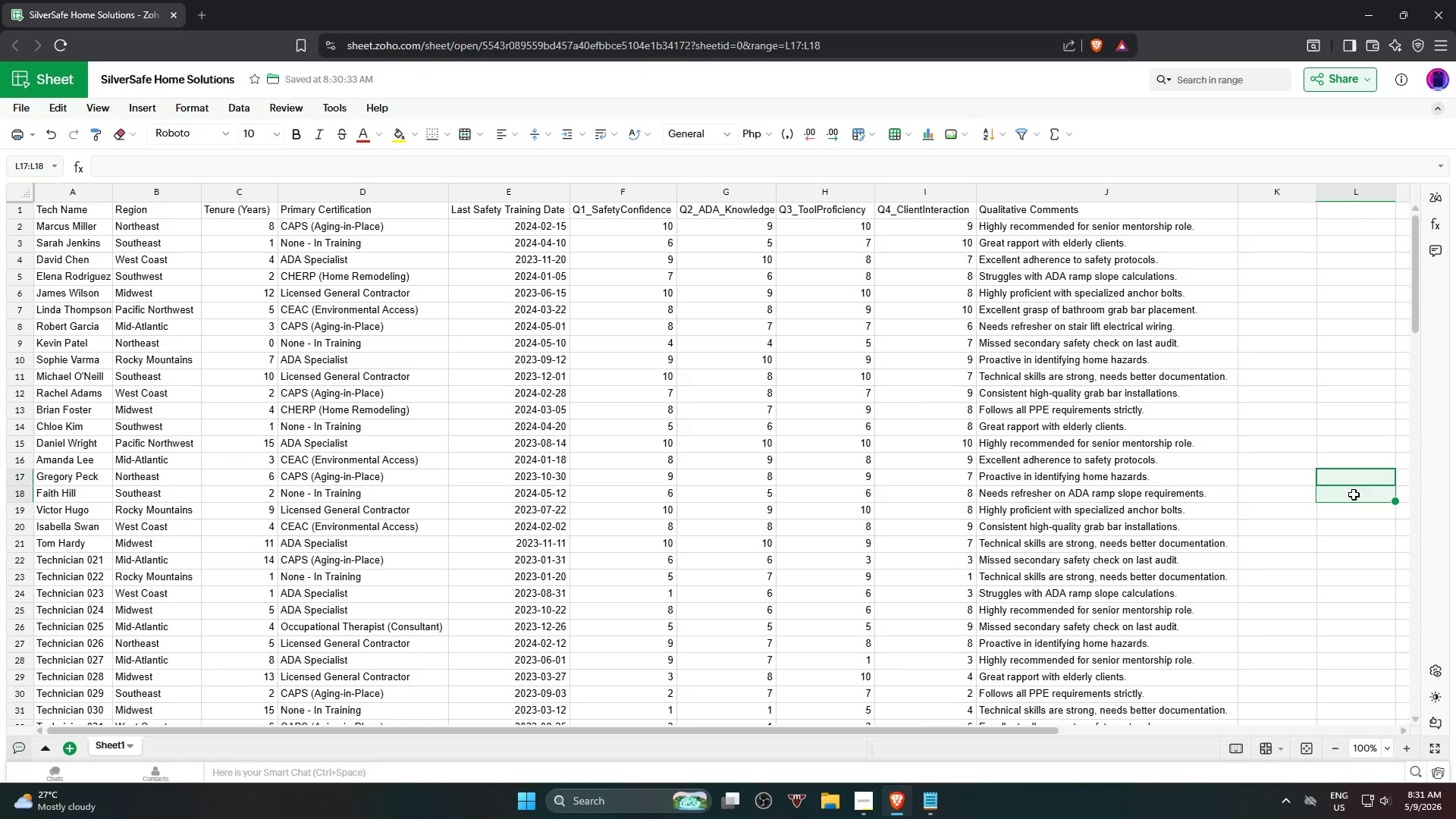 
wait(41.89)
 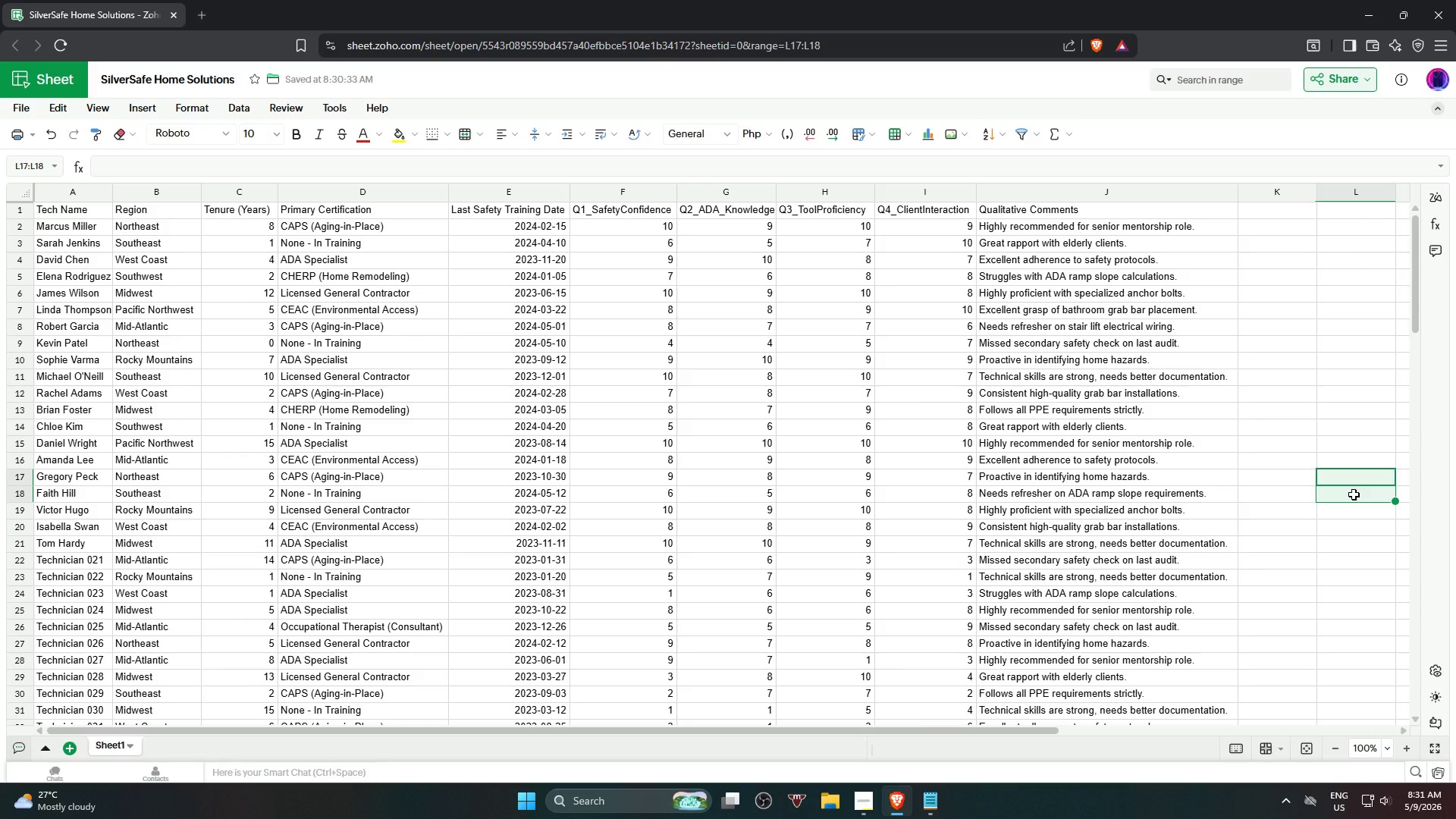 
left_click([1351, 326])
 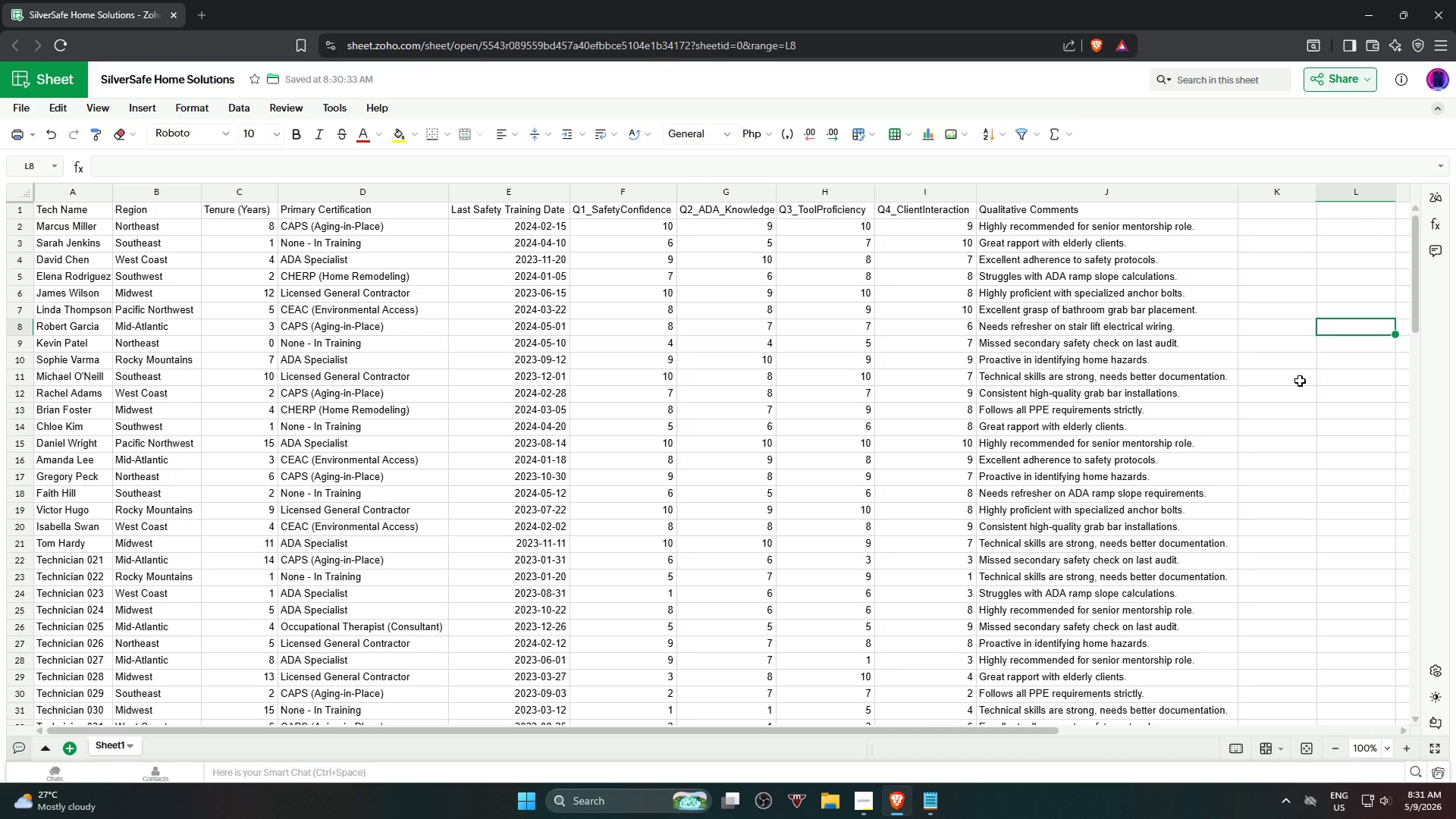 
left_click([1298, 381])
 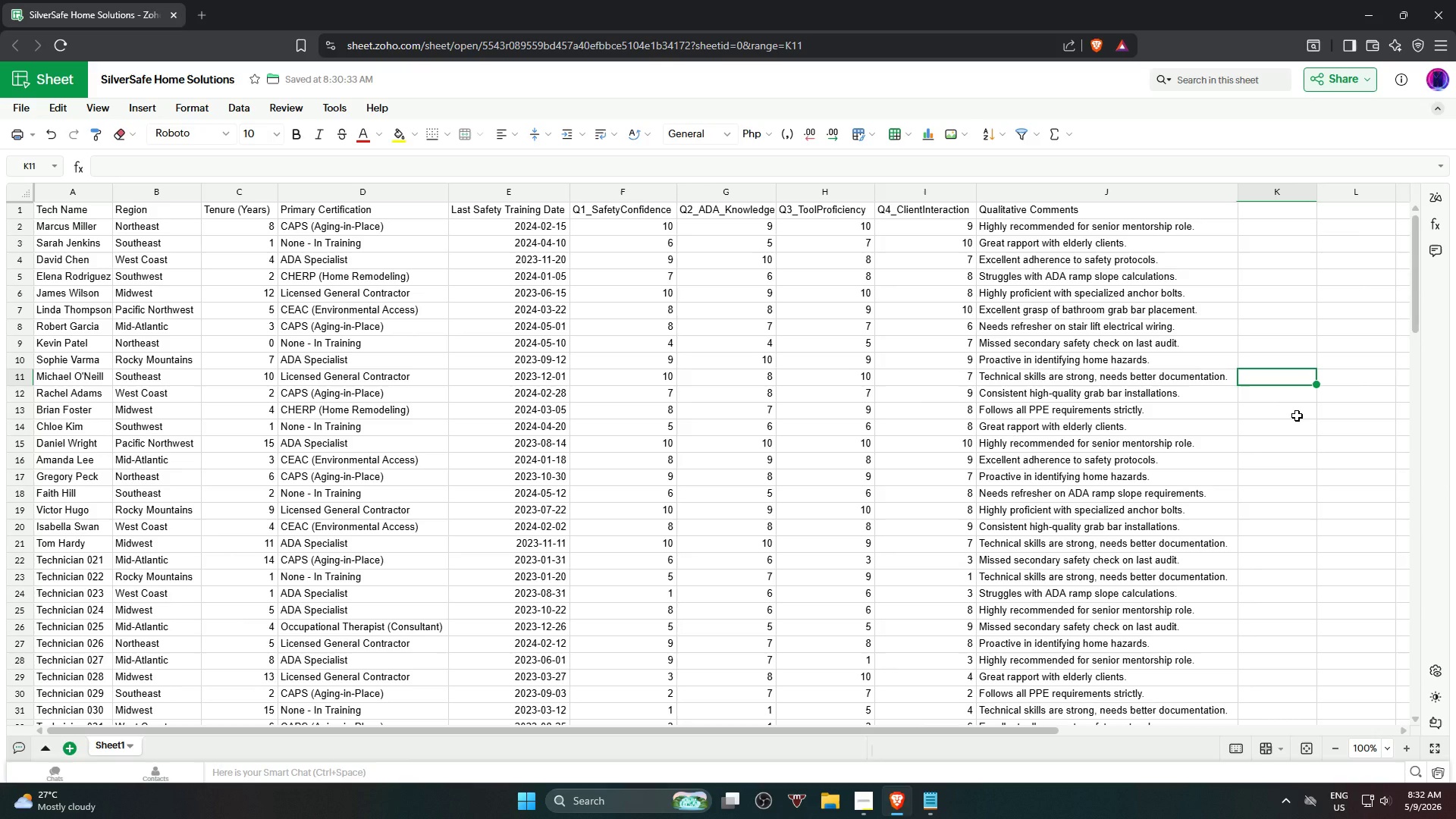 
wait(14.2)
 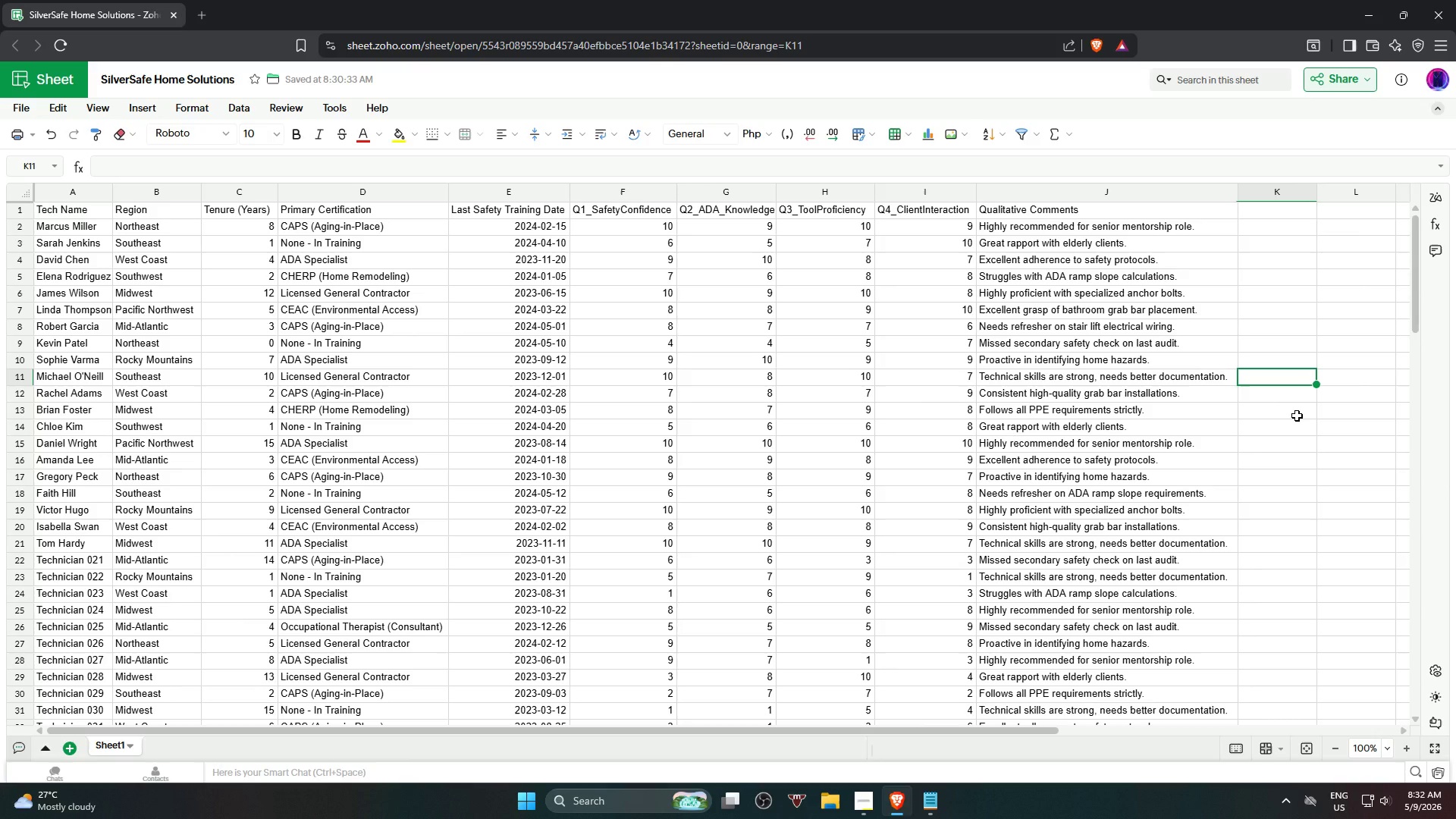 
left_click([1297, 416])
 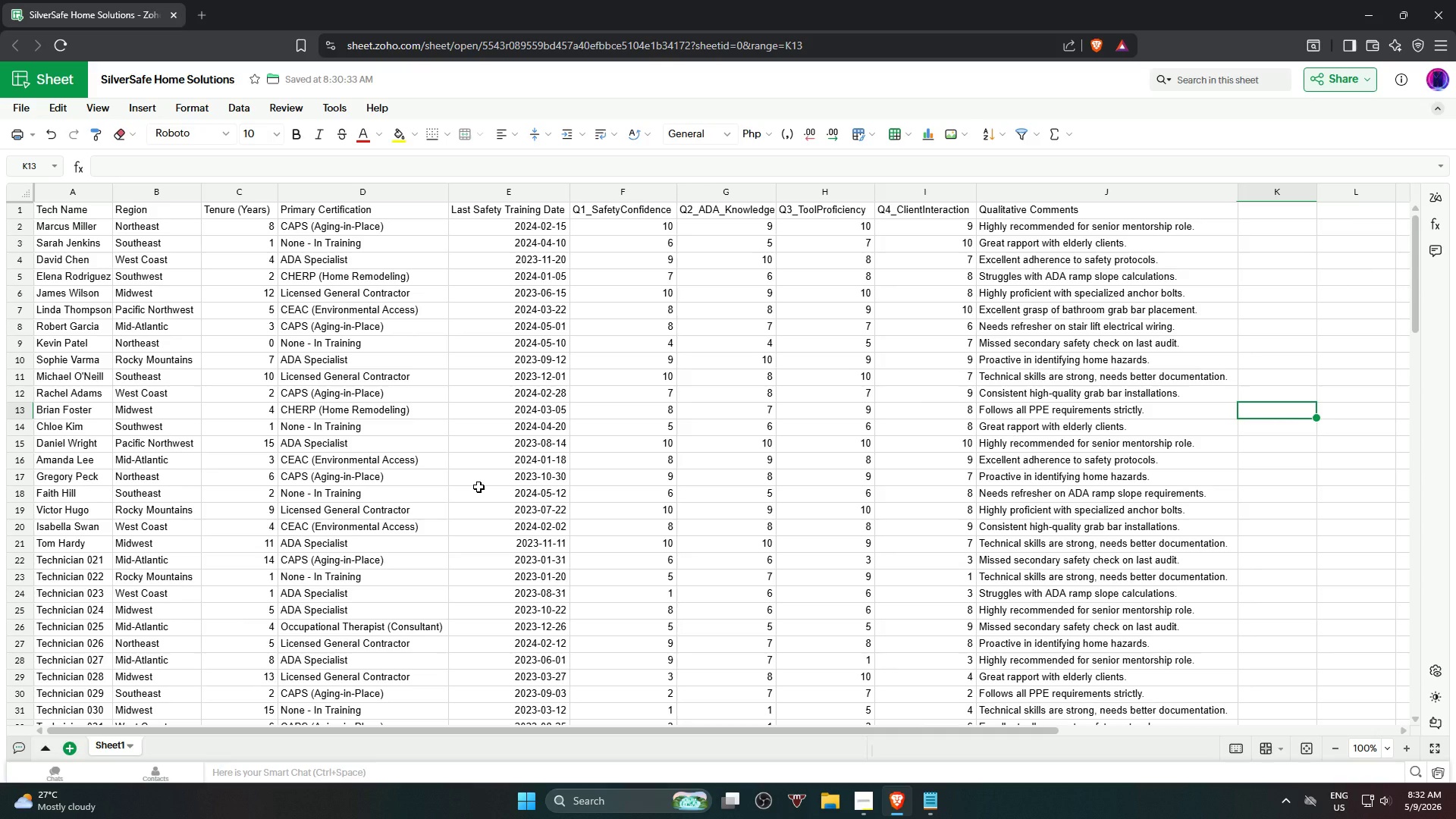 
wait(43.23)
 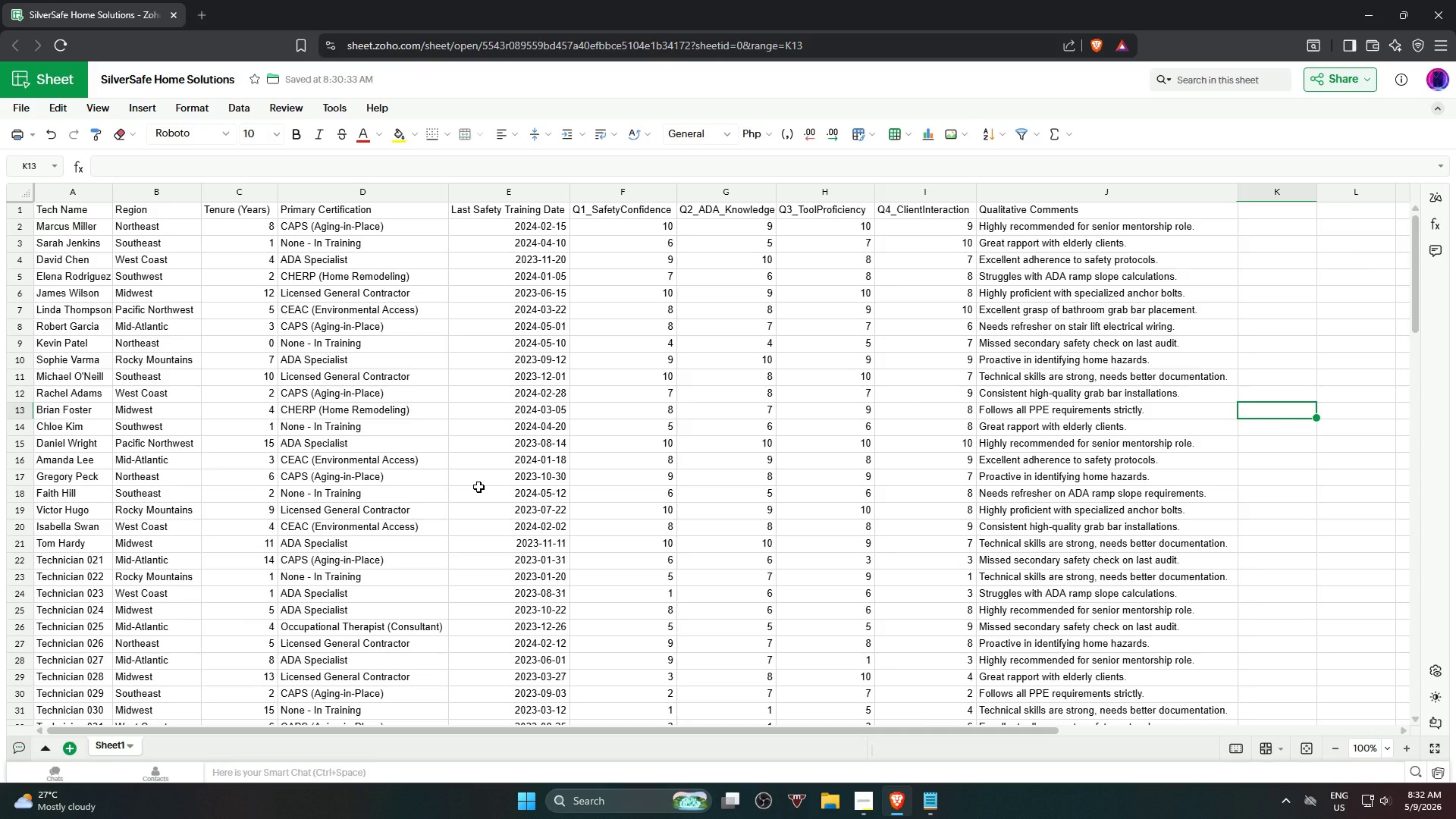 
right_click([479, 487])
 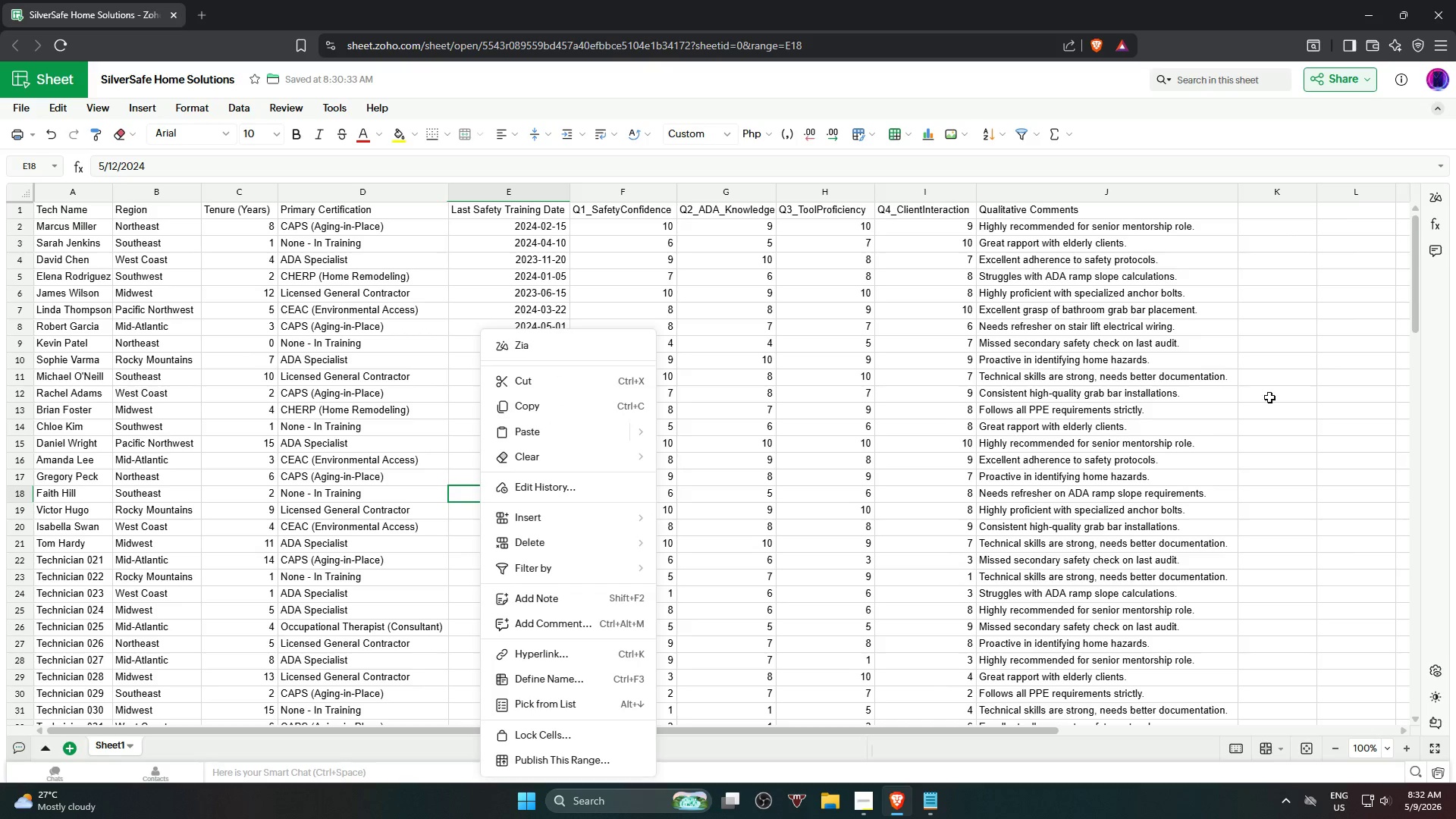 
left_click([1380, 331])
 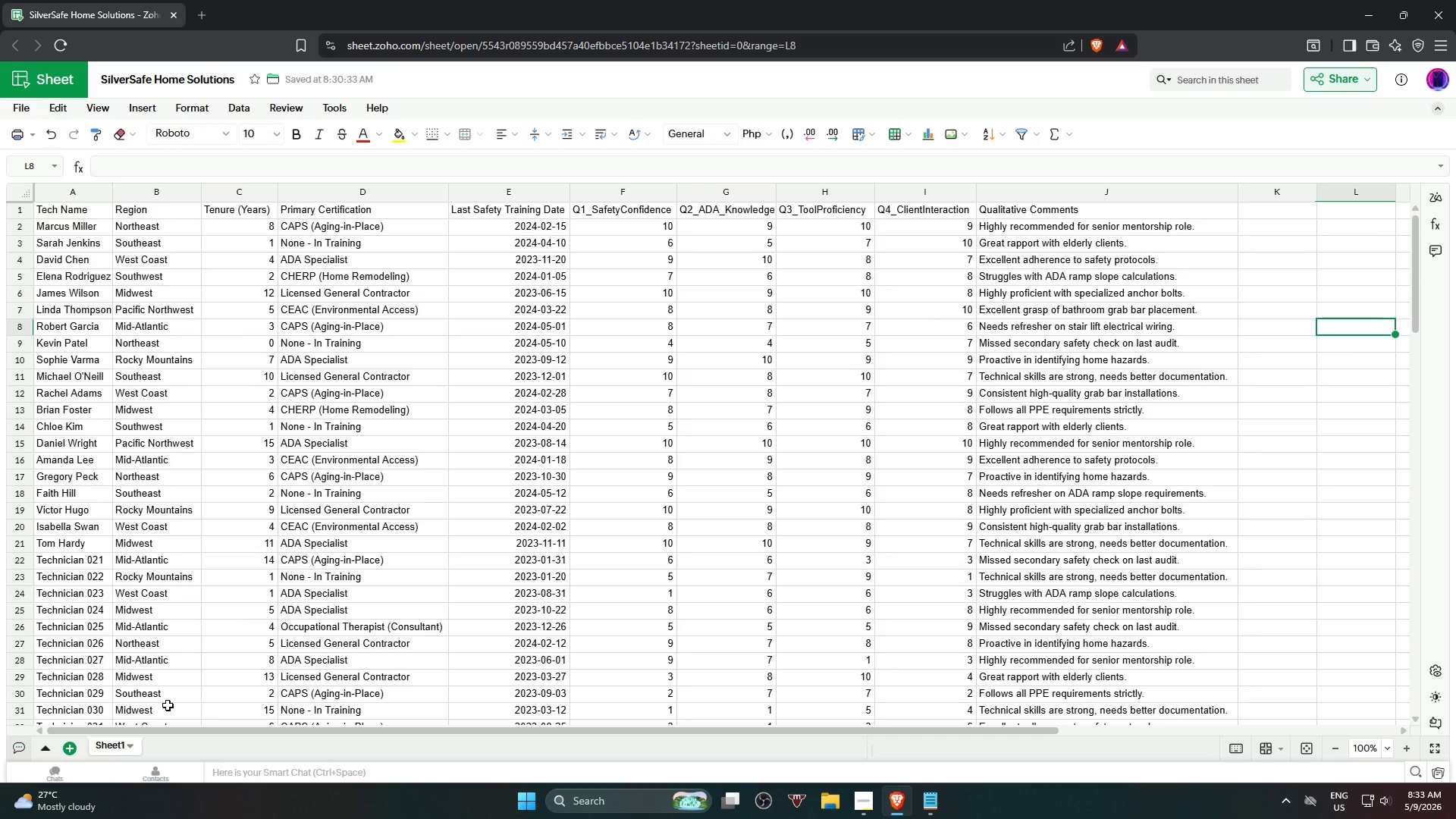 
wait(17.25)
 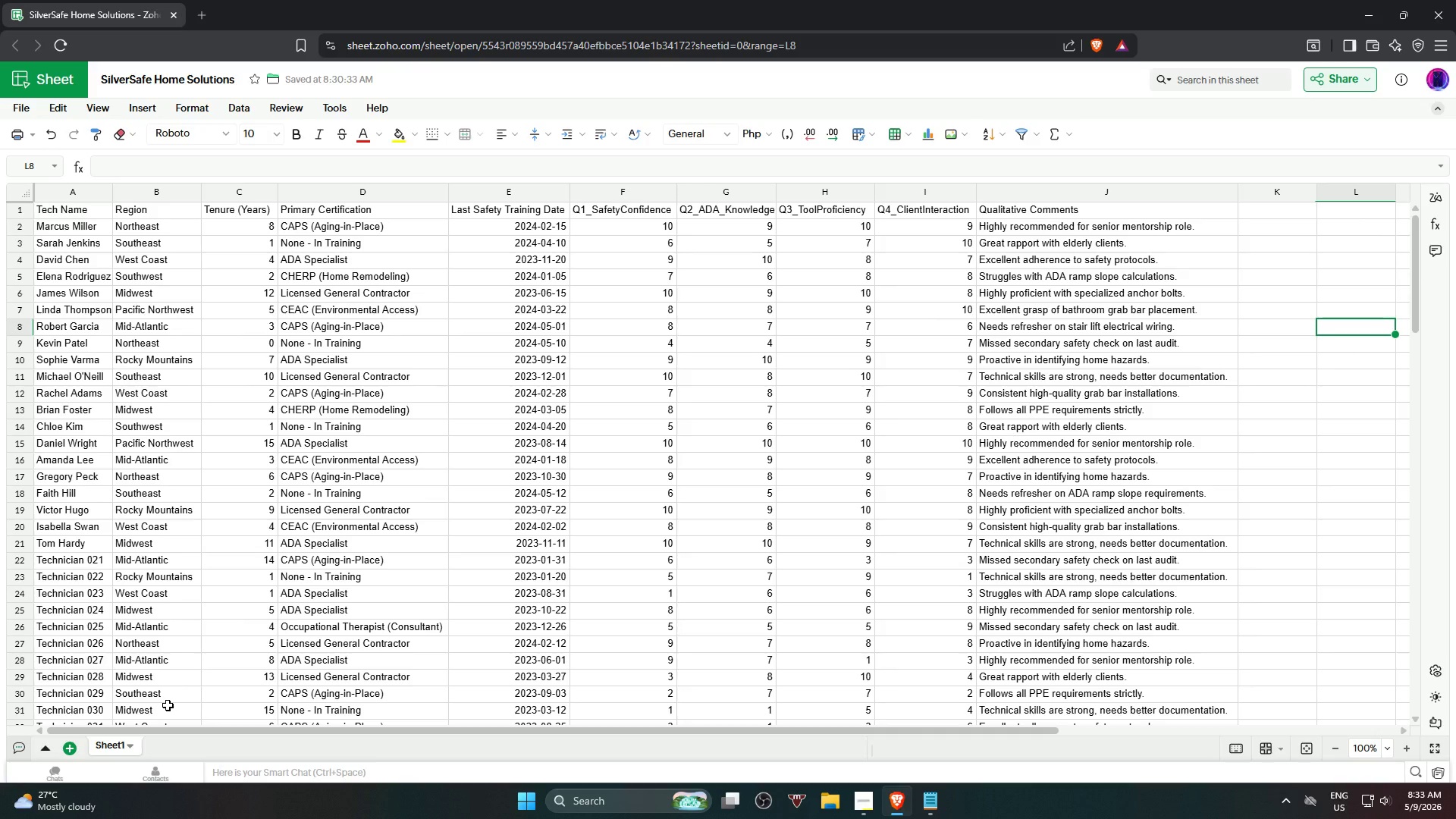 
left_click([71, 745])
 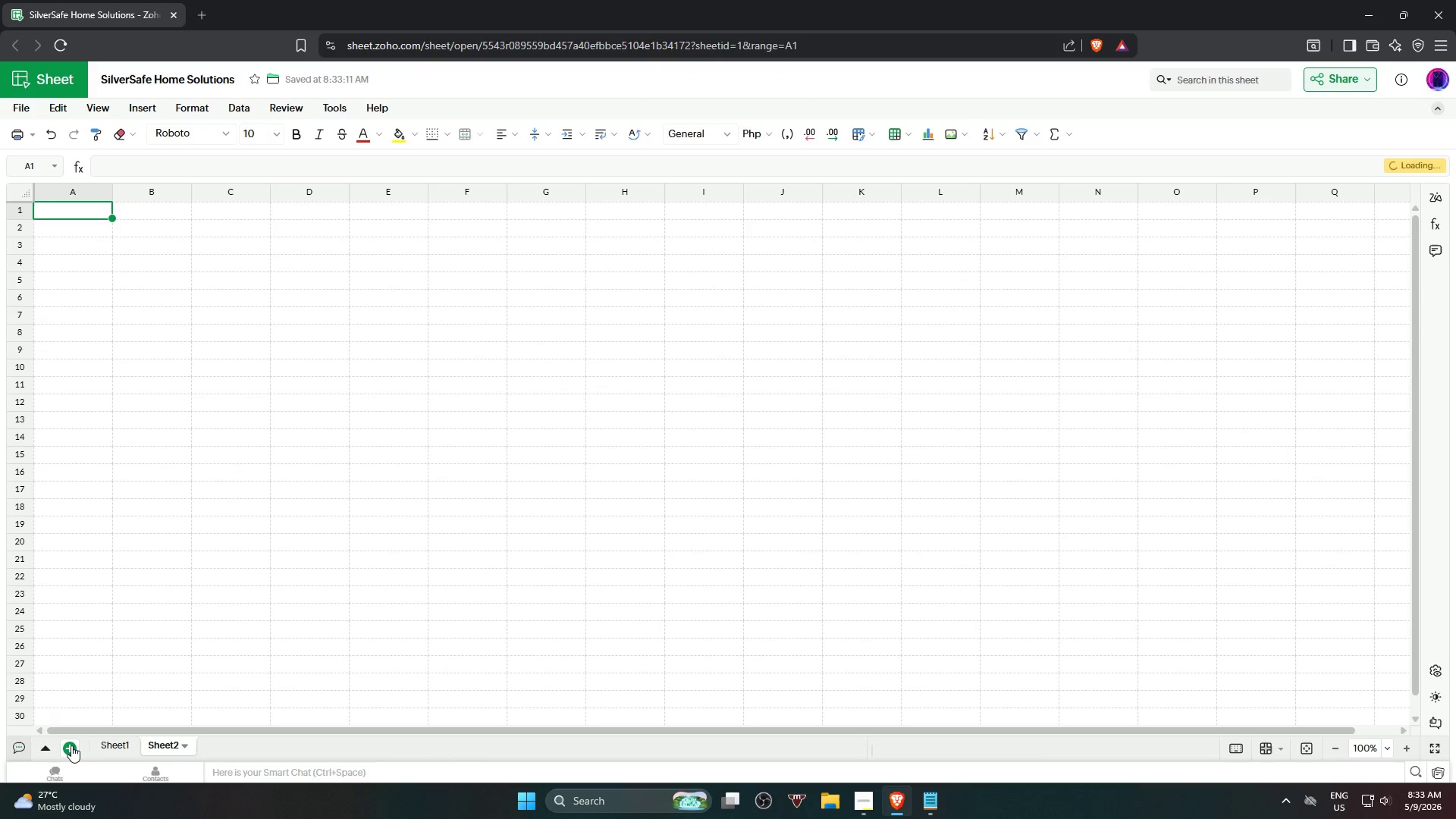 
left_click([71, 745])
 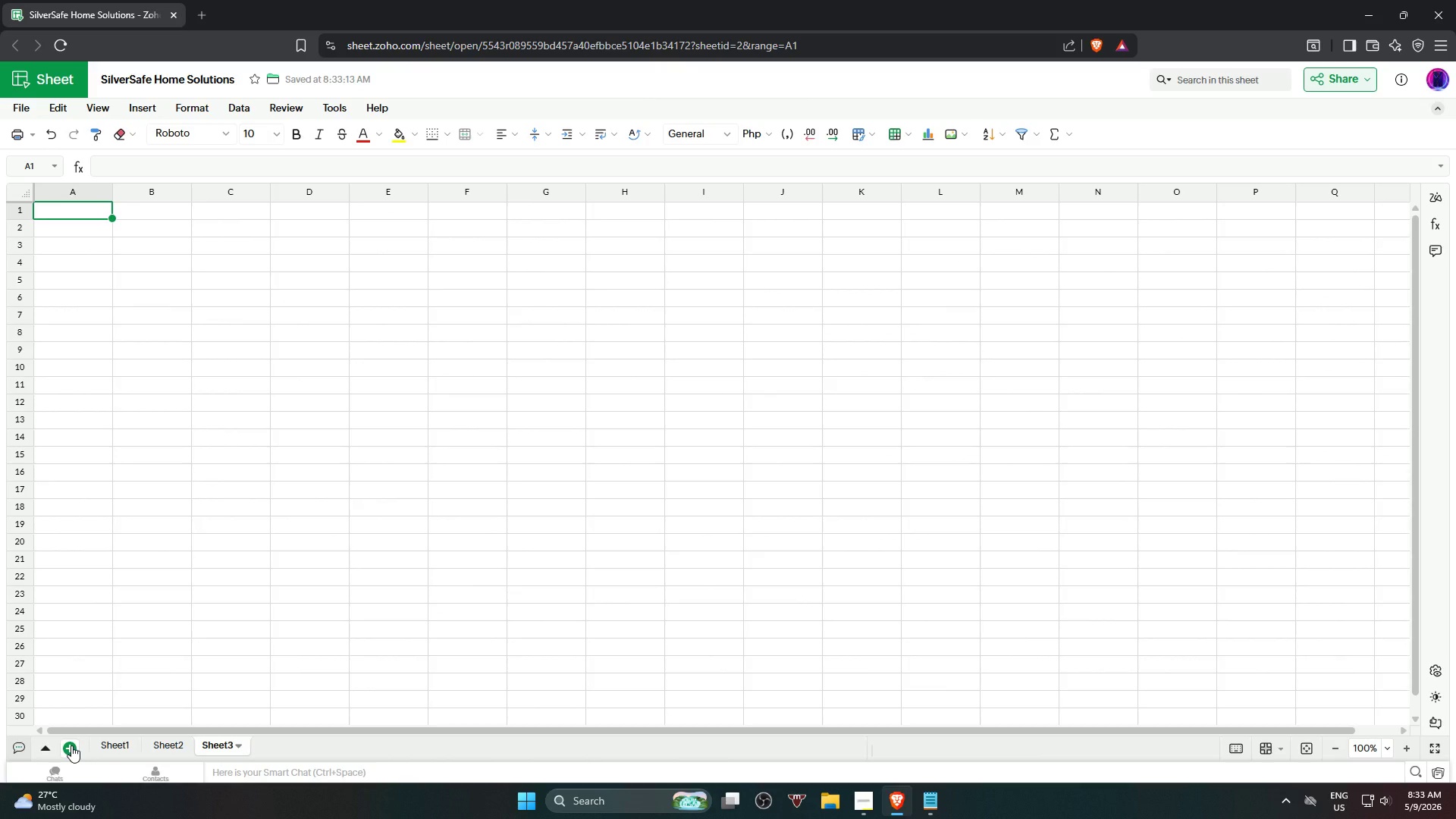 
left_click([71, 745])
 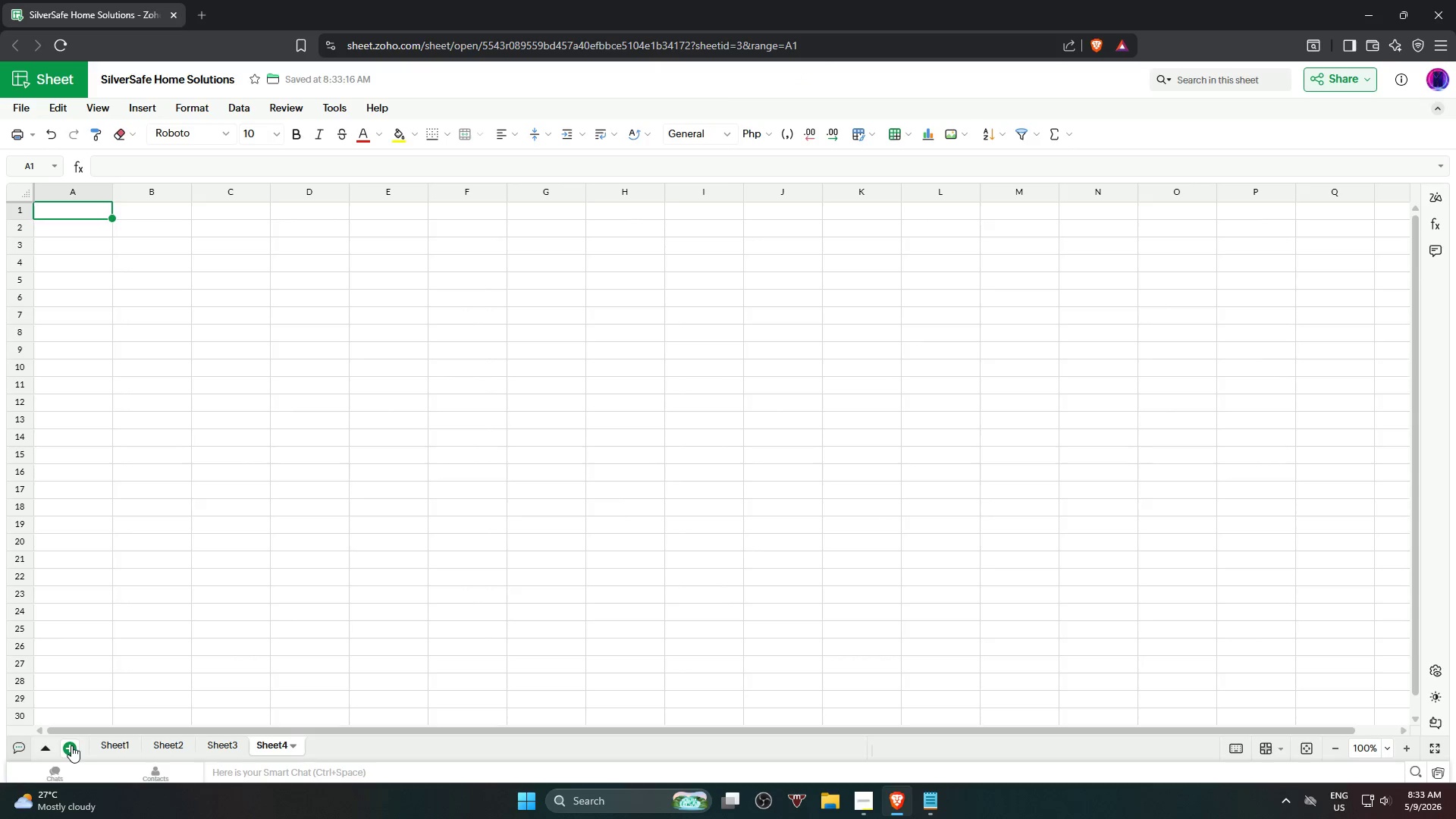 
left_click([71, 745])
 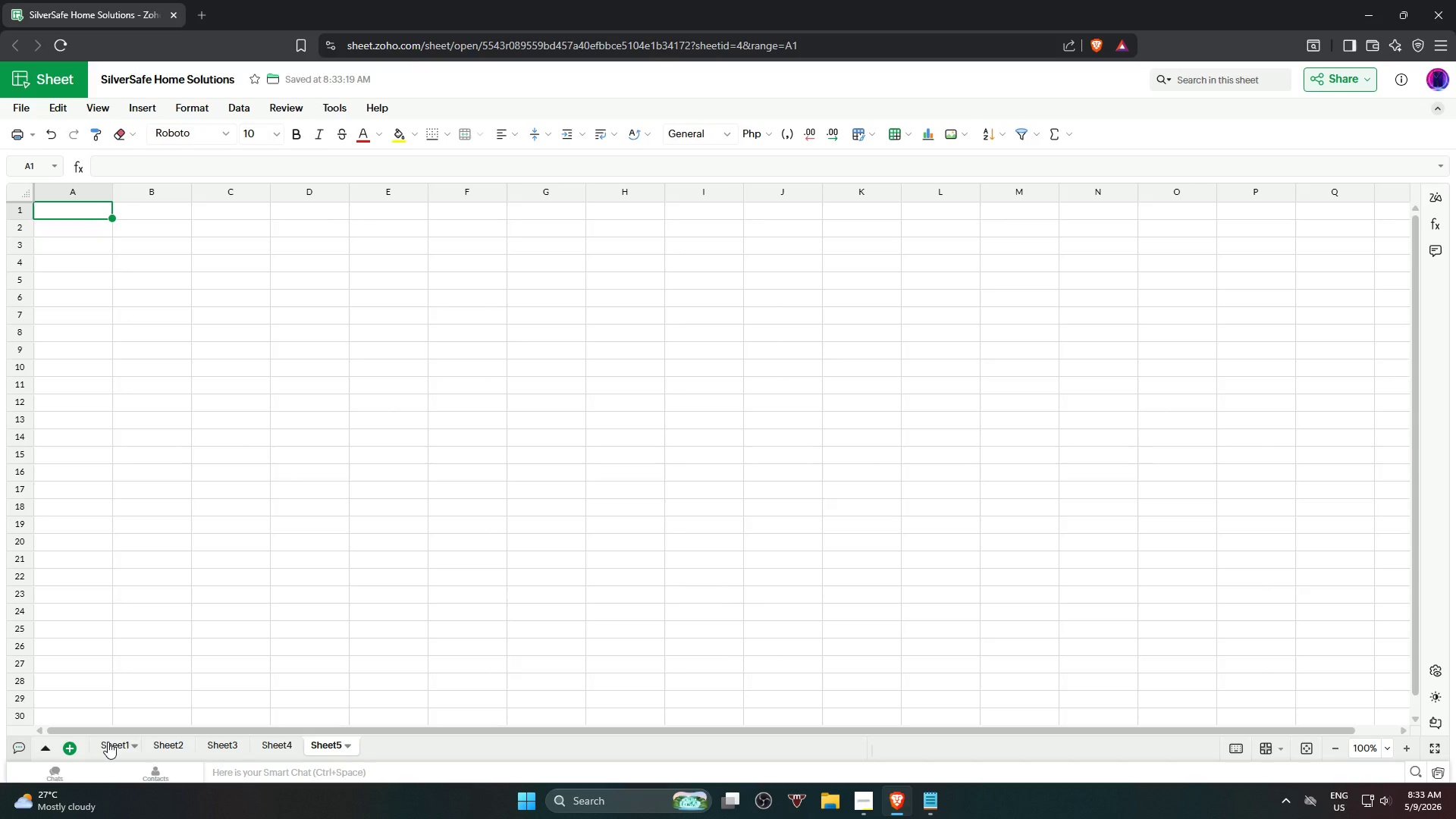 
wait(19.02)
 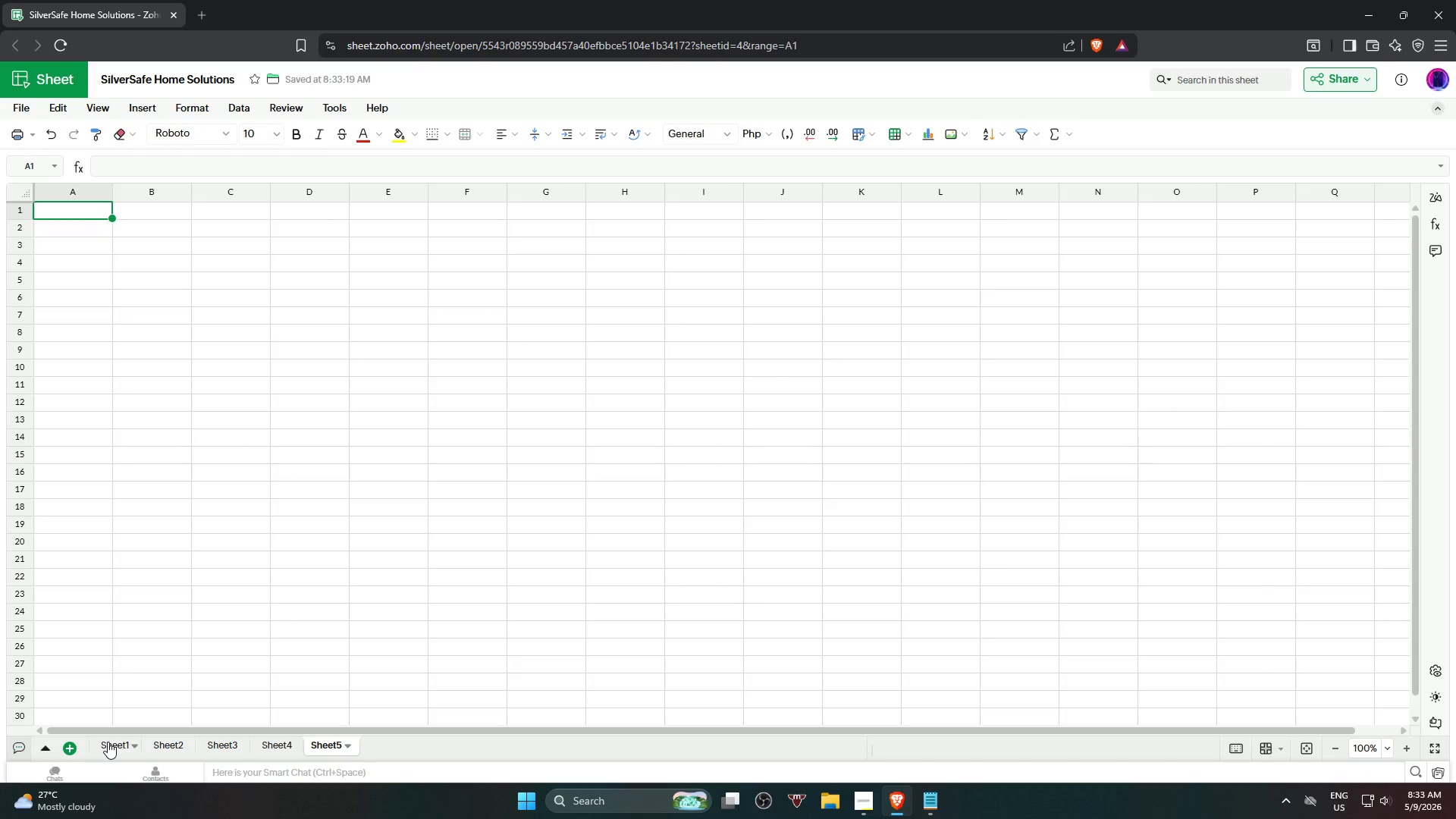 
double_click([116, 745])
 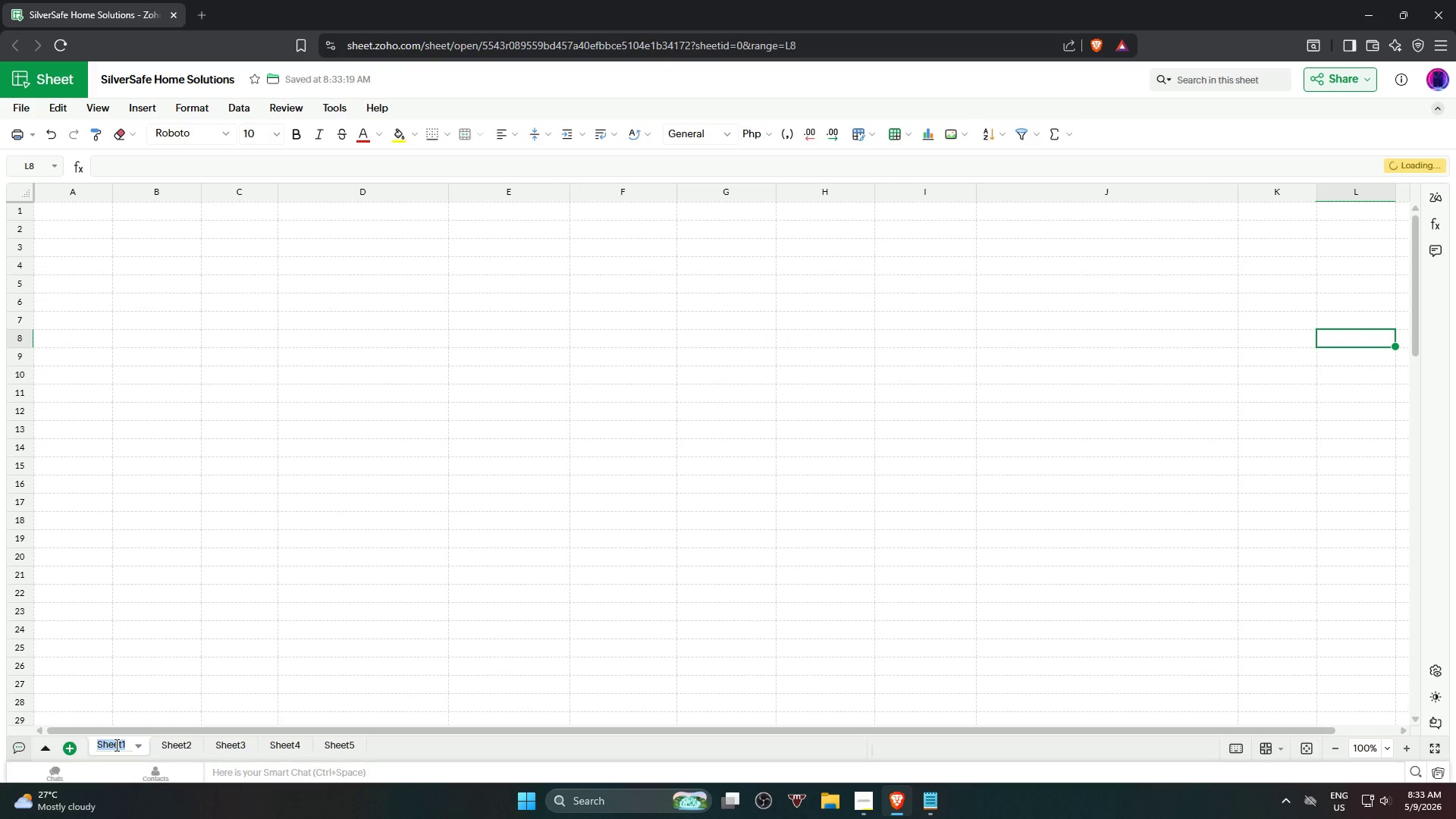 
type(Raw_Data)
 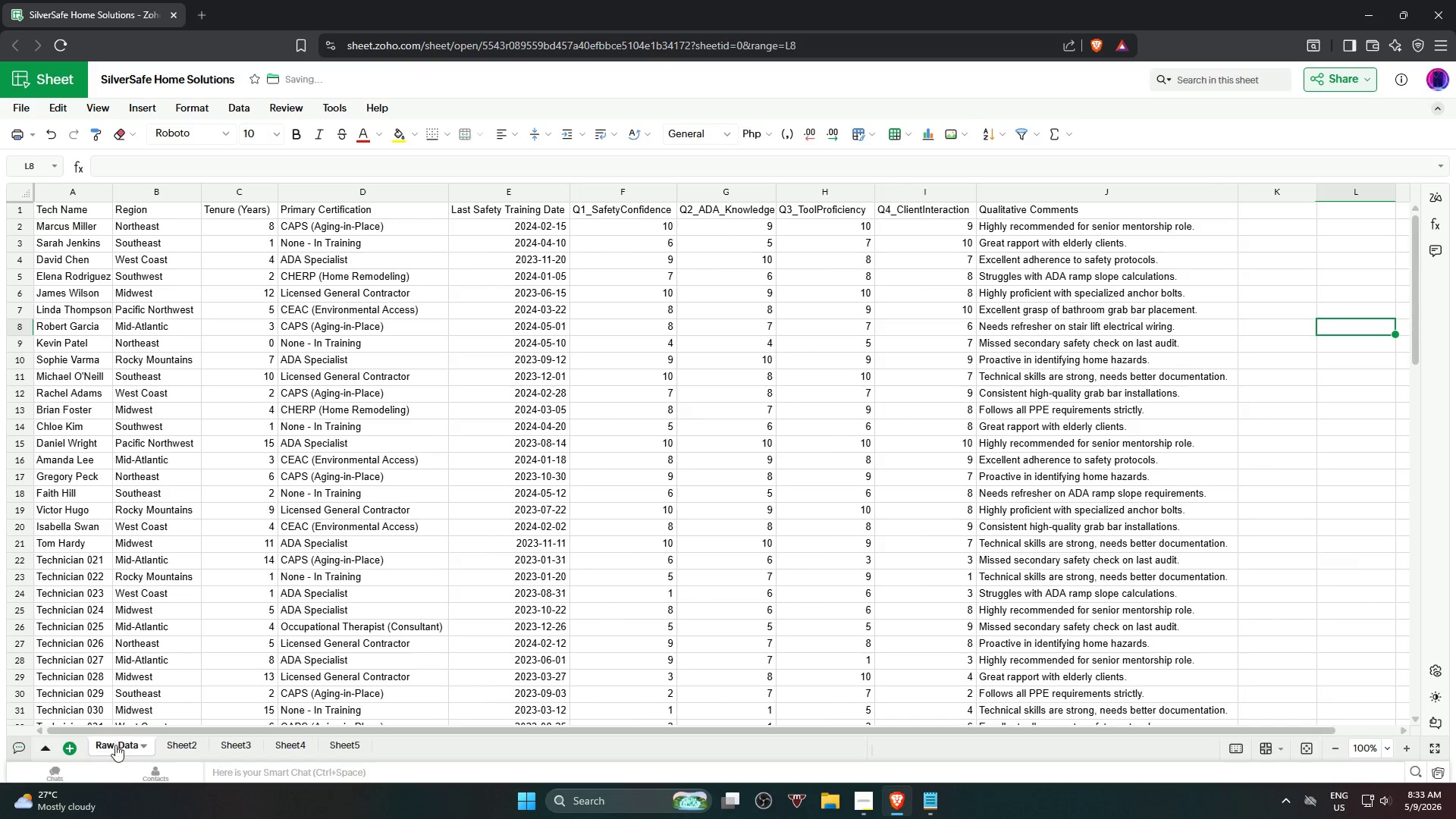 
 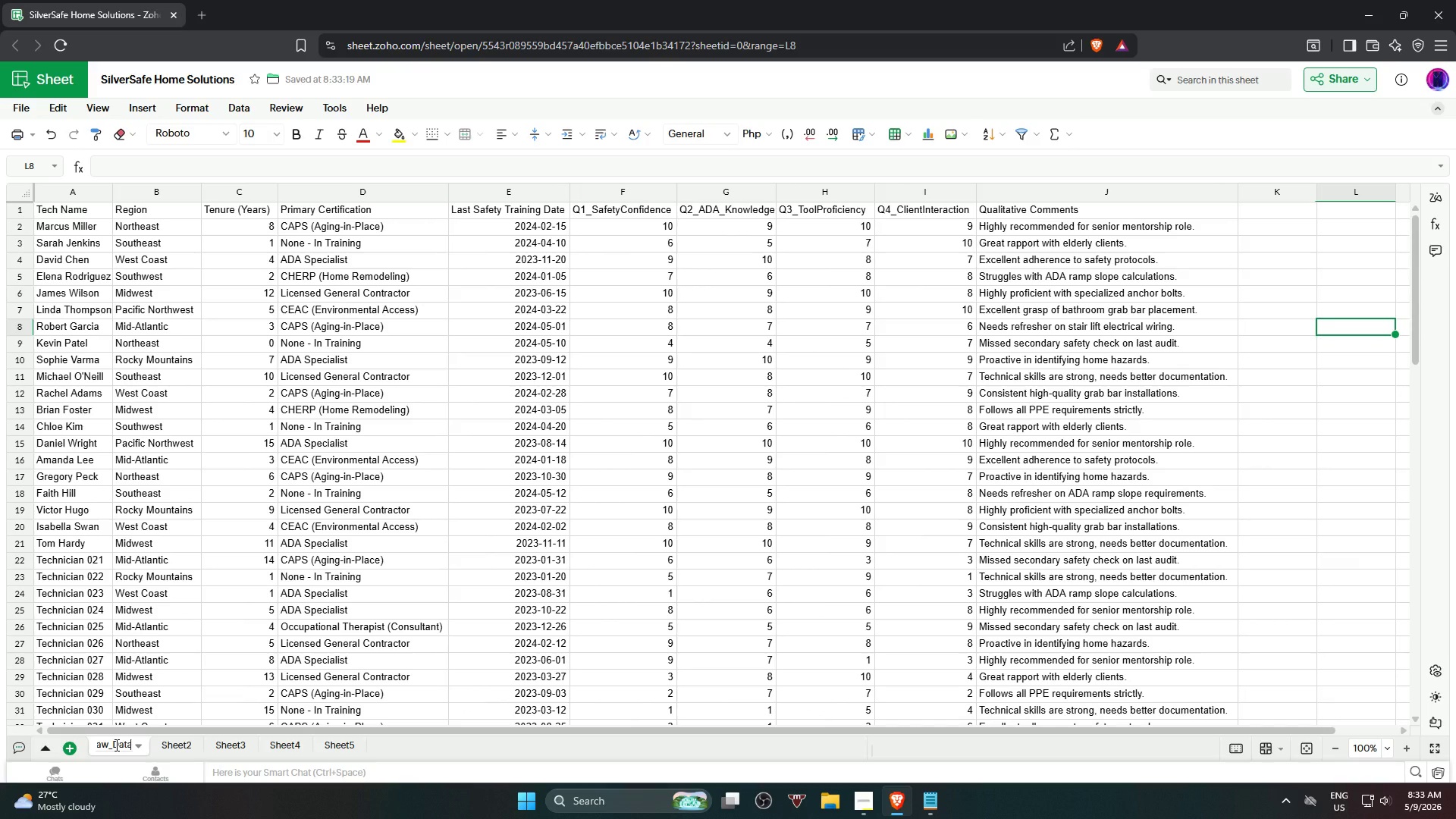 
key(Enter)
 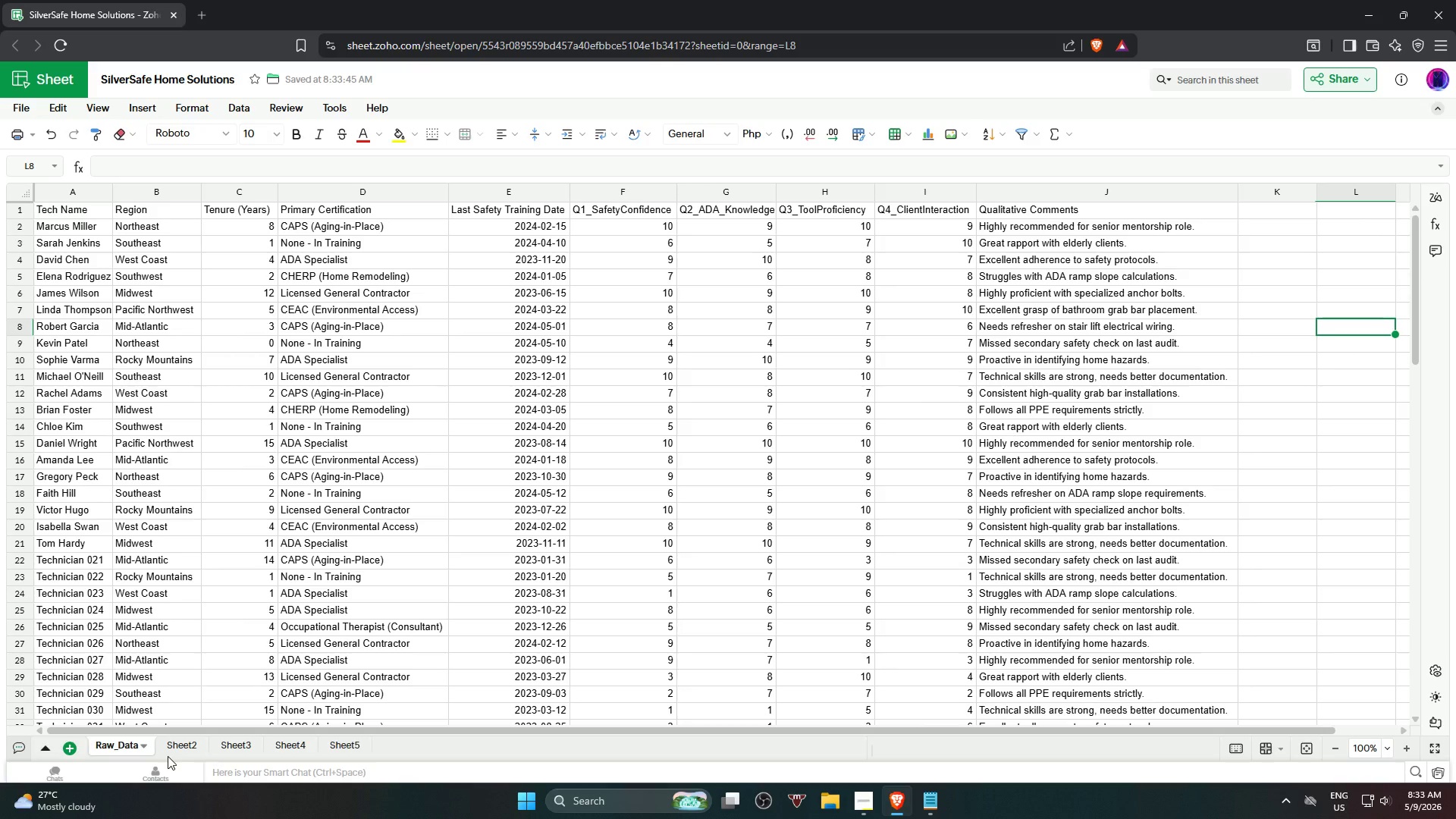 
double_click([180, 746])
 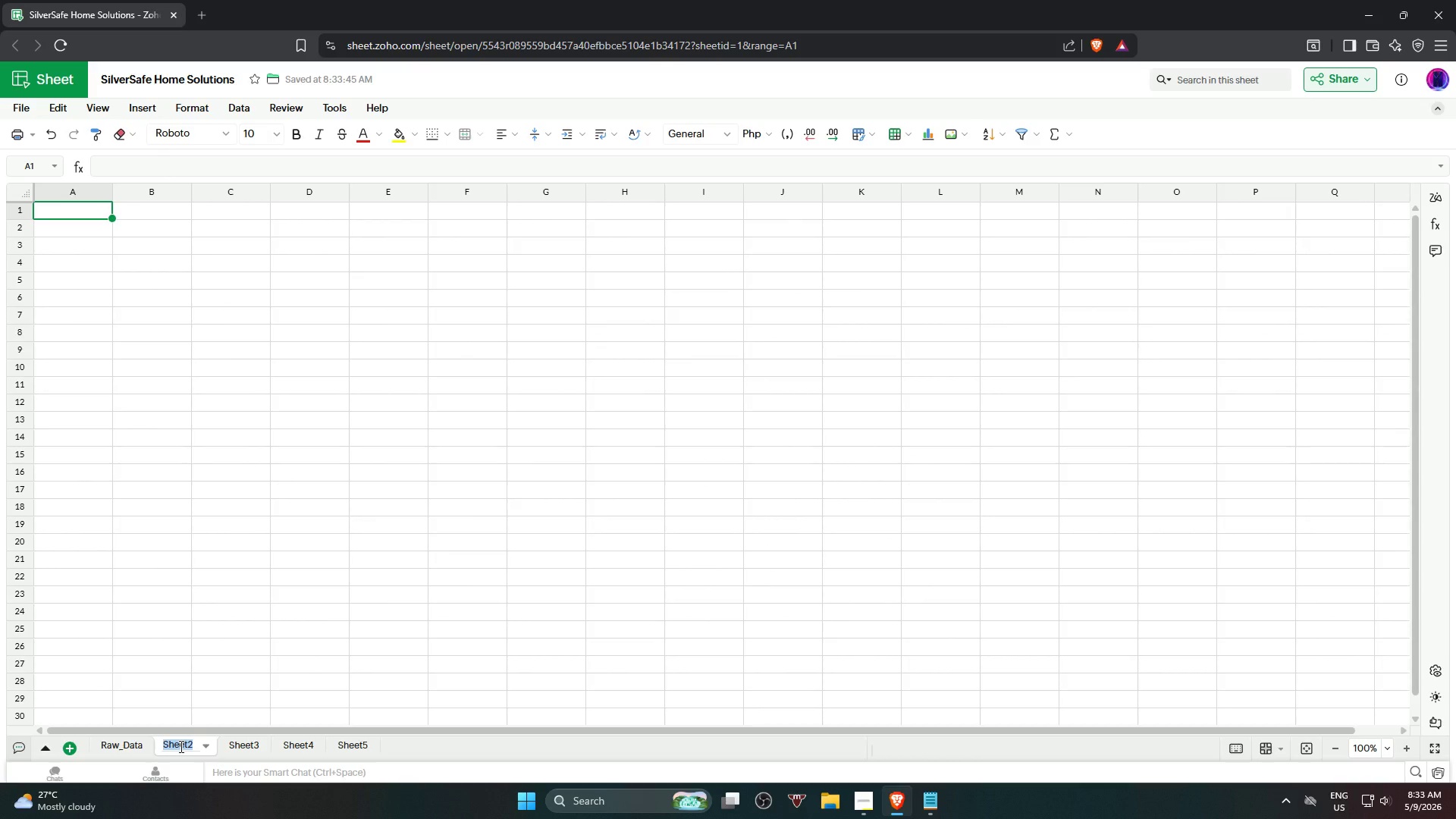 
type(Scoring)
 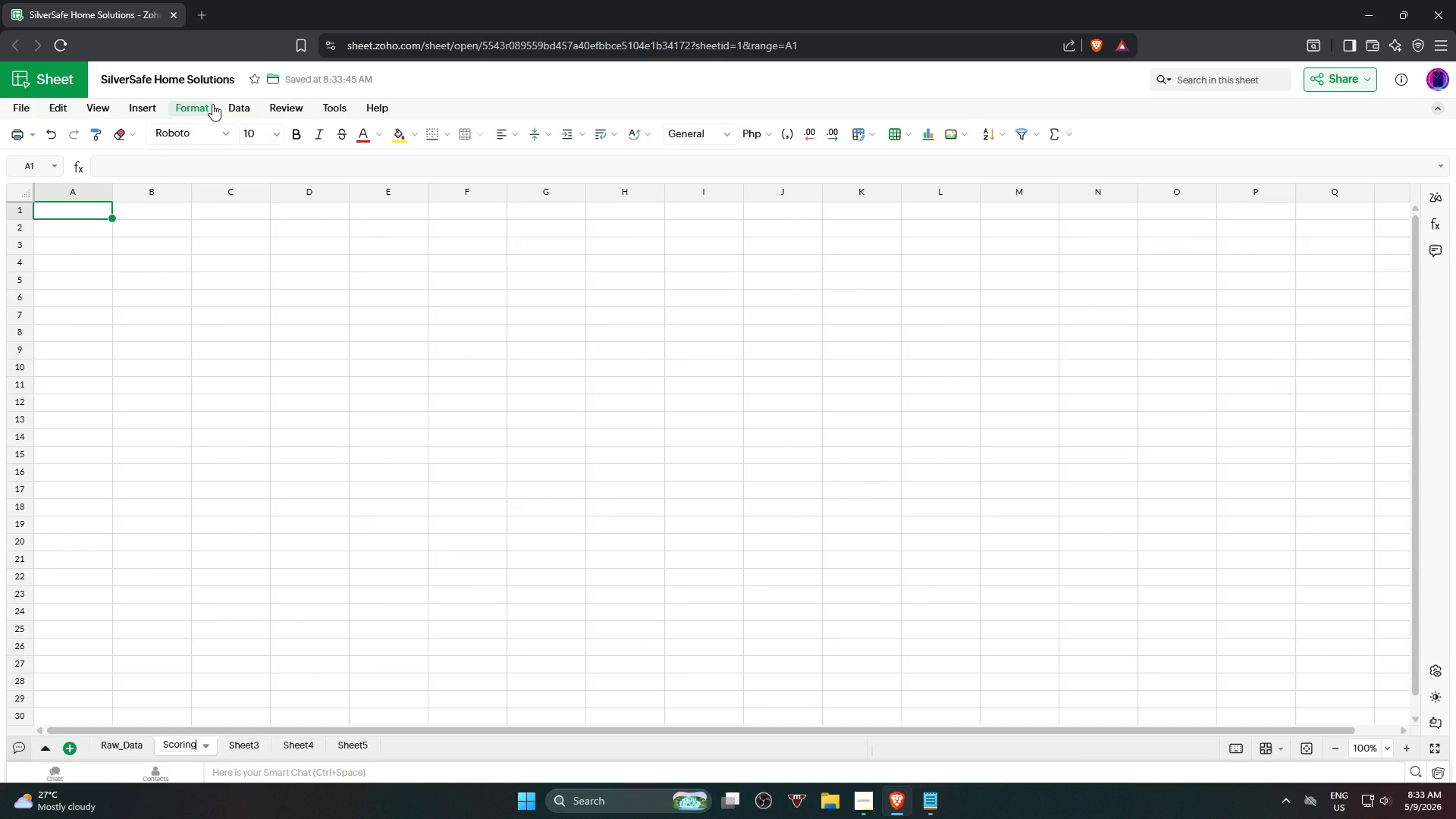 
type(_Analysis)
 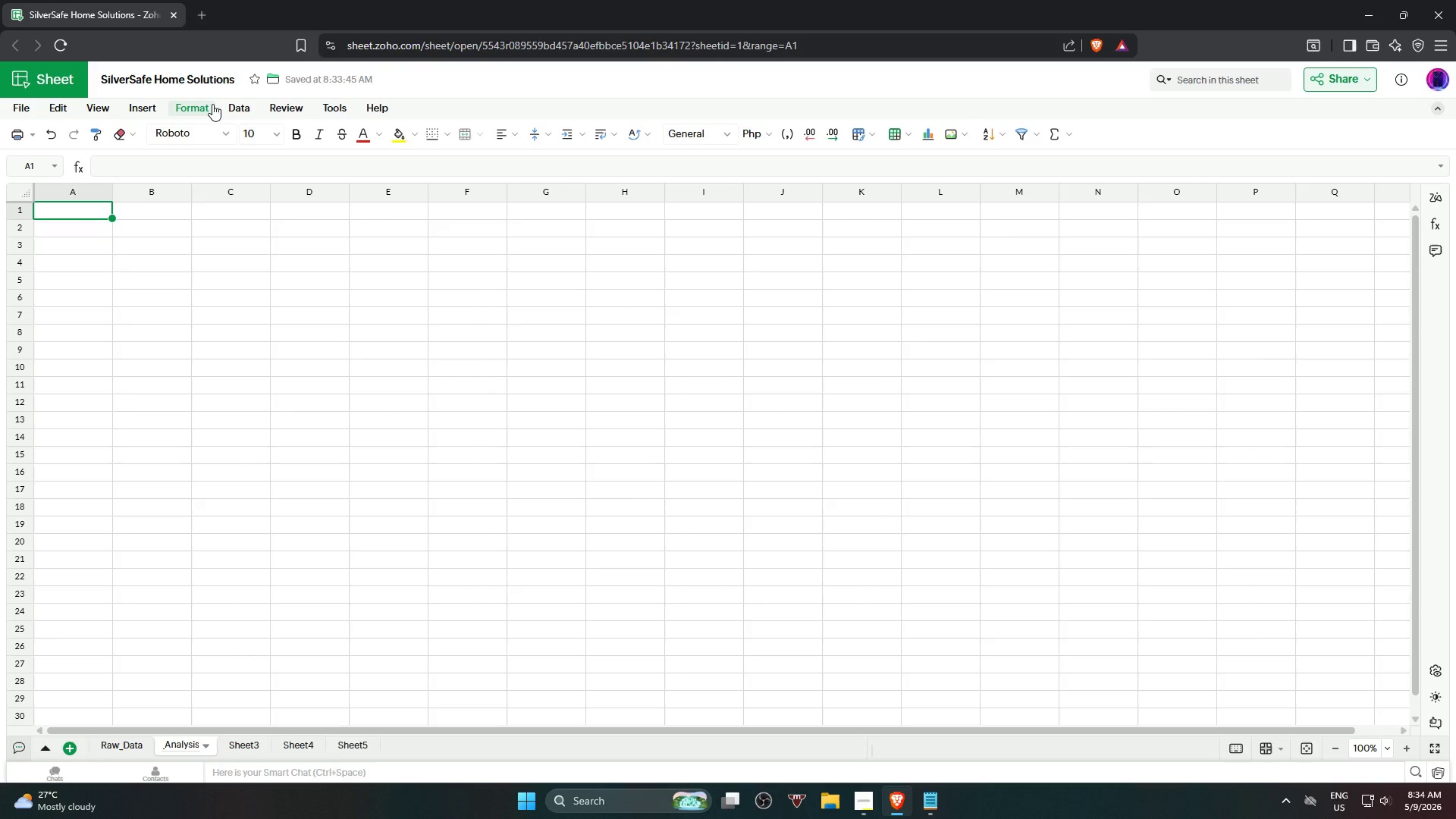 
wait(10.28)
 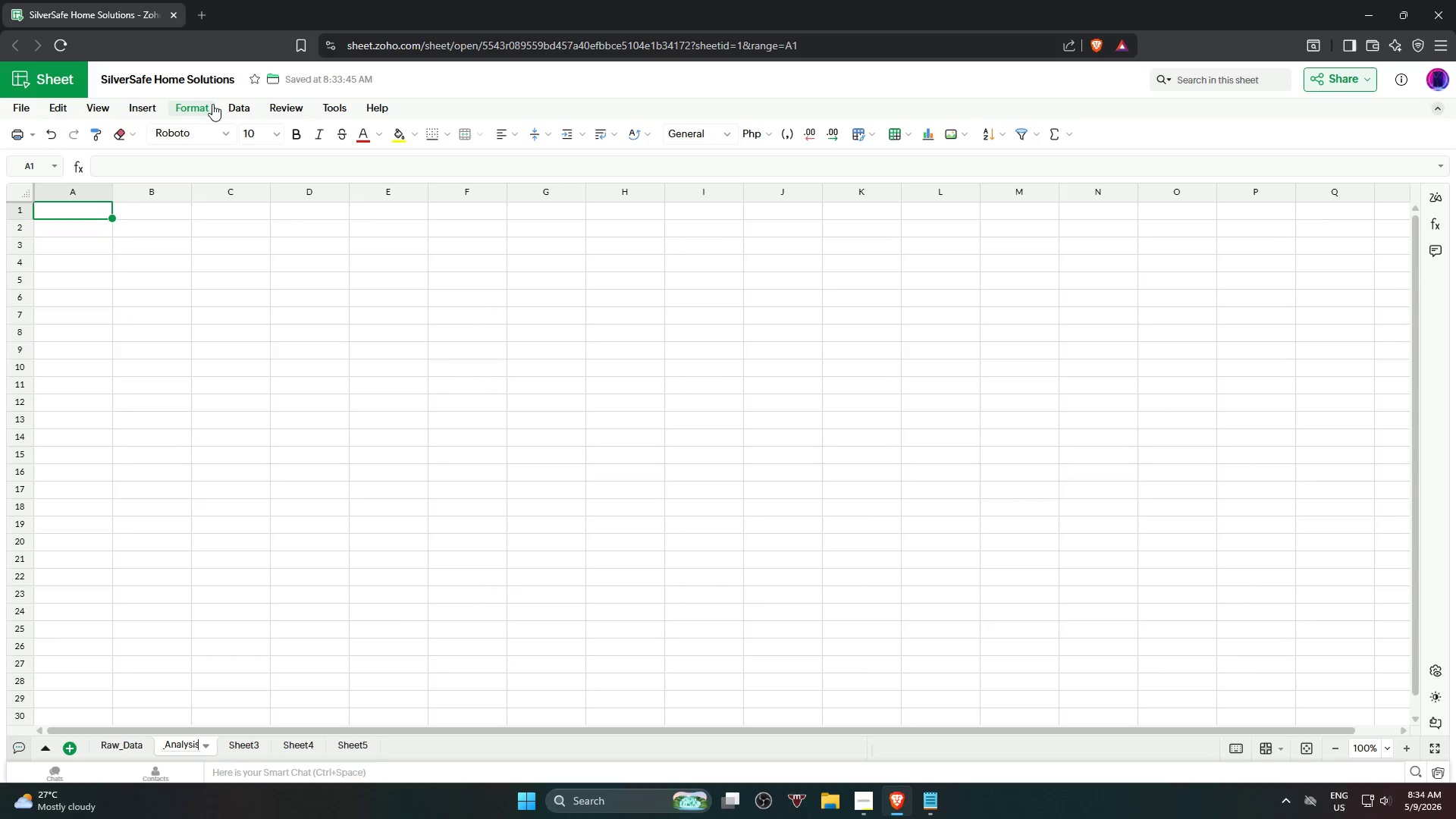 
key(Enter)
 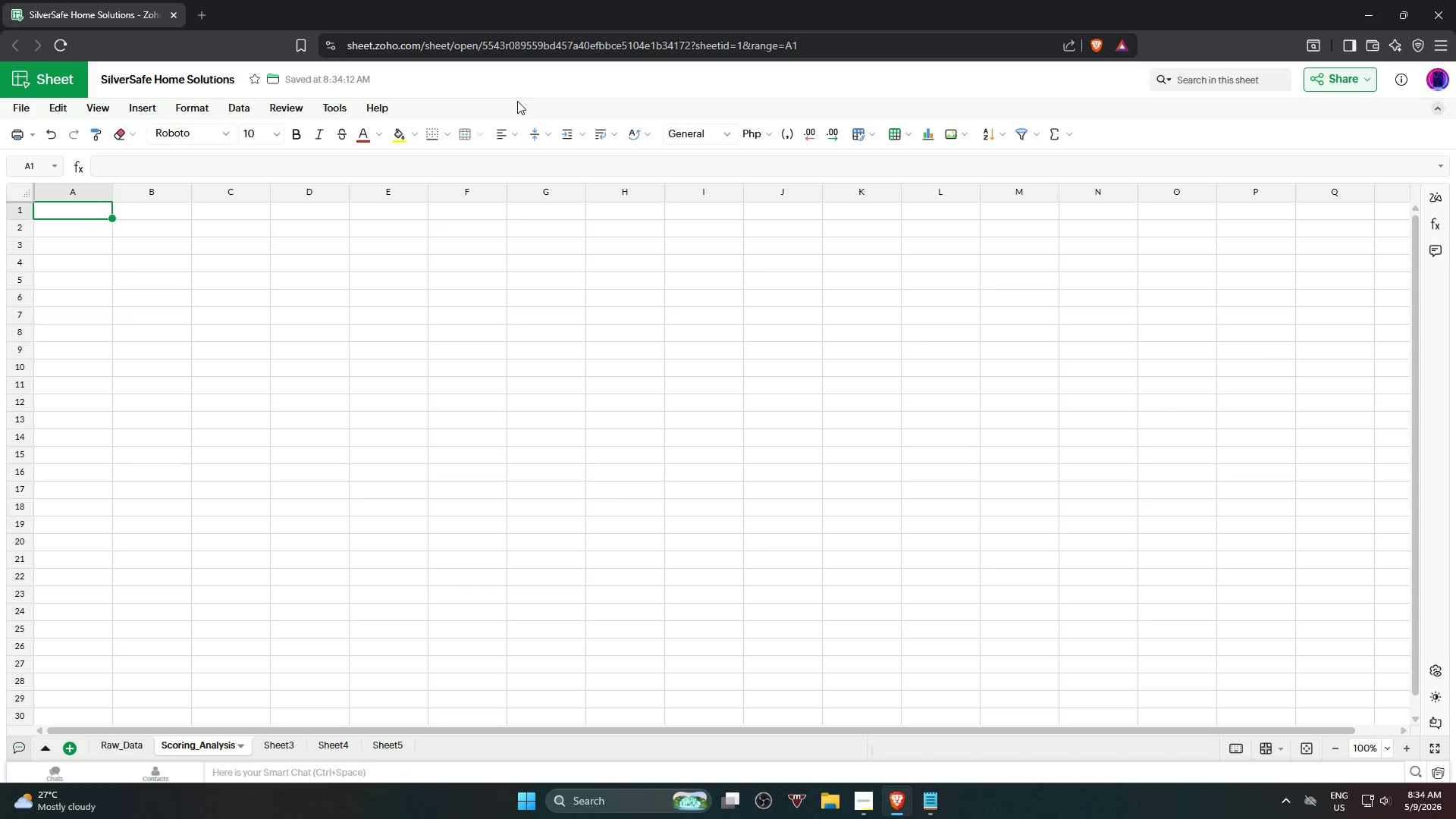 
wait(8.59)
 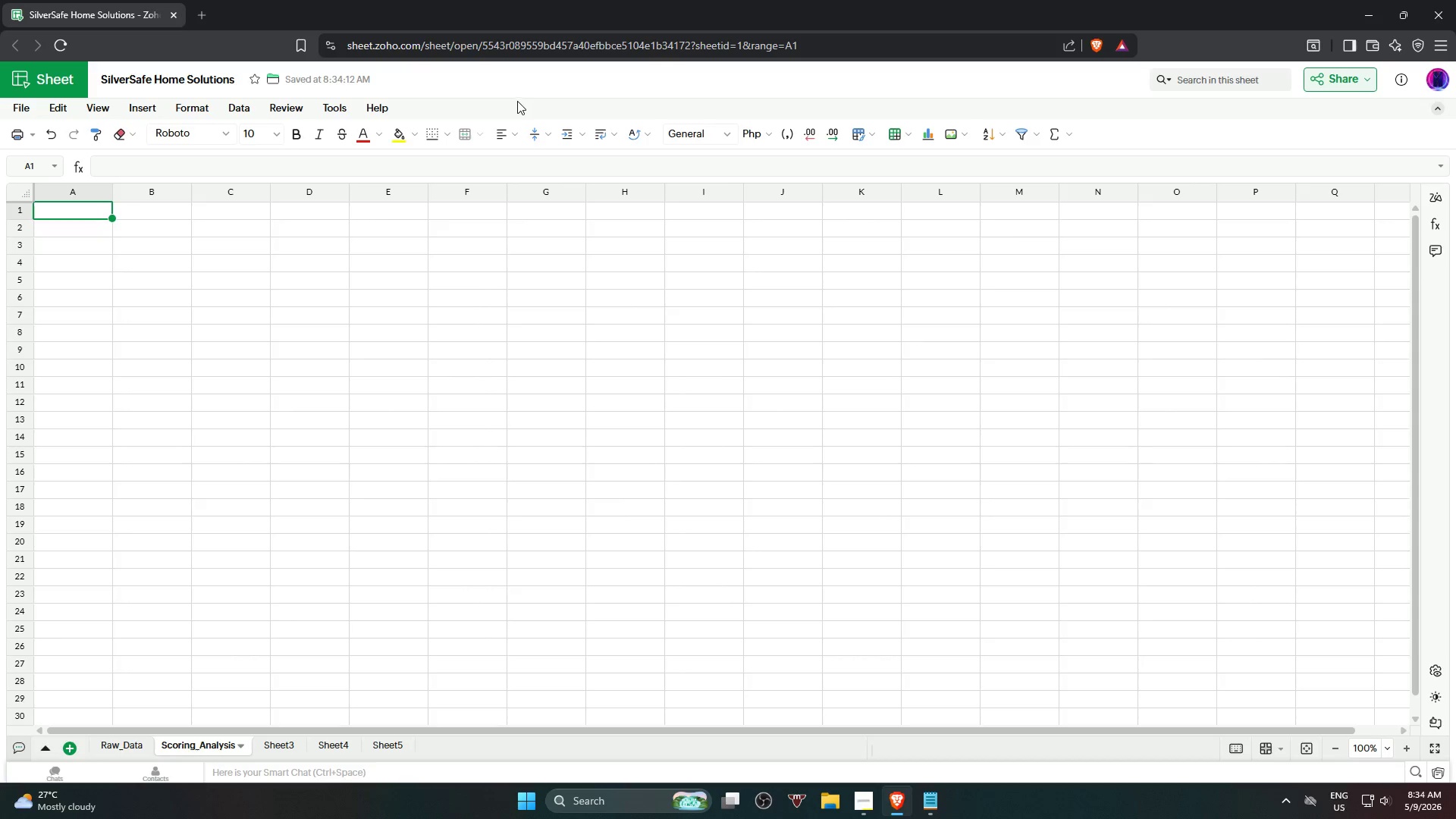 
mouse_move([367, 102])
 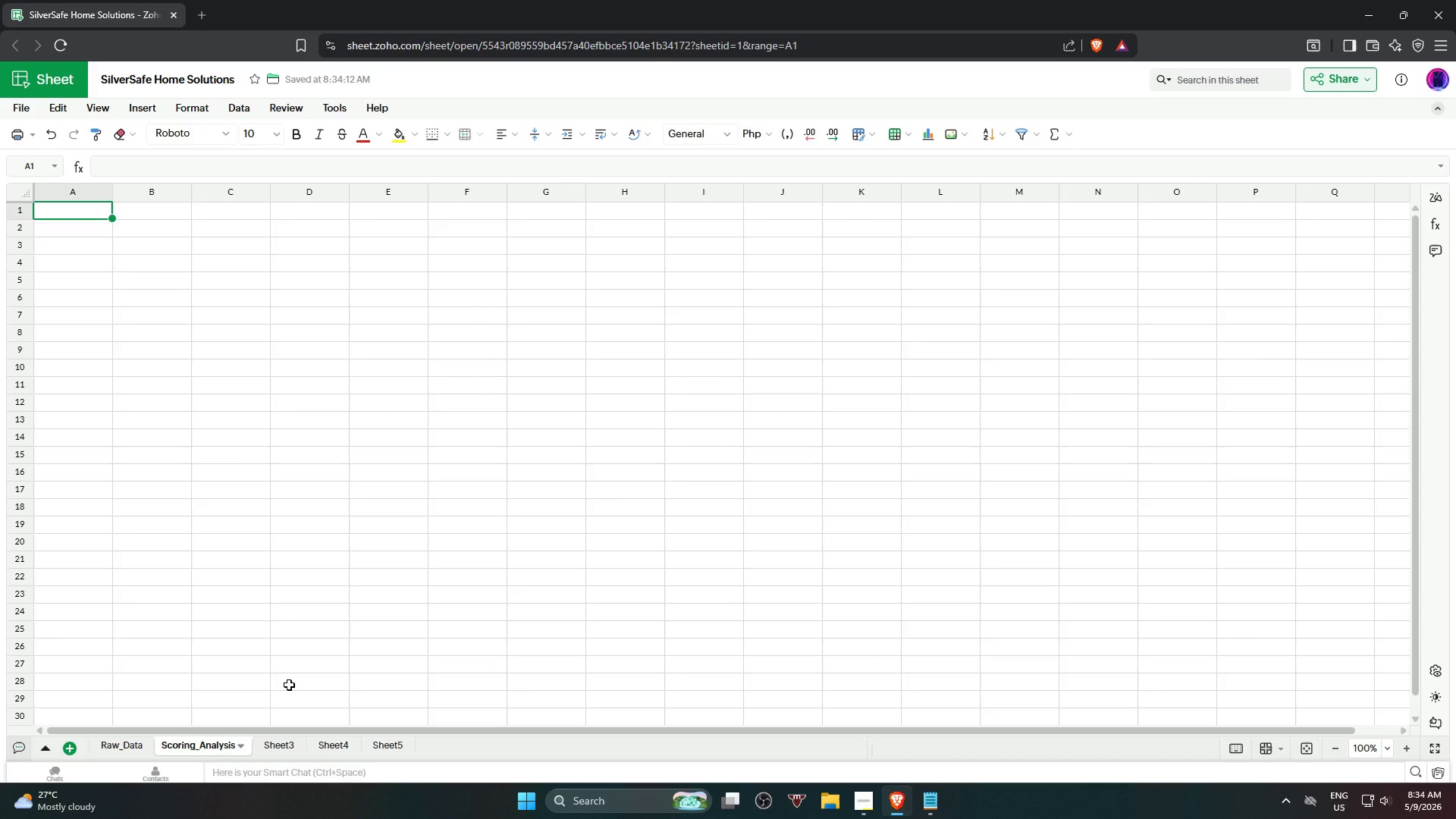 
wait(39.44)
 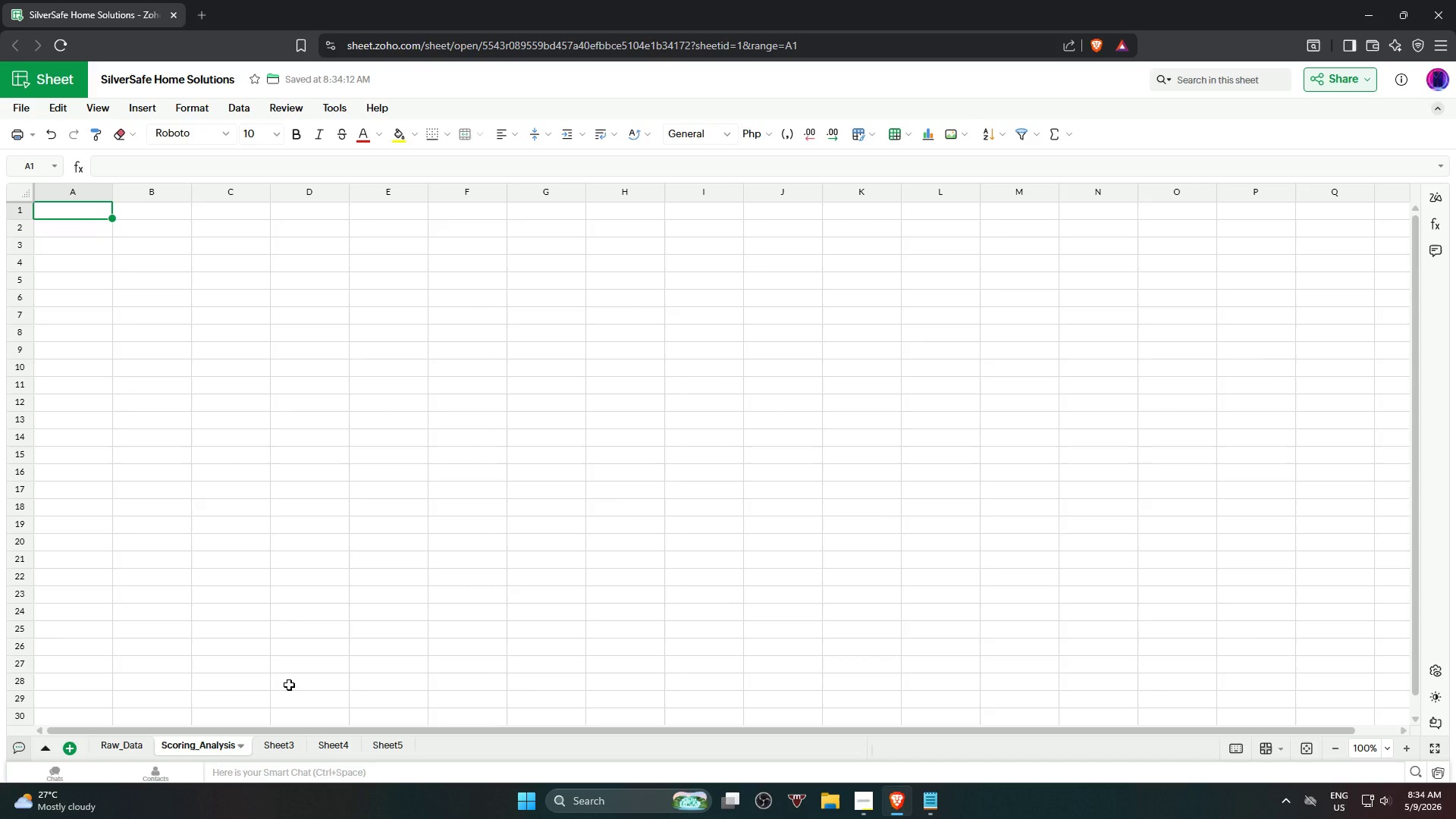 
double_click([275, 744])
 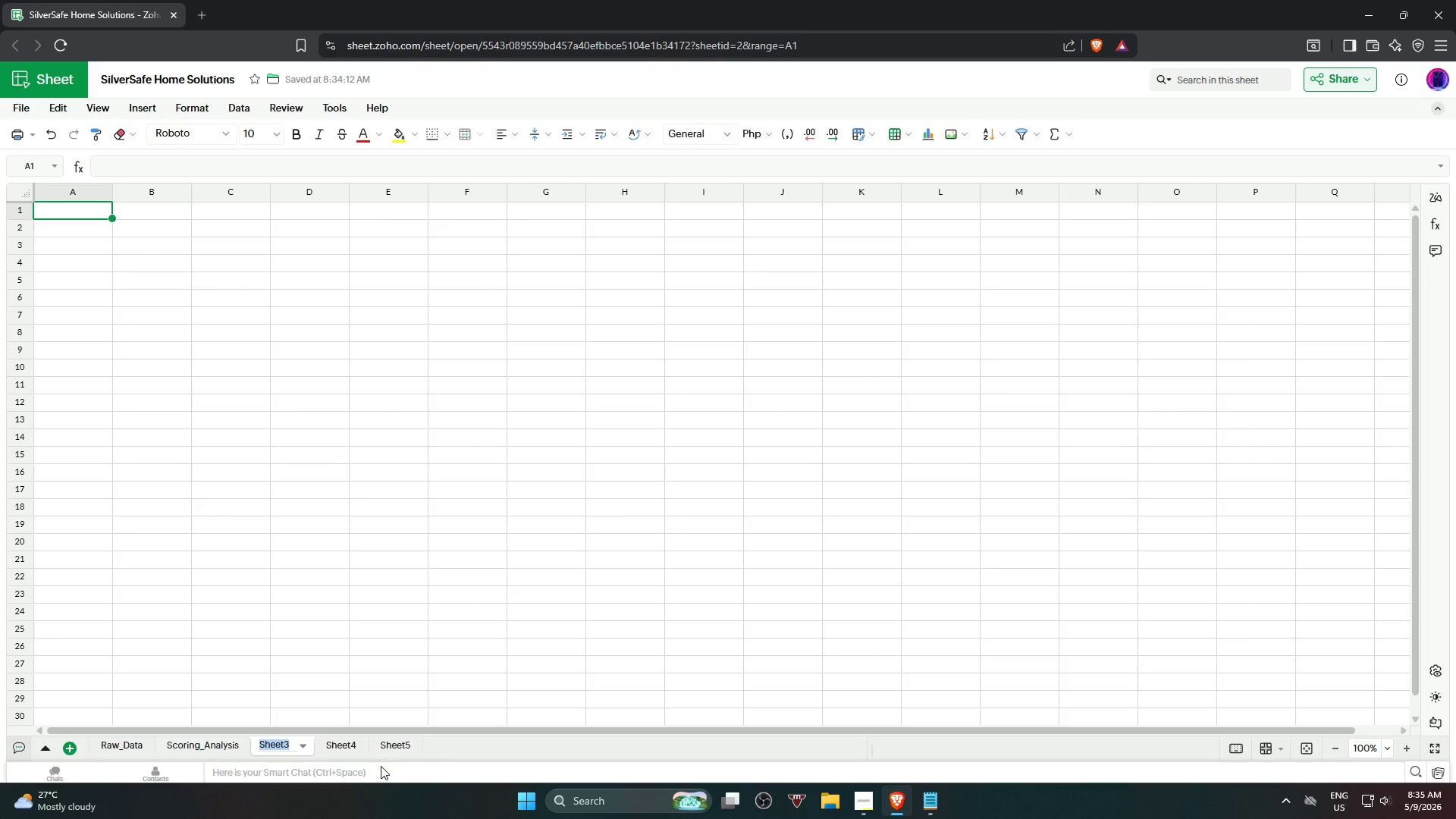 
type(Pivot_Analysis)
 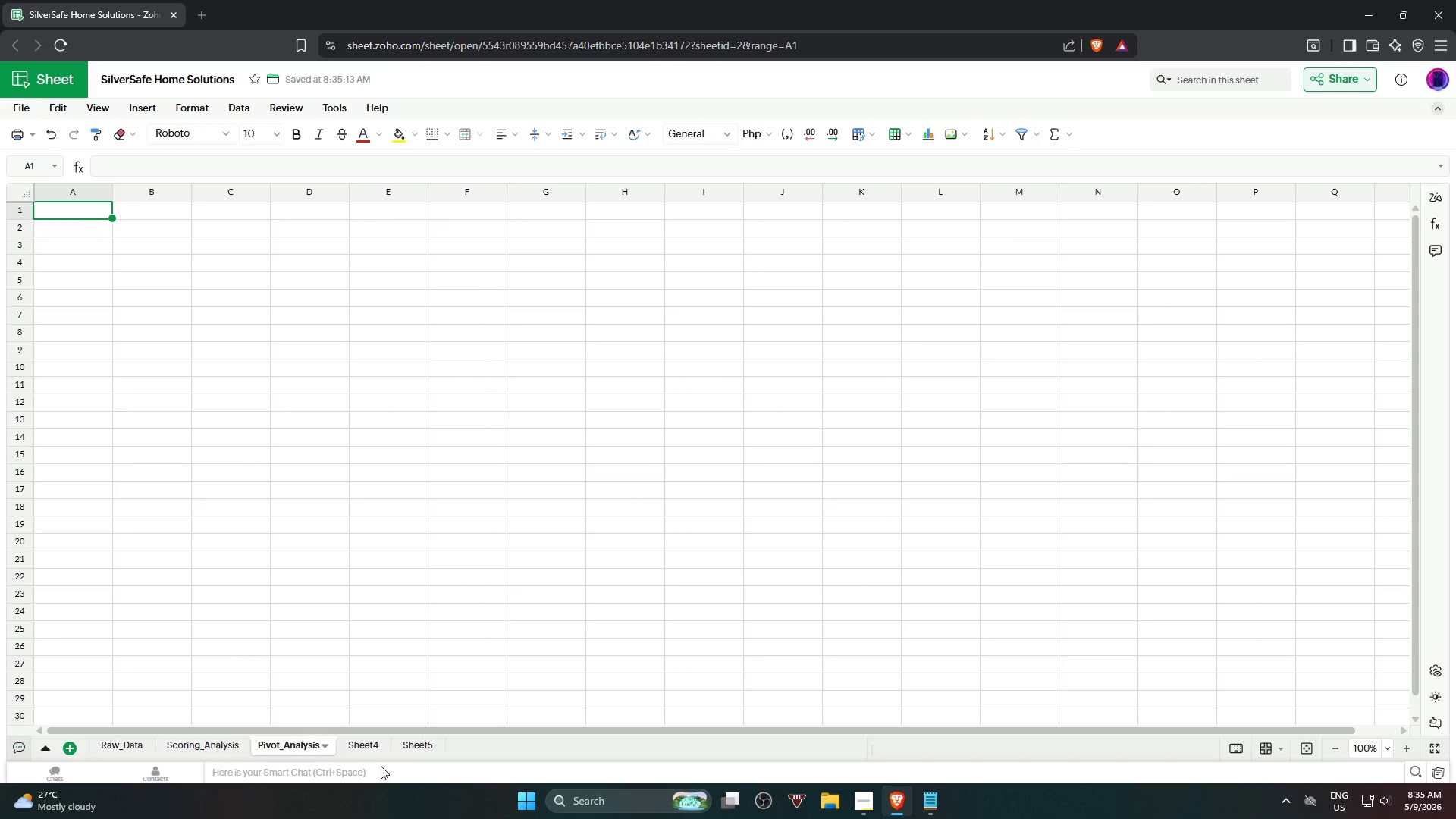 
 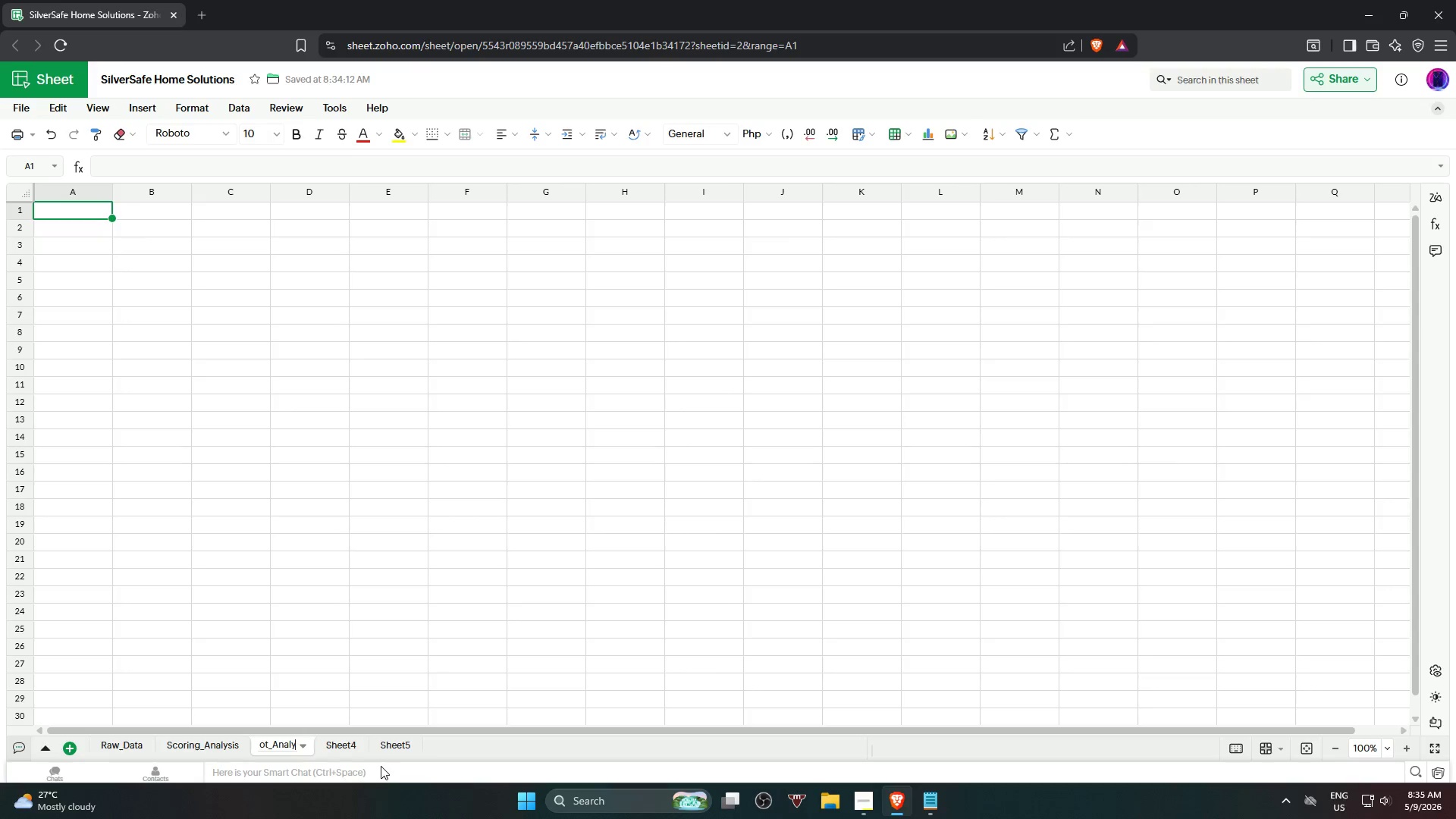 
key(Enter)
 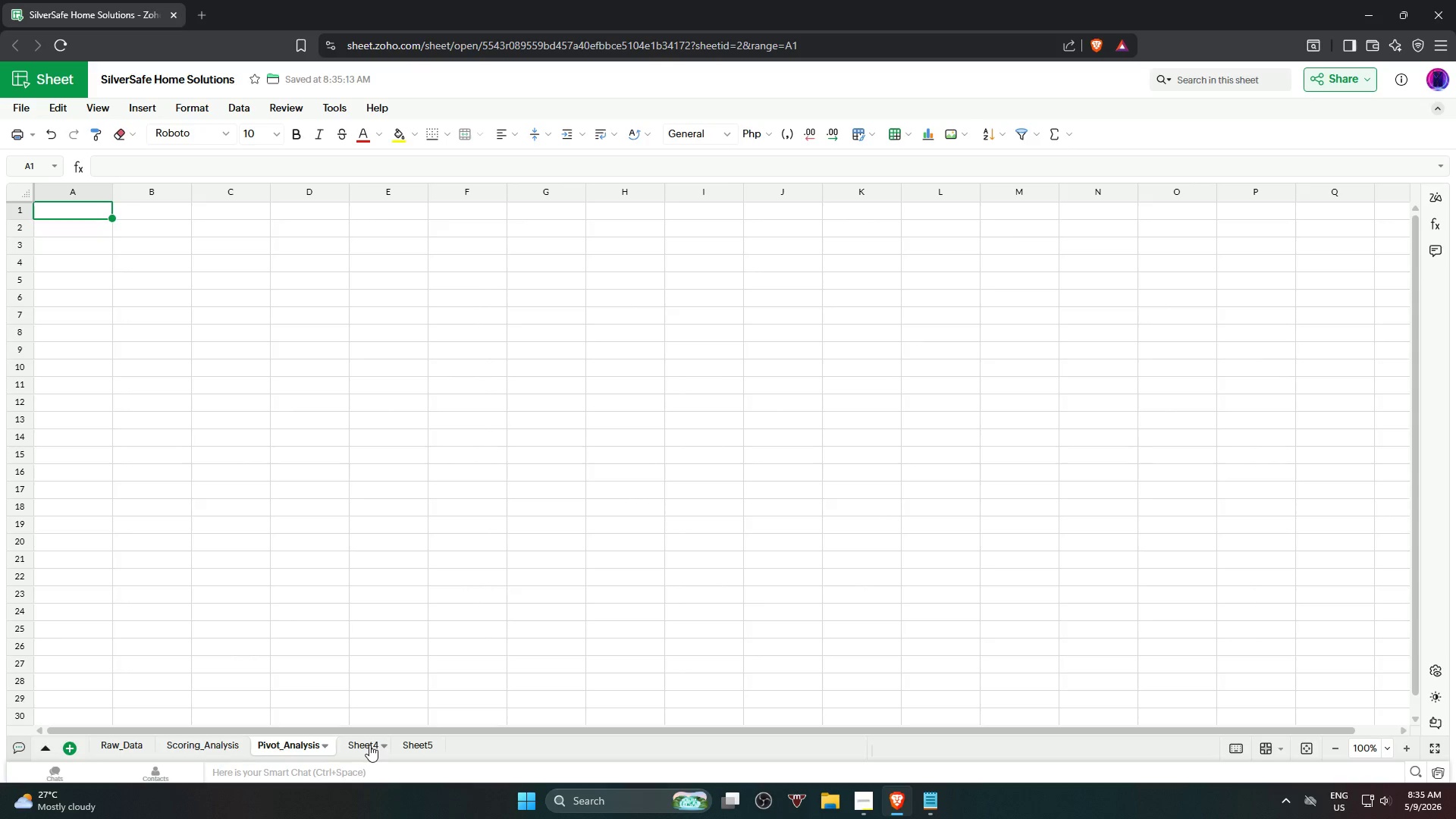 
double_click([361, 743])
 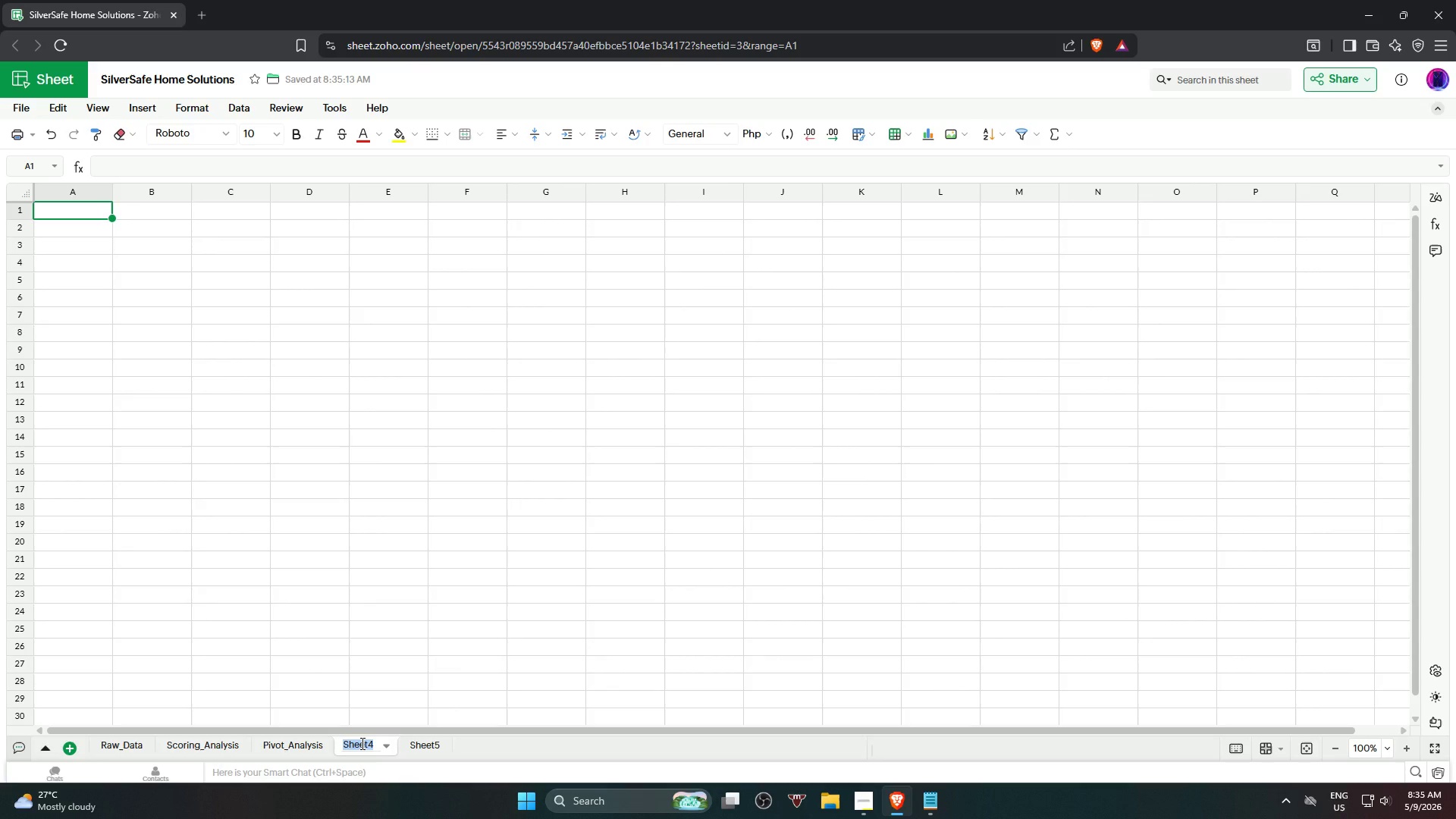 
type(KPI_Dashboard)
 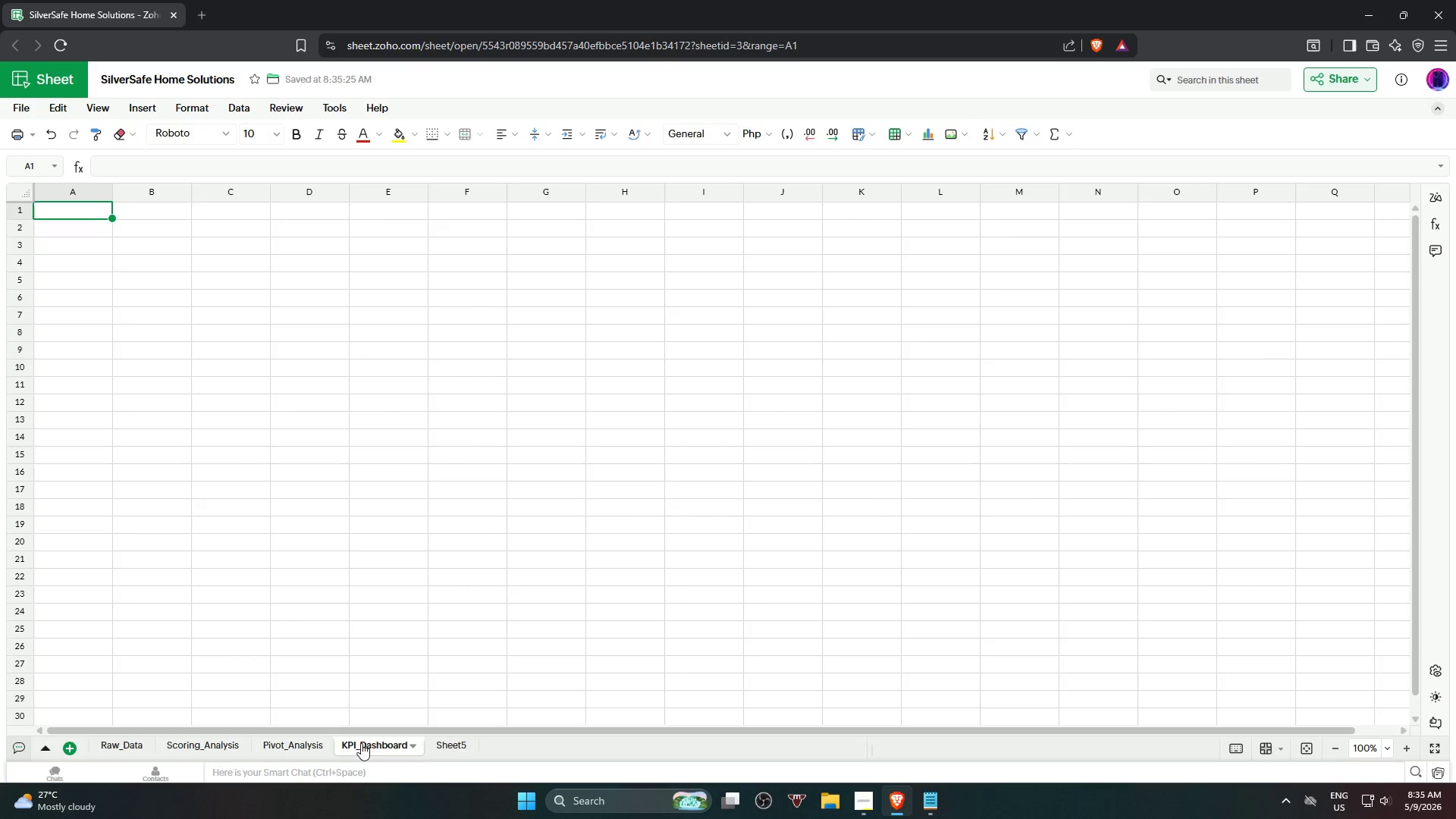 
 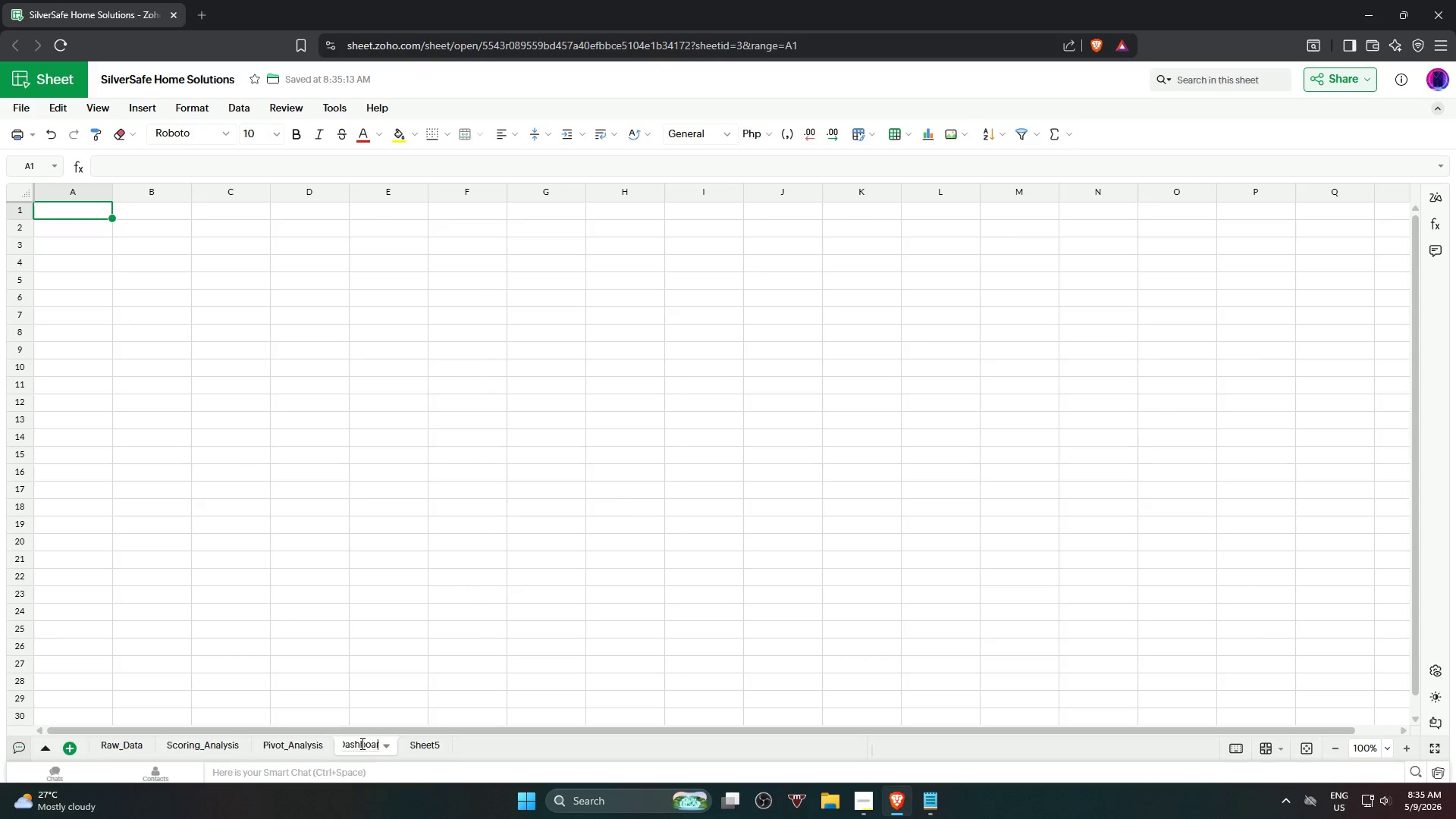 
key(Enter)
 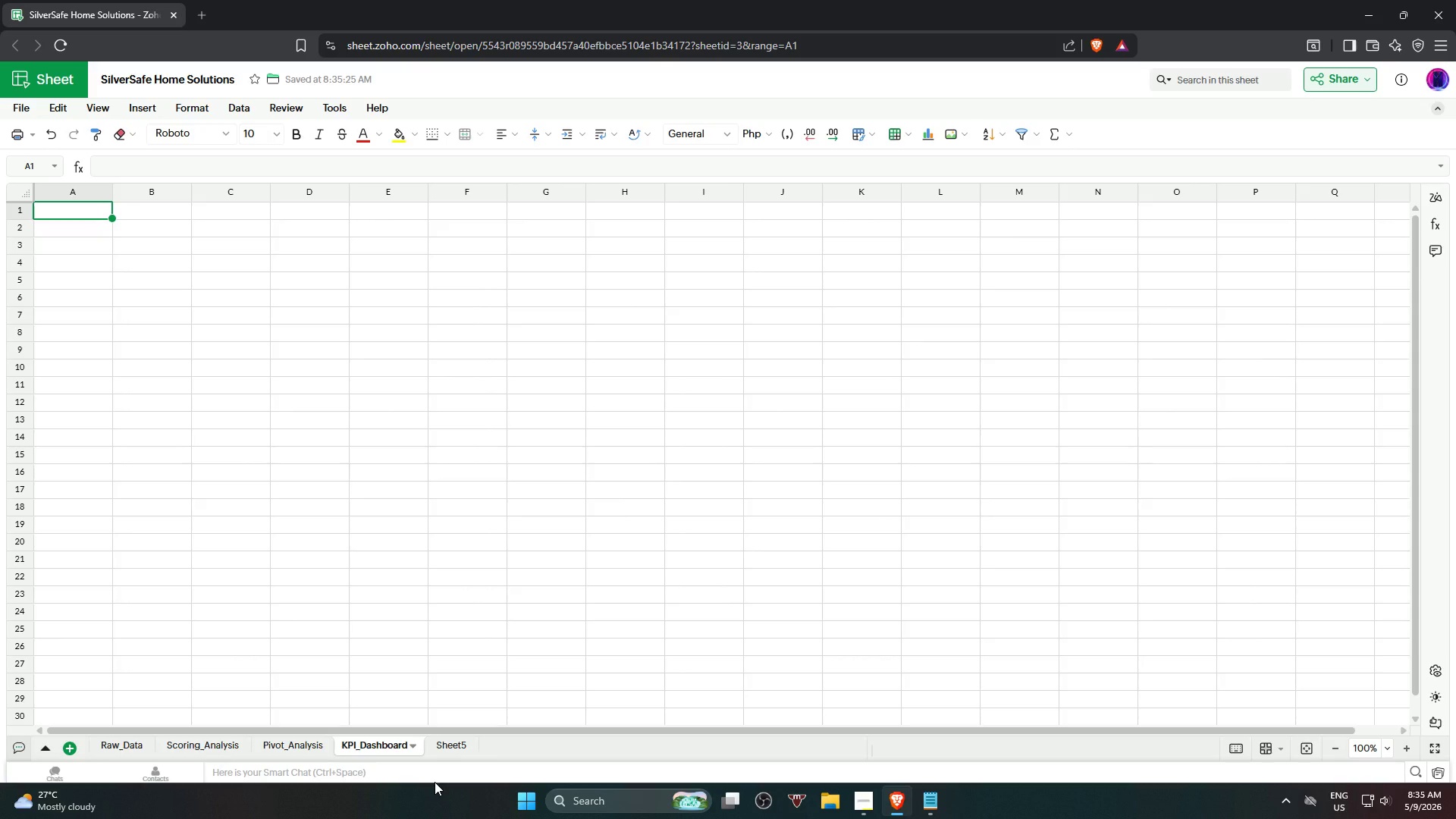 
wait(9.06)
 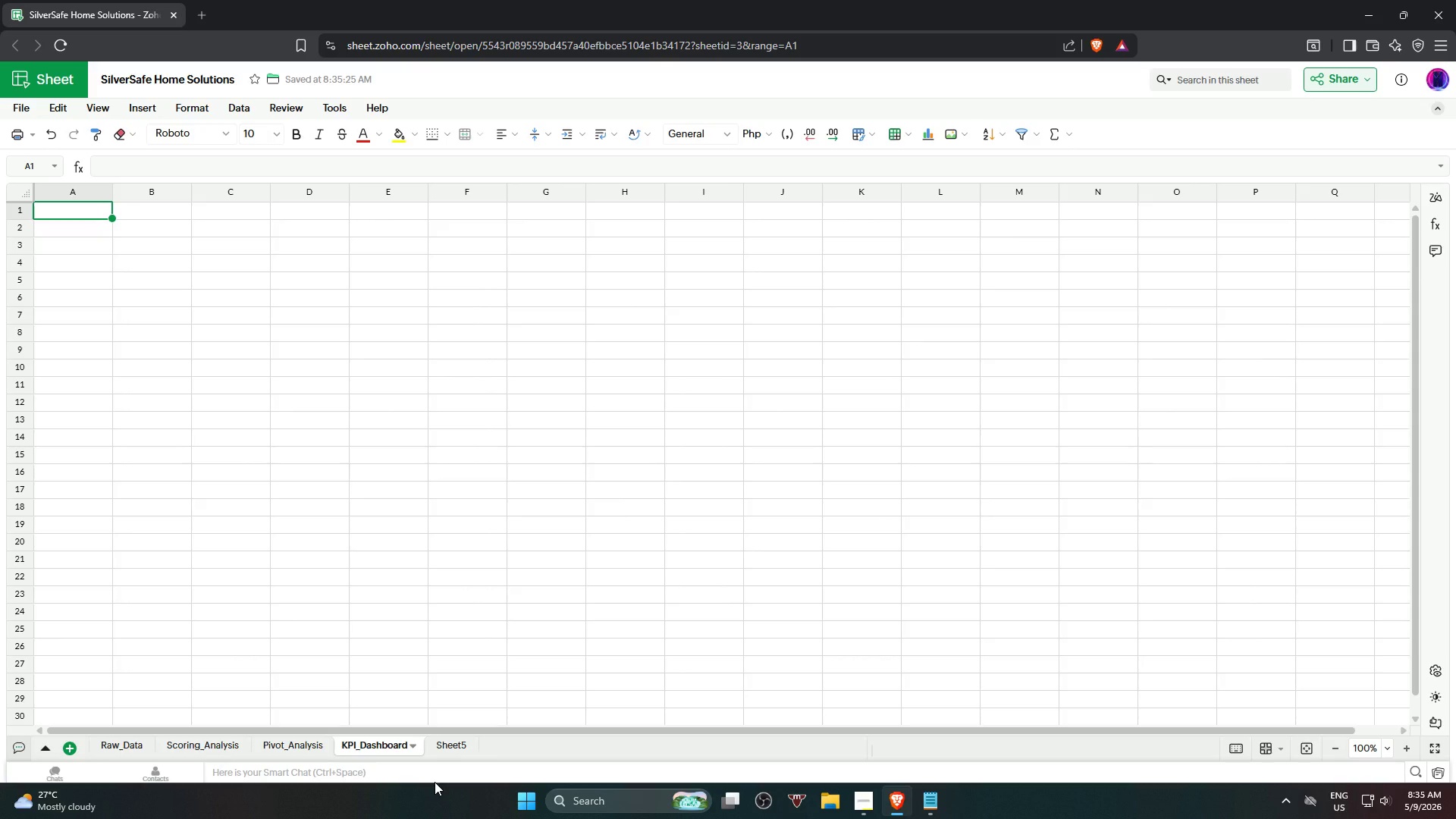 
double_click([450, 747])
 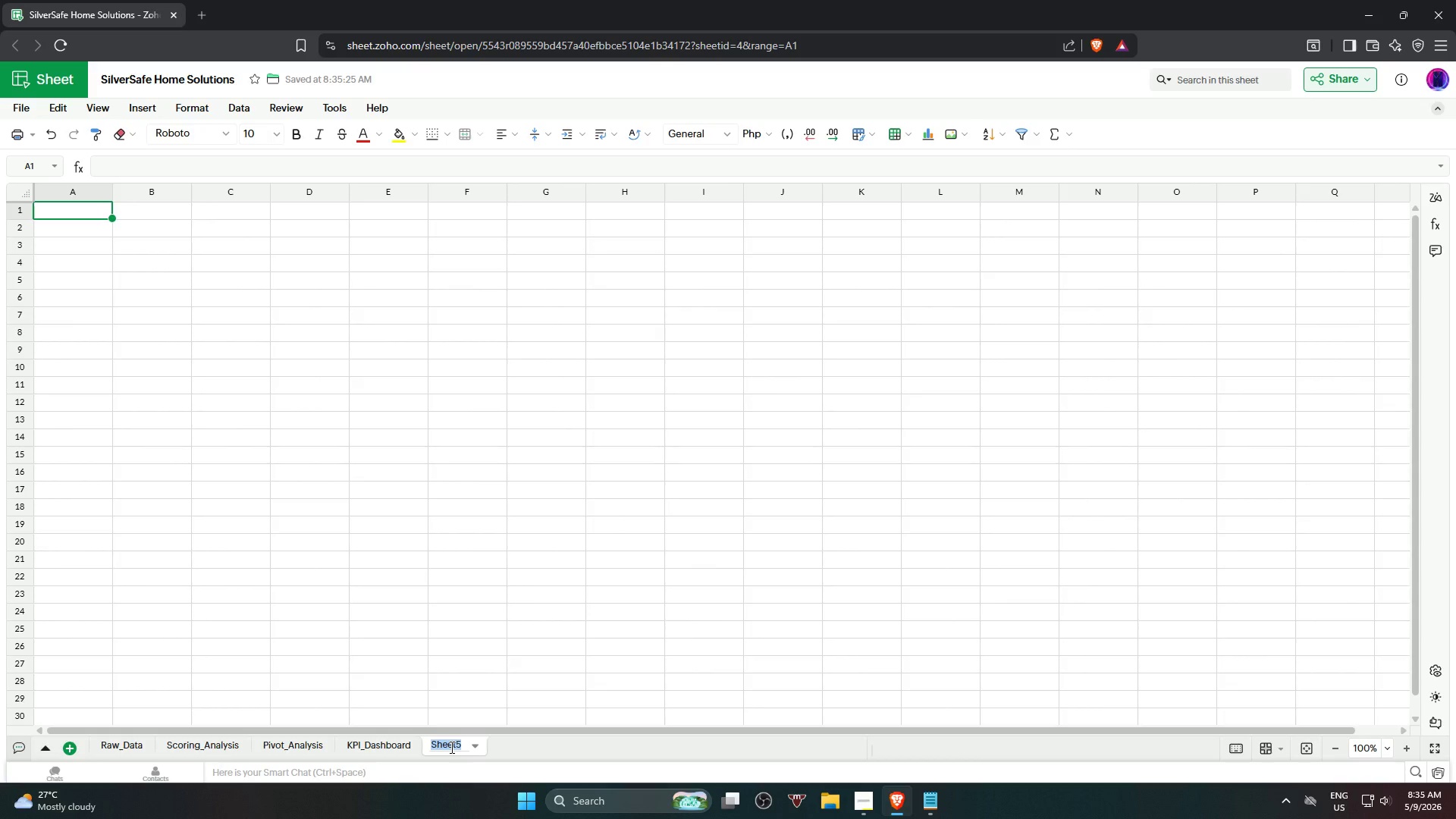 
type(Lists)
 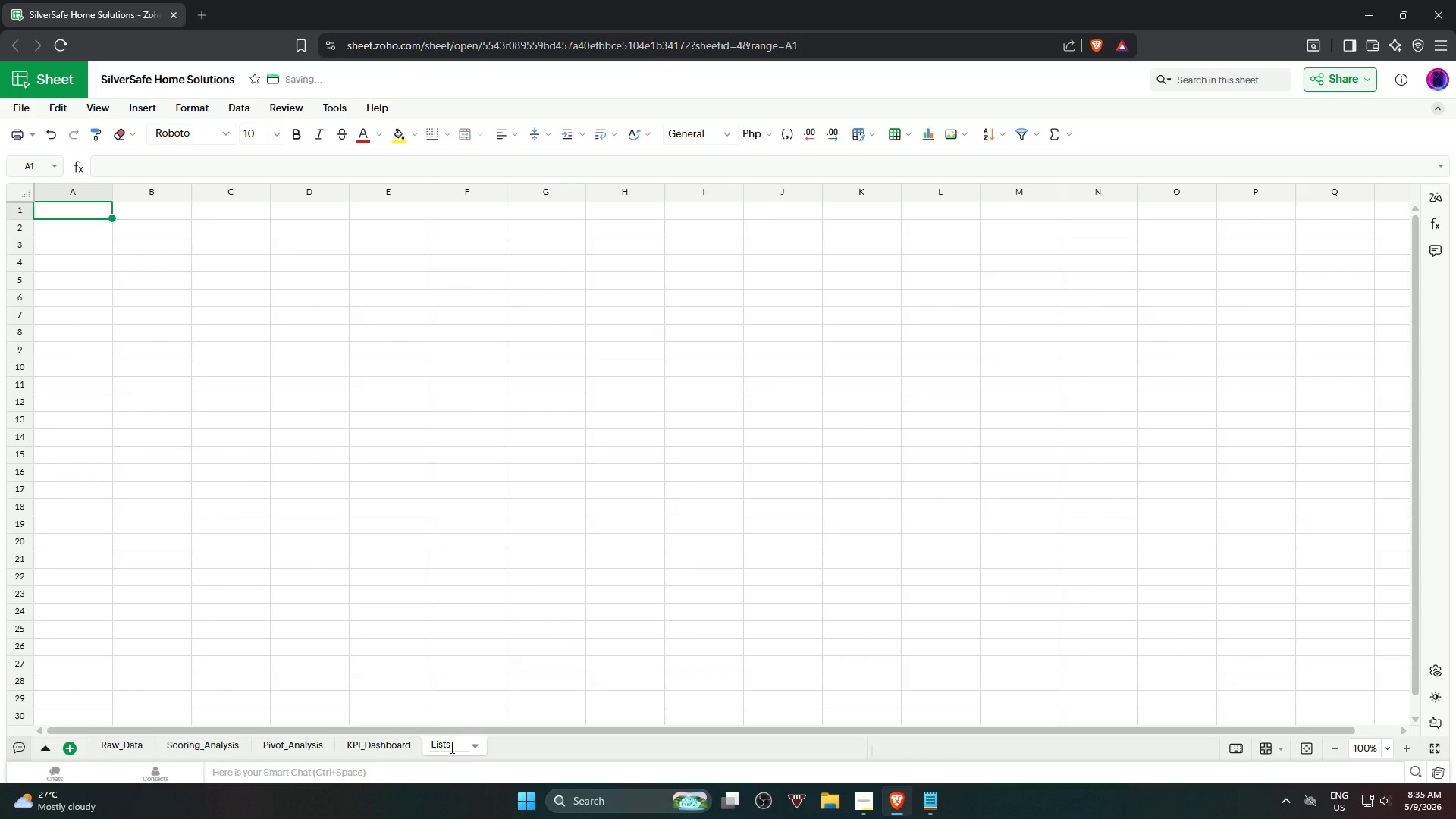 
key(Enter)
 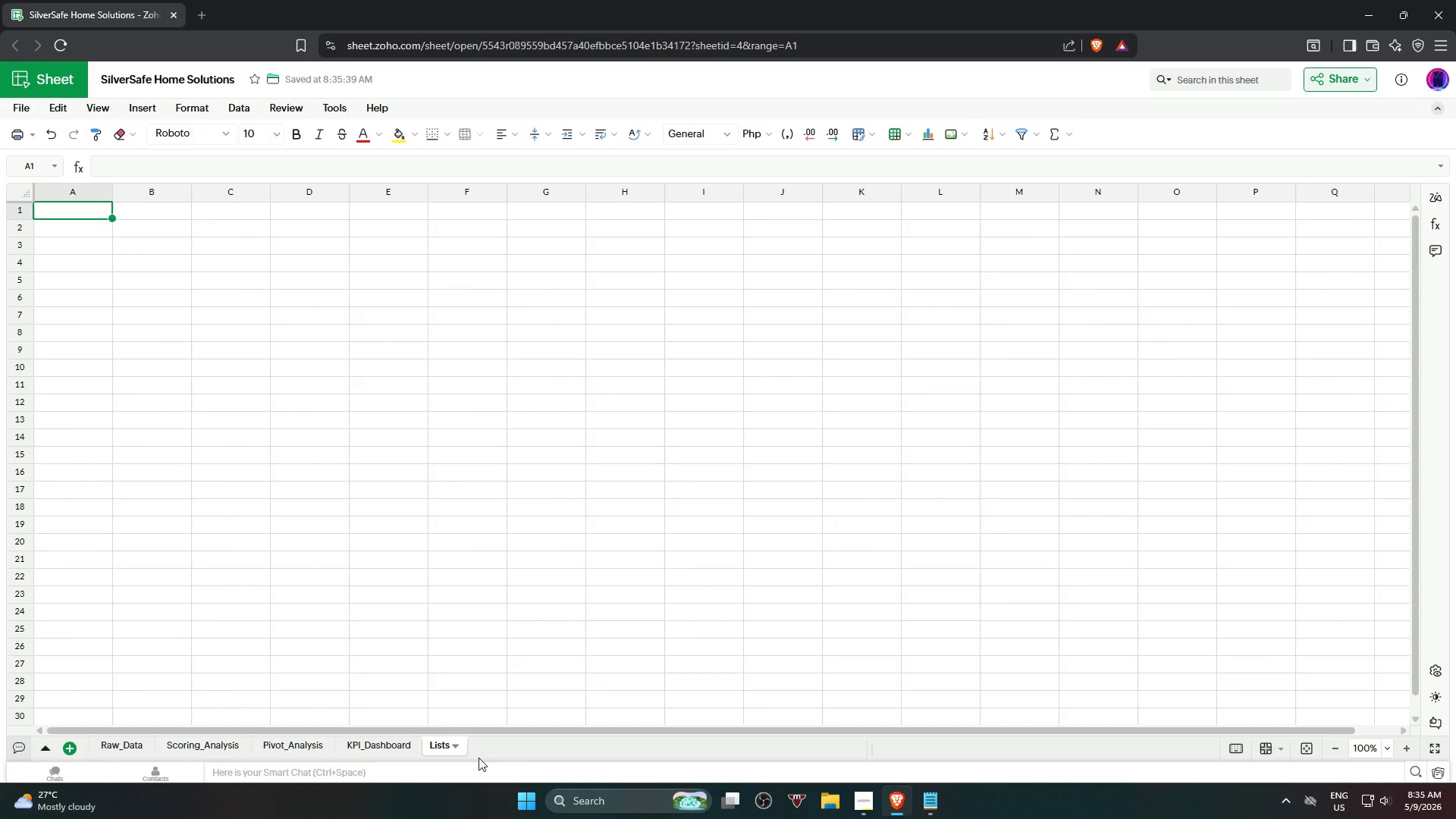 
wait(8.22)
 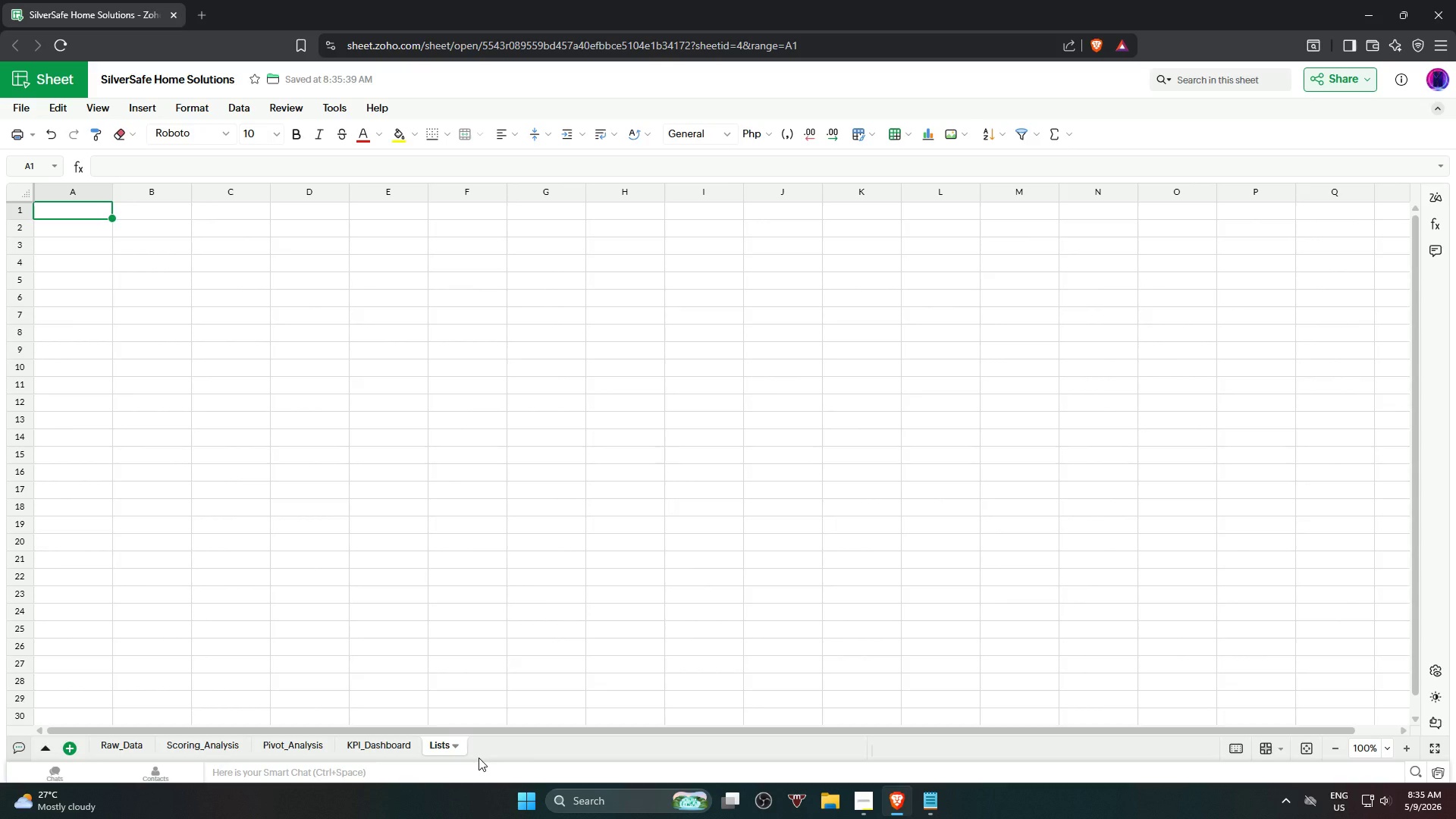 
left_click([502, 548])
 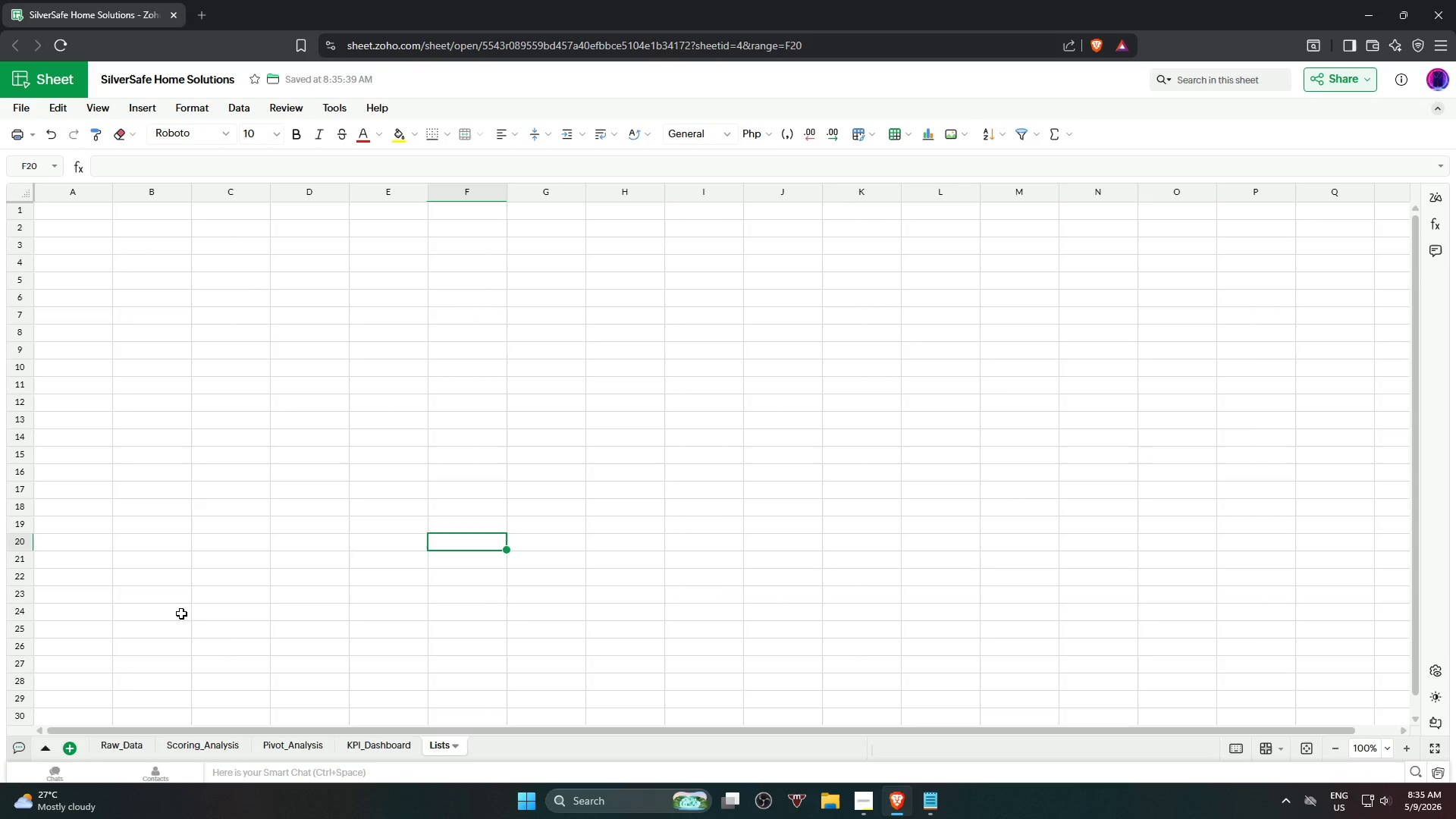 
left_click([181, 613])
 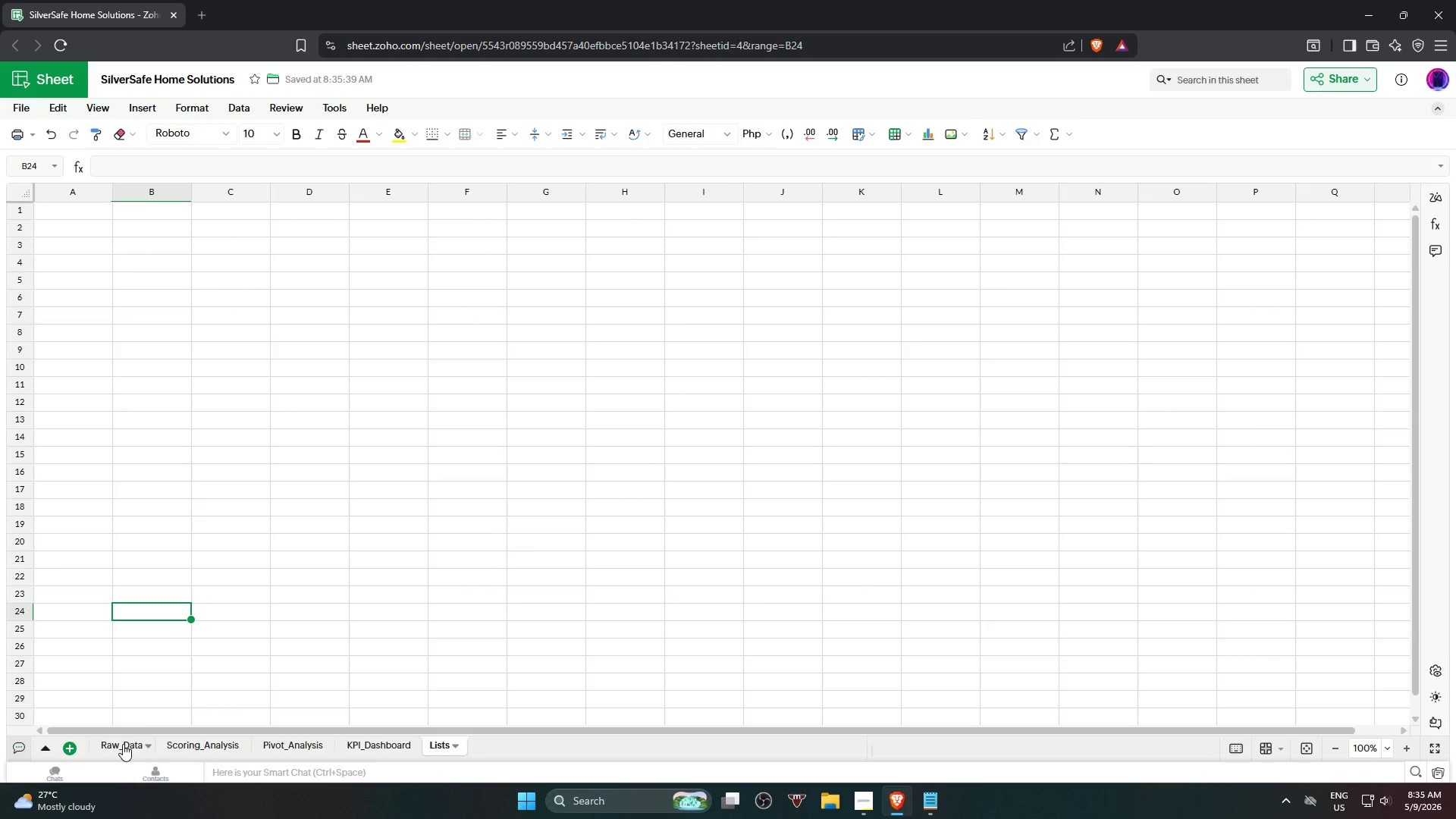 
wait(5.2)
 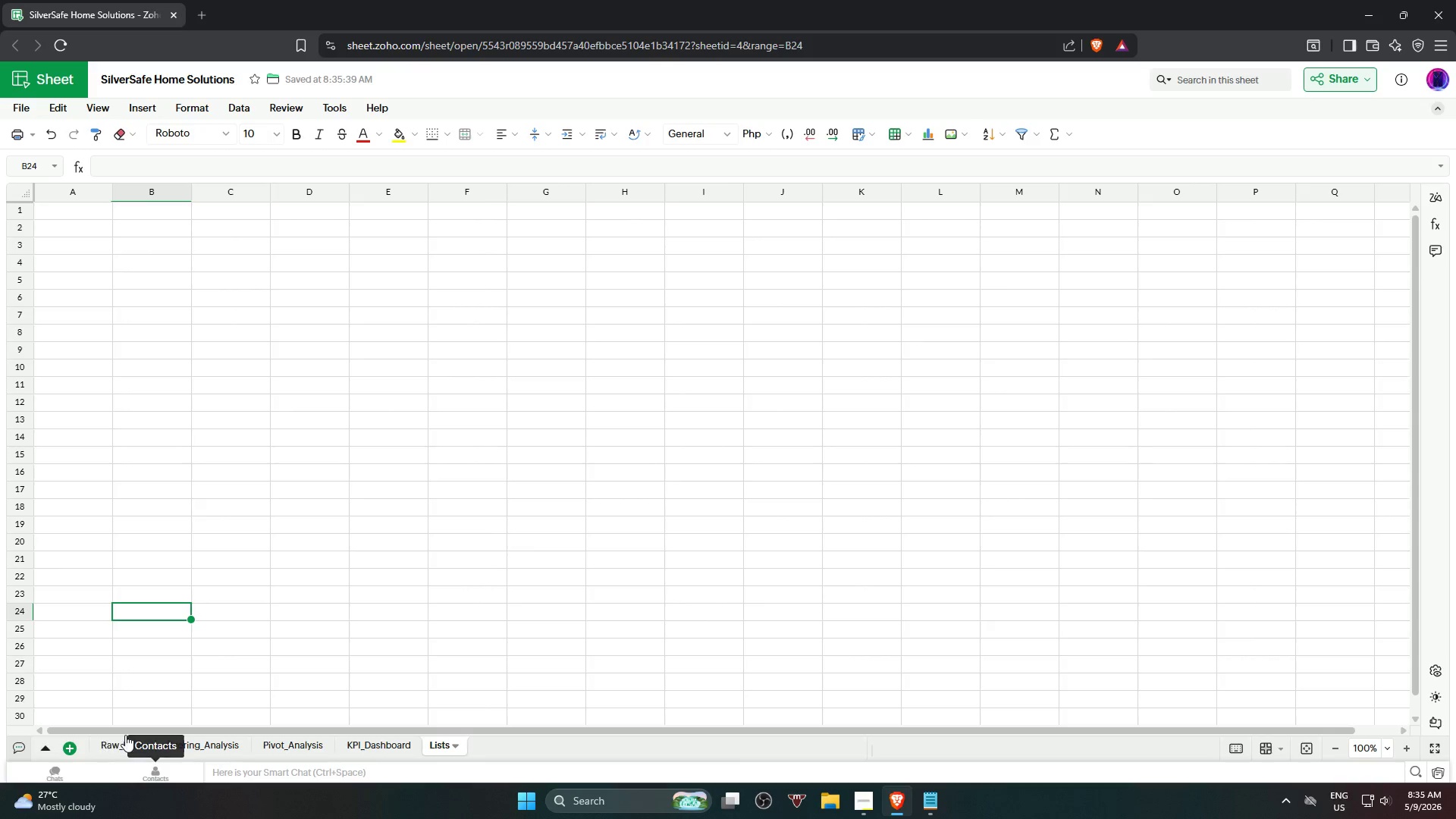 
left_click([123, 744])
 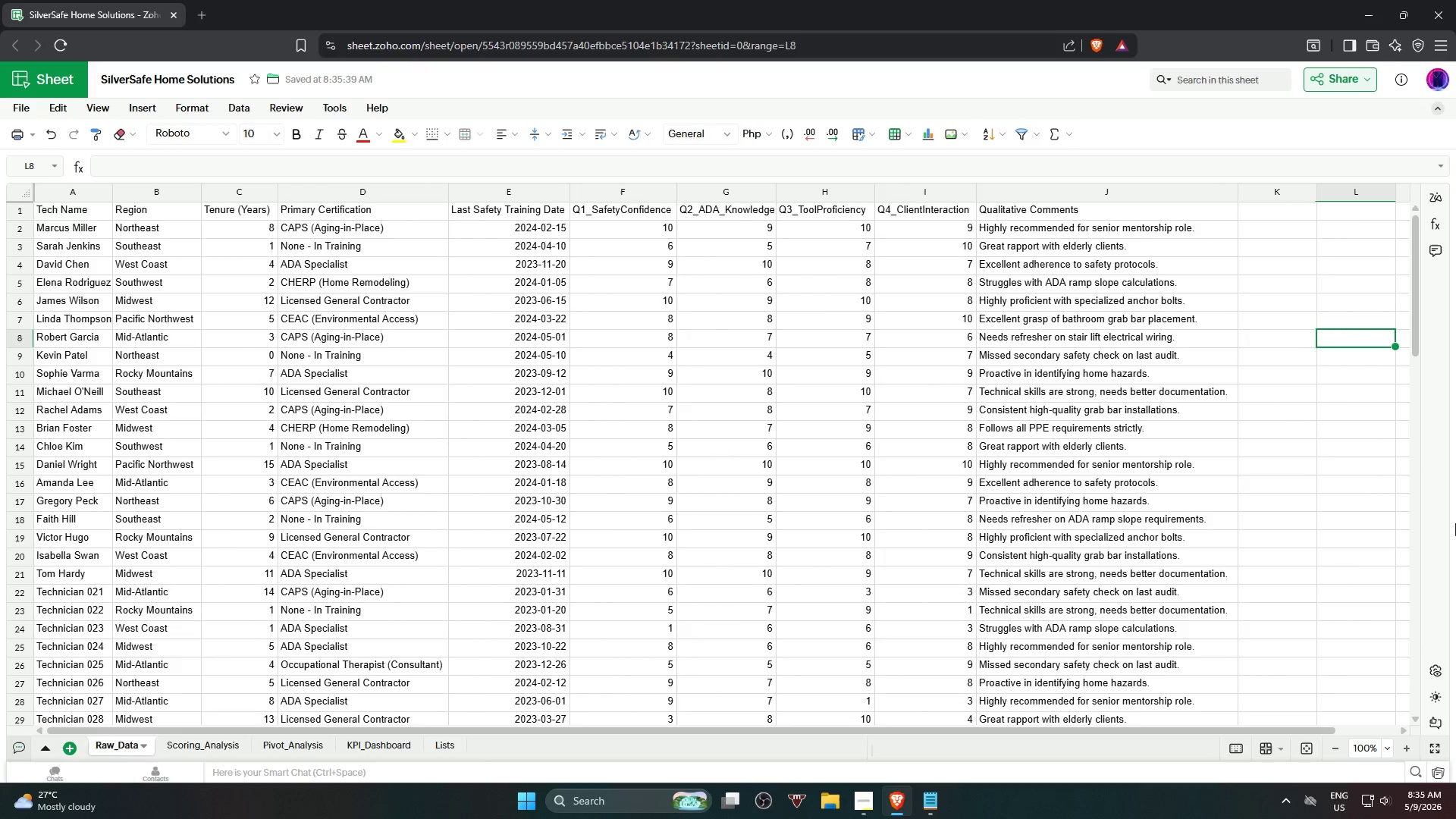 
left_click([1347, 521])
 